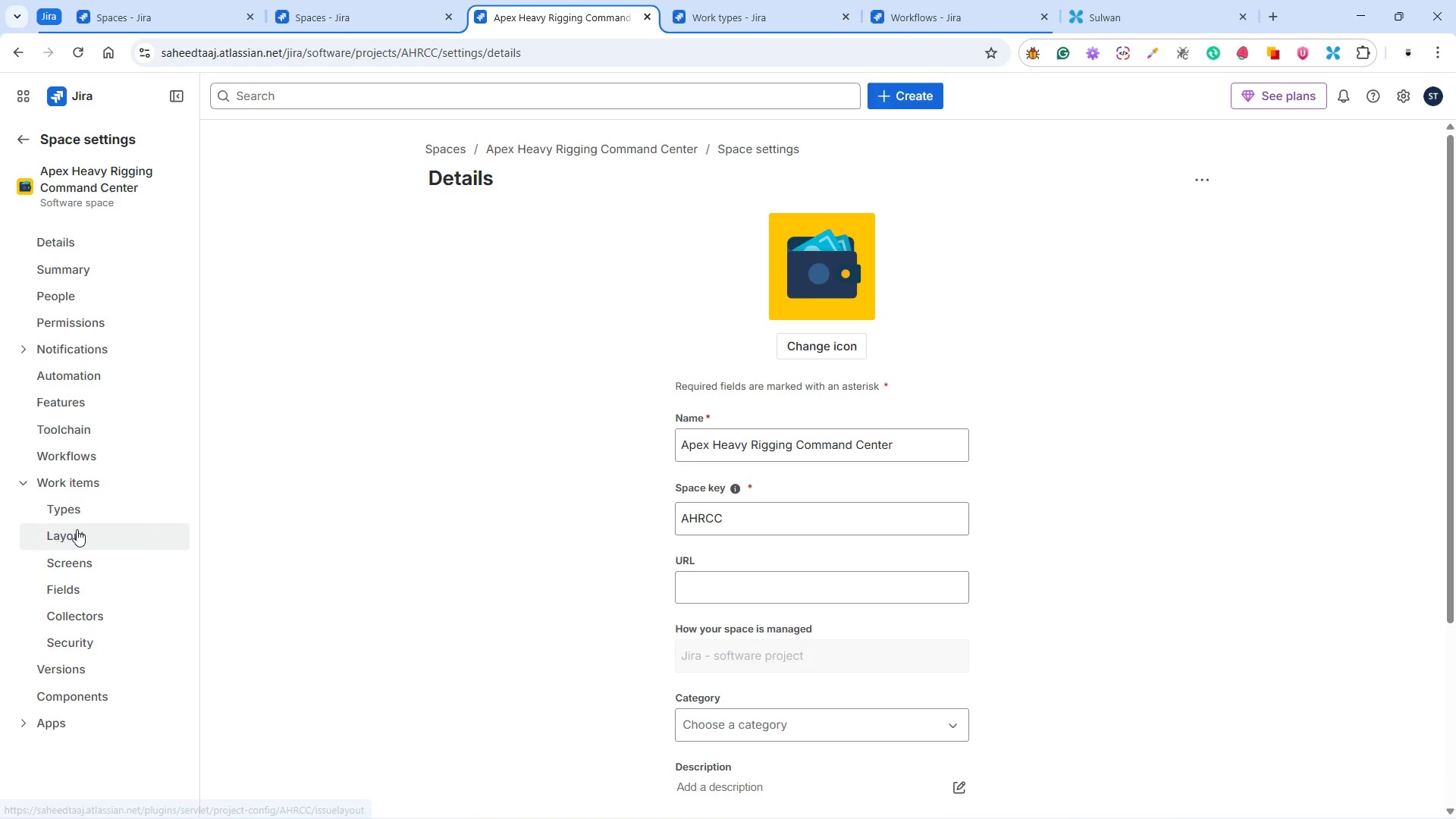 
left_click([77, 529])
 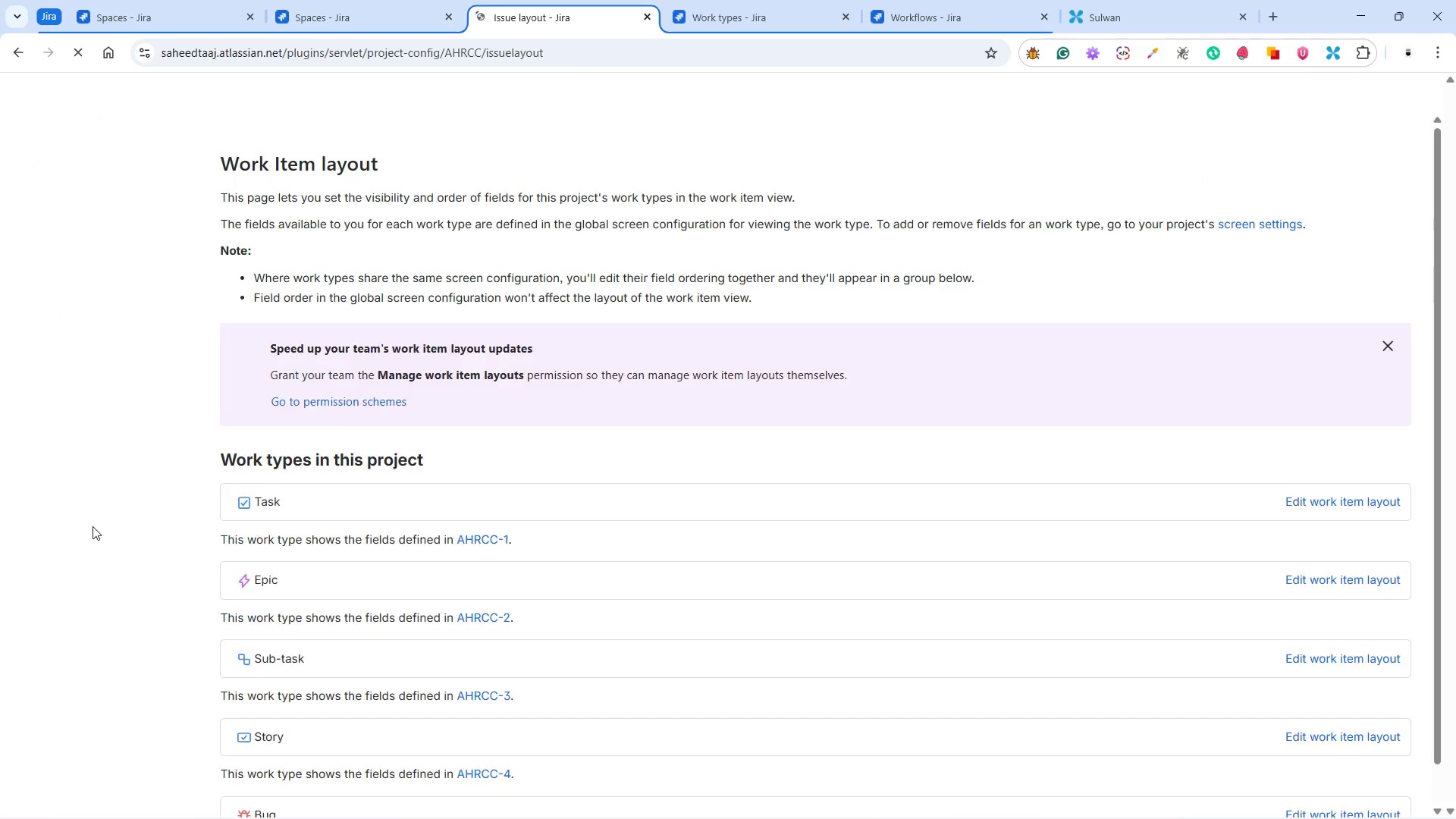 
wait(5.66)
 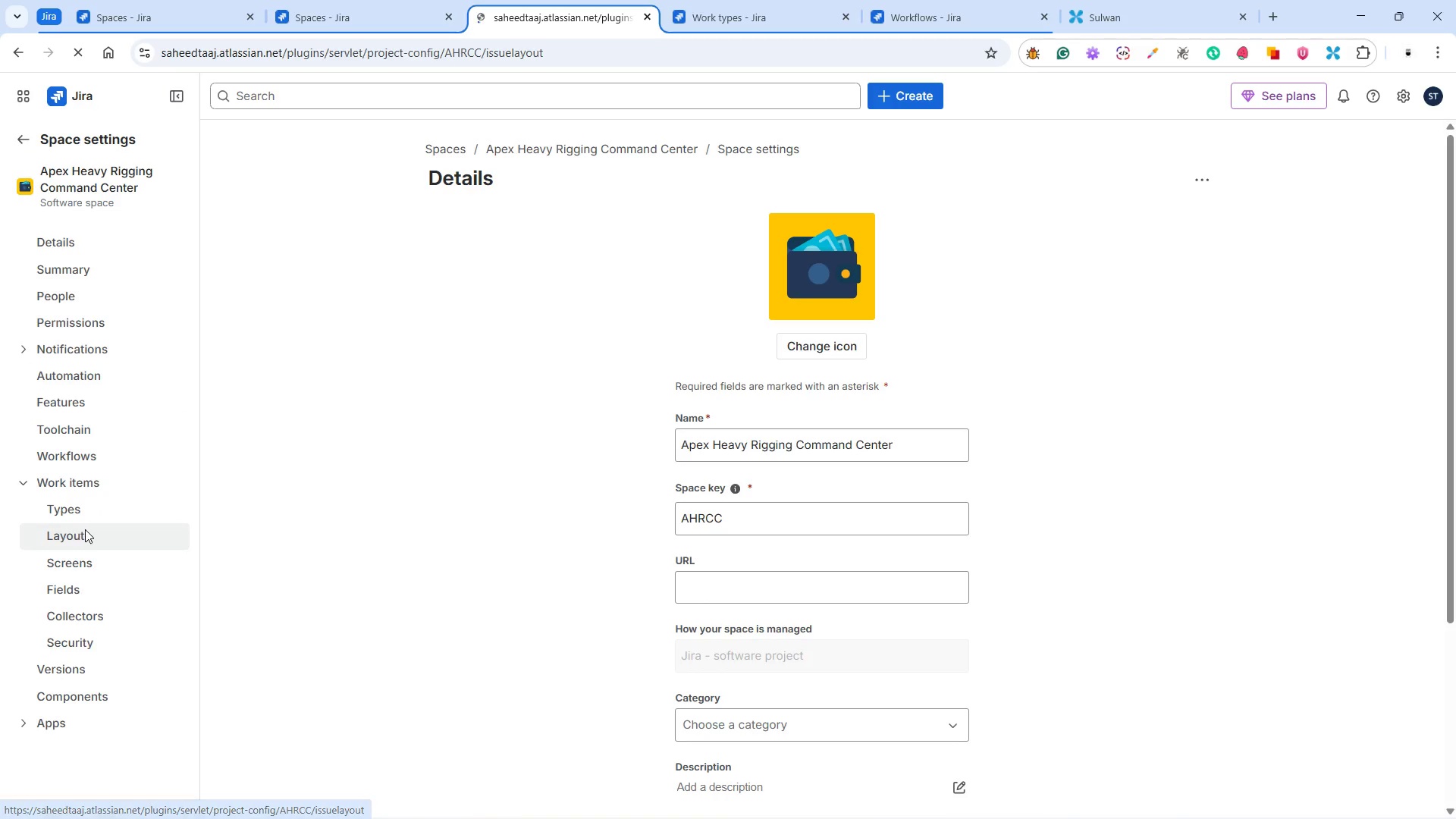 
scroll: coordinate [423, 708], scroll_direction: down, amount: 15.0
 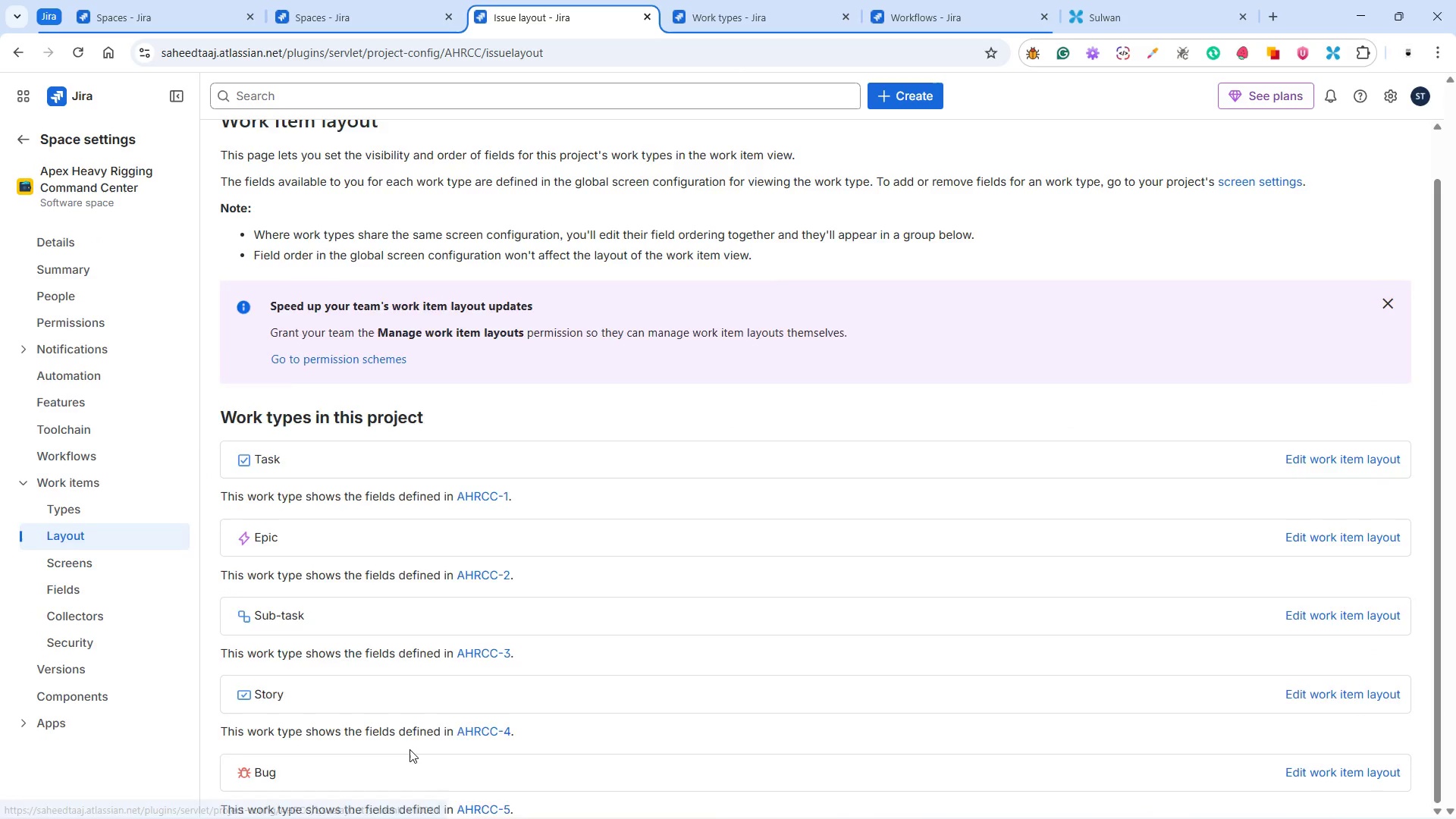 
scroll: coordinate [430, 698], scroll_direction: down, amount: 2.0
 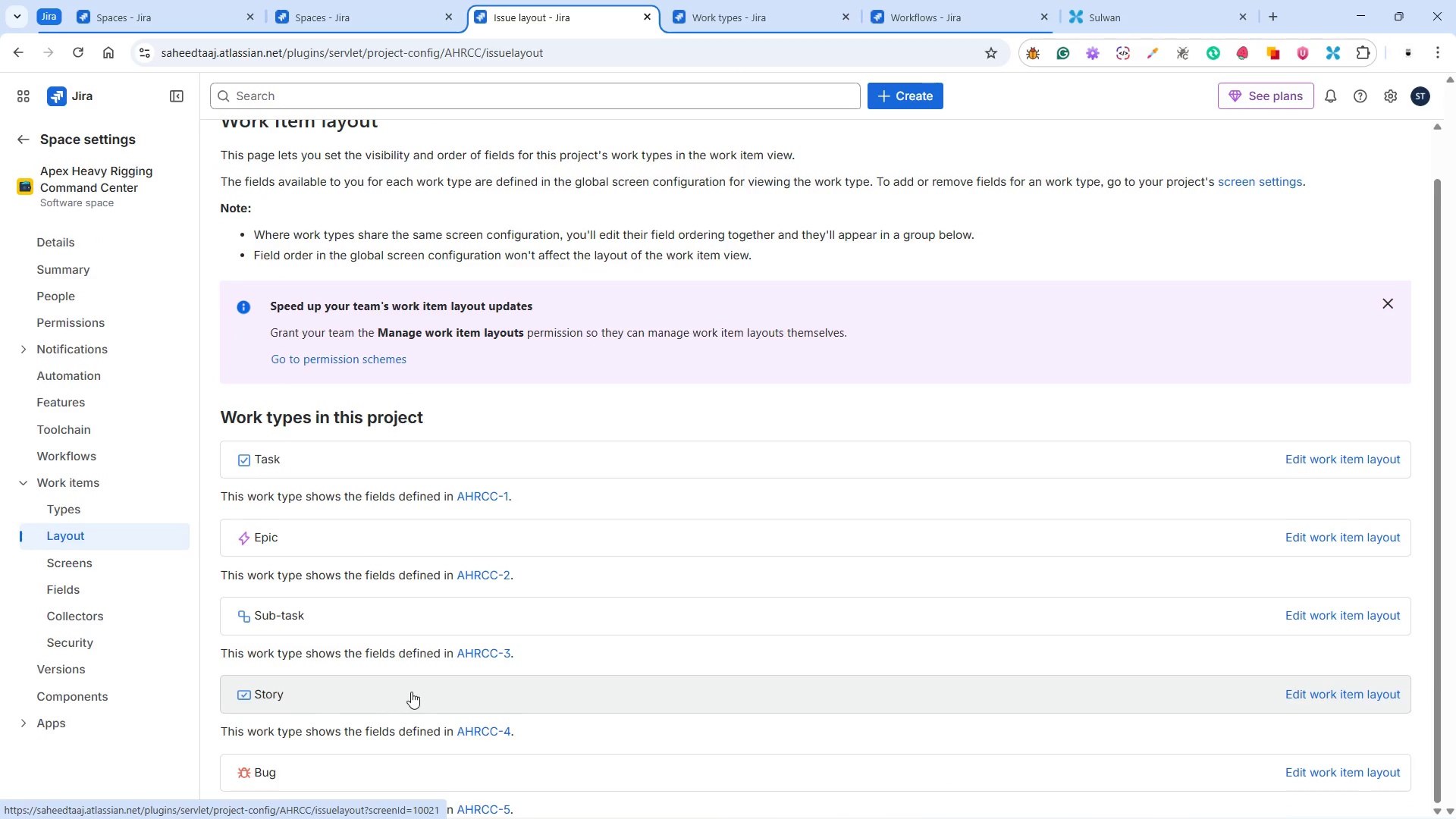 
scroll: coordinate [368, 692], scroll_direction: up, amount: 4.0
 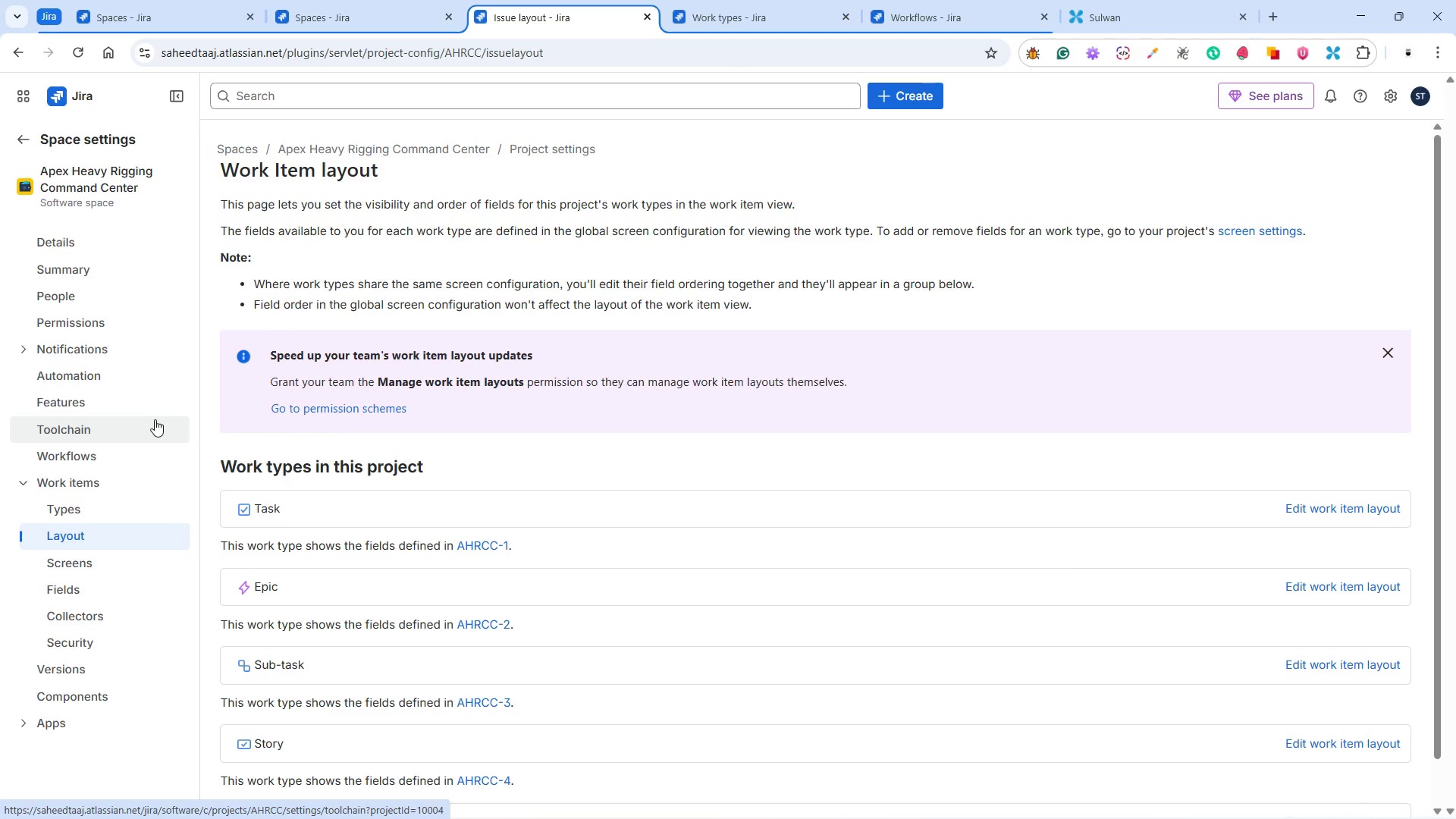 
wait(14.18)
 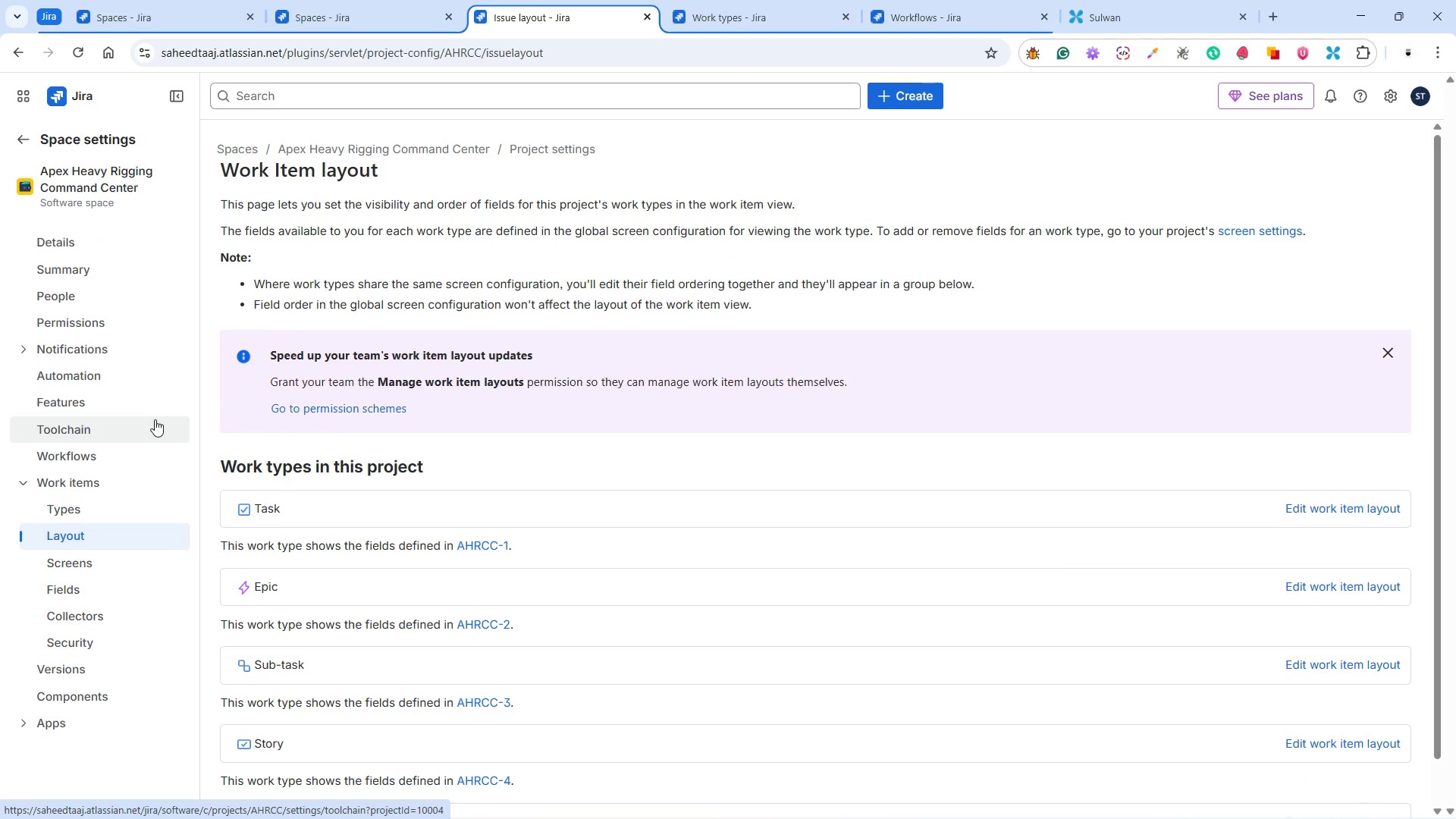 
left_click([93, 89])
 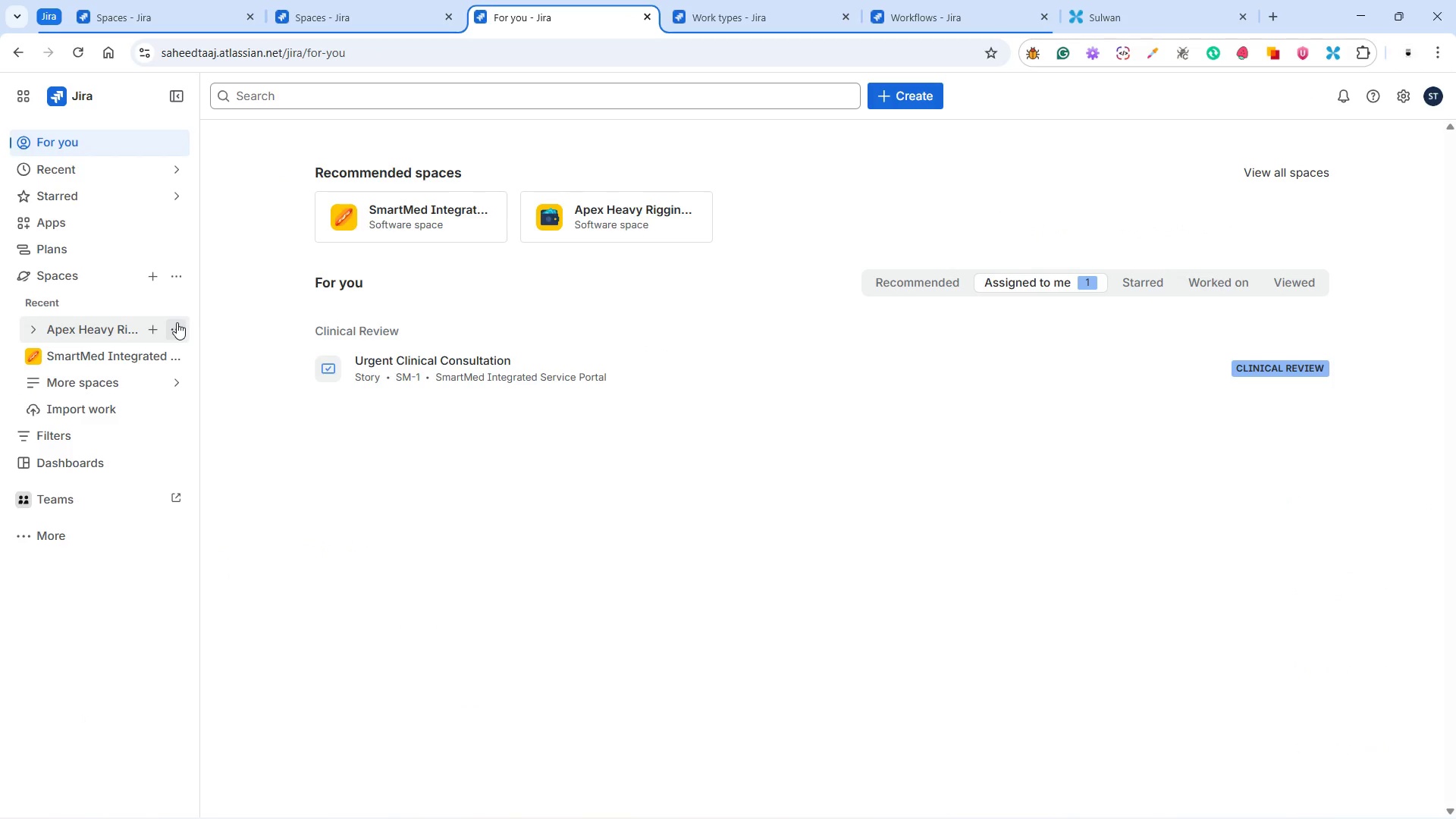 
wait(6.75)
 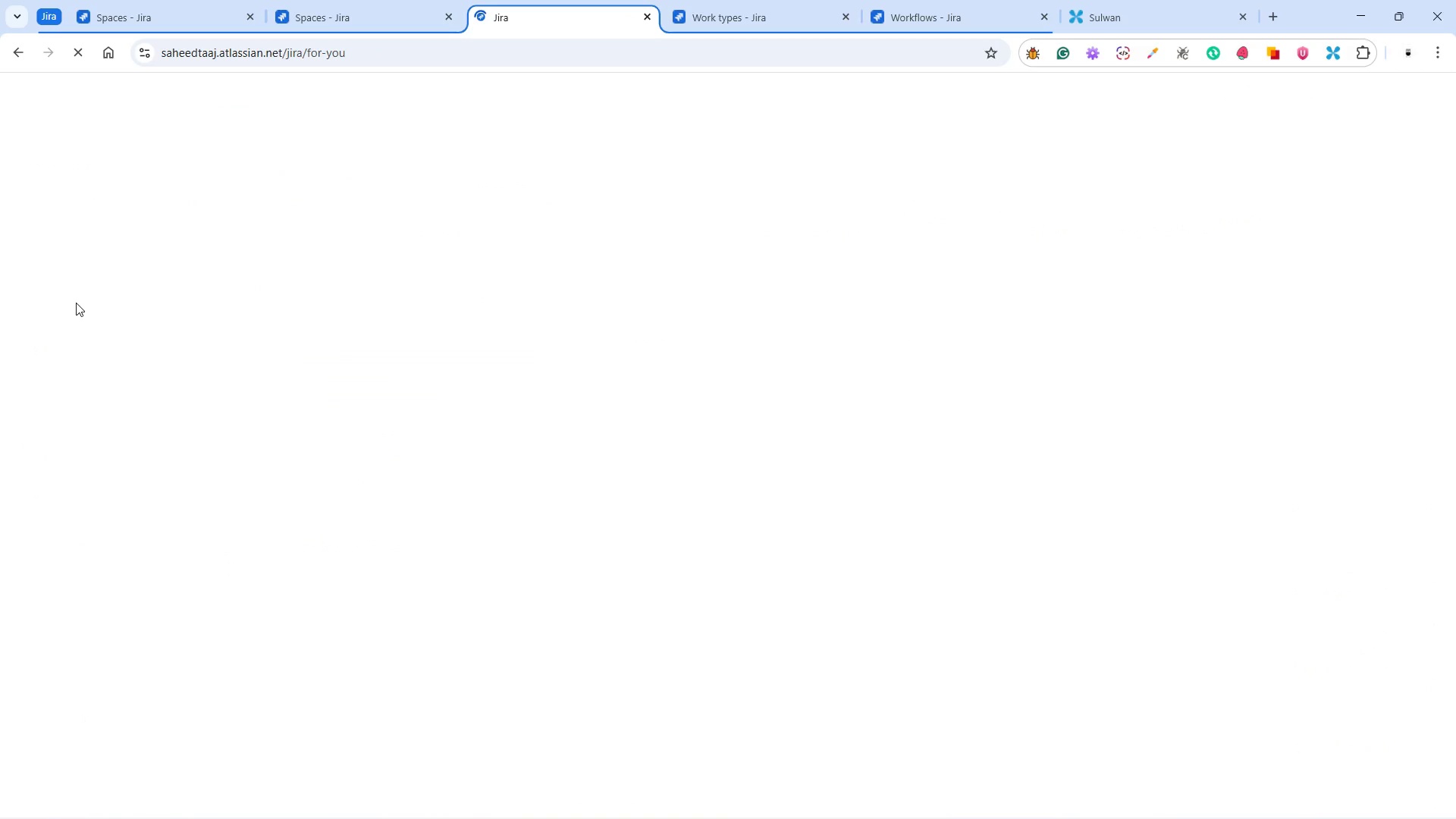 
left_click([175, 322])
 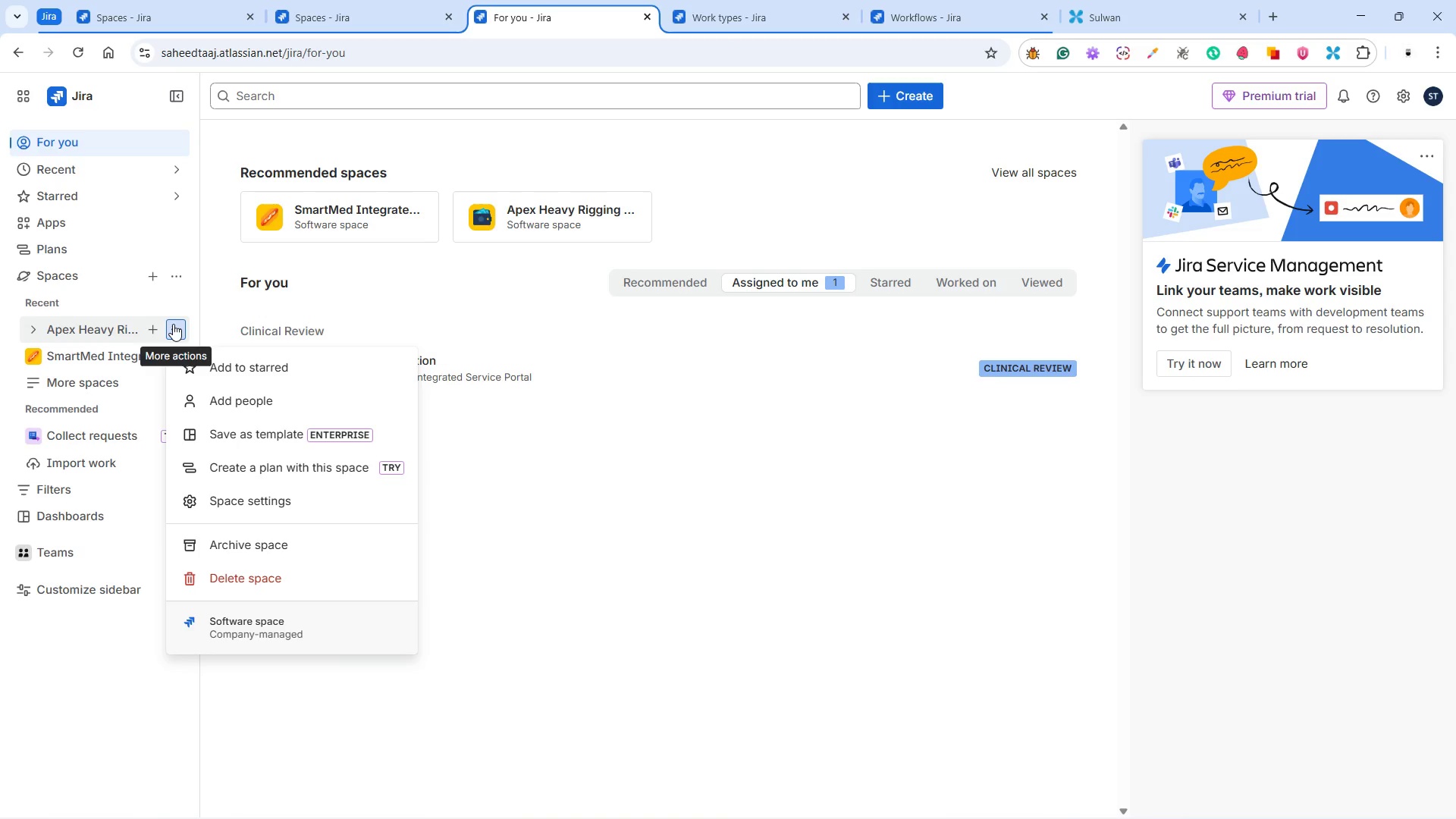 
left_click([546, 202])
 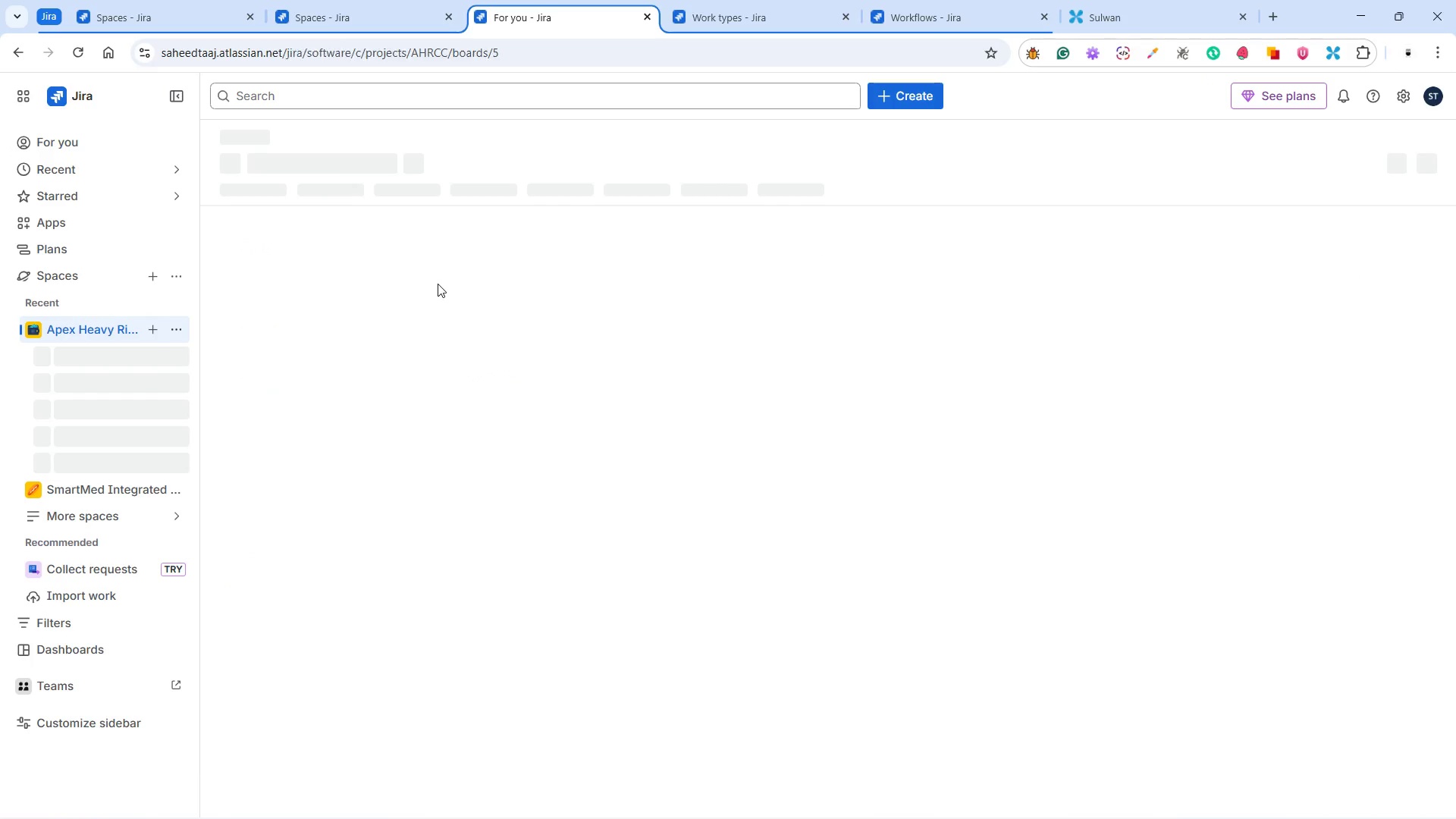 
mouse_move([409, 301])
 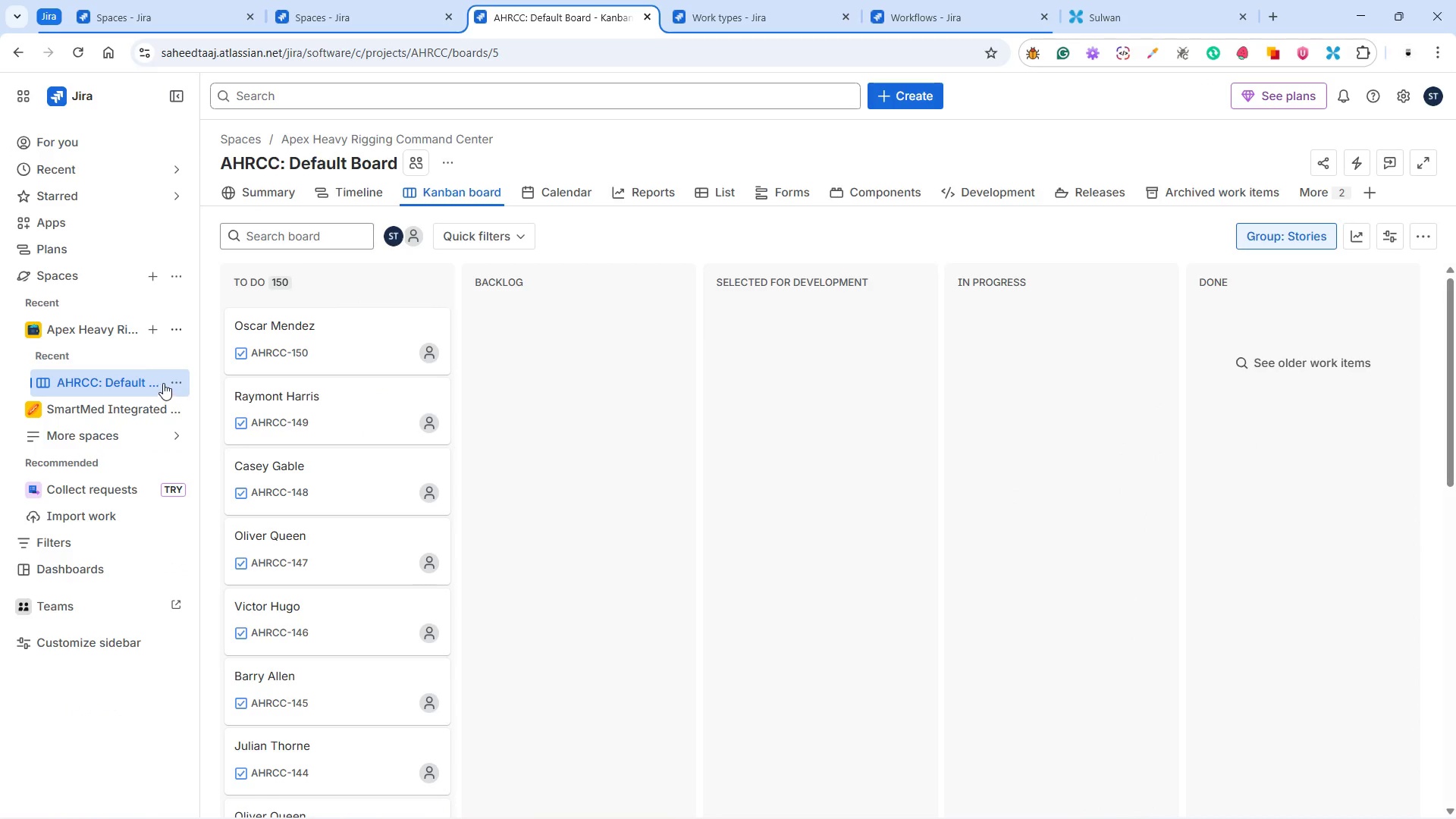 
left_click([174, 381])
 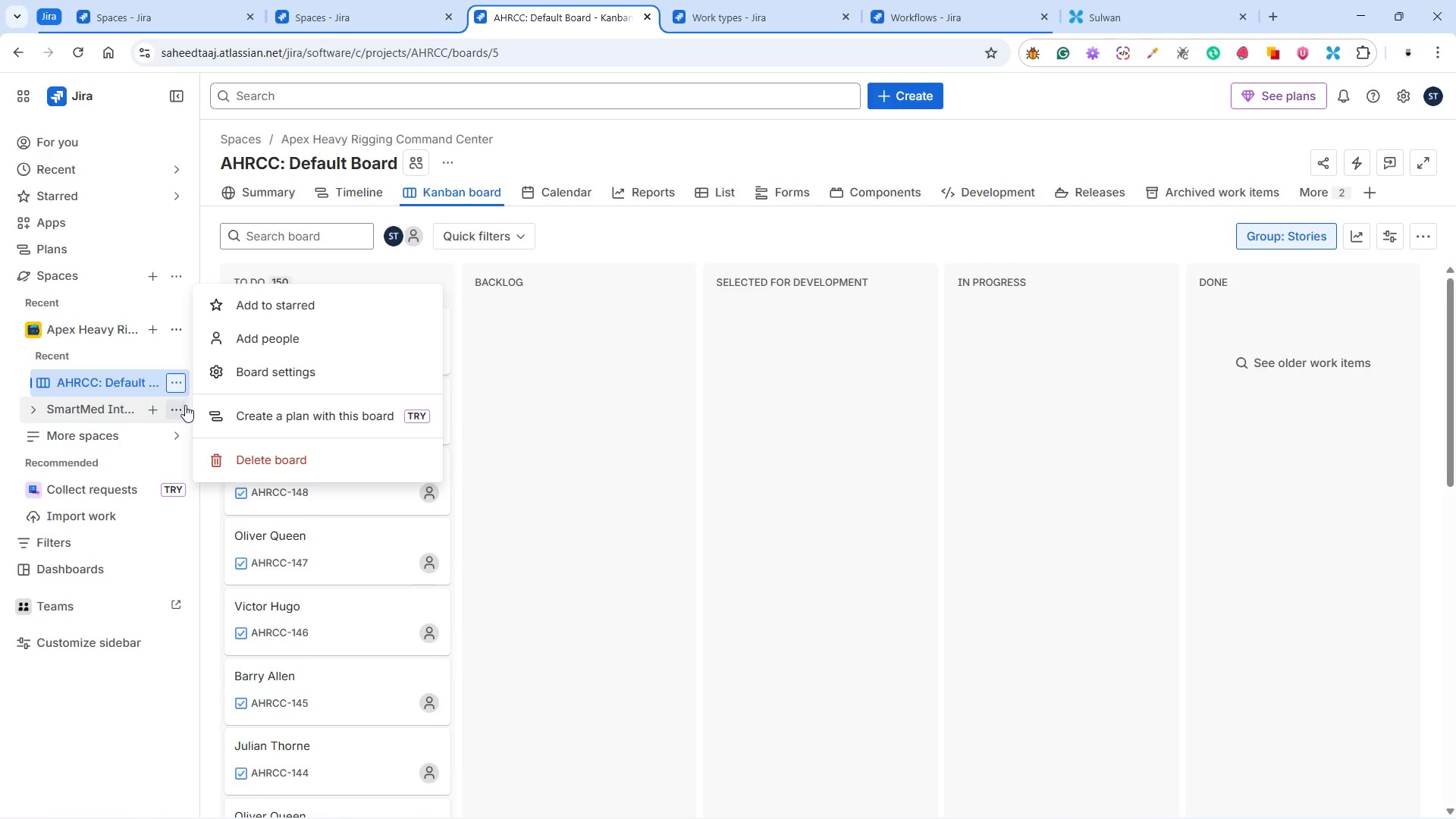 
left_click([287, 375])
 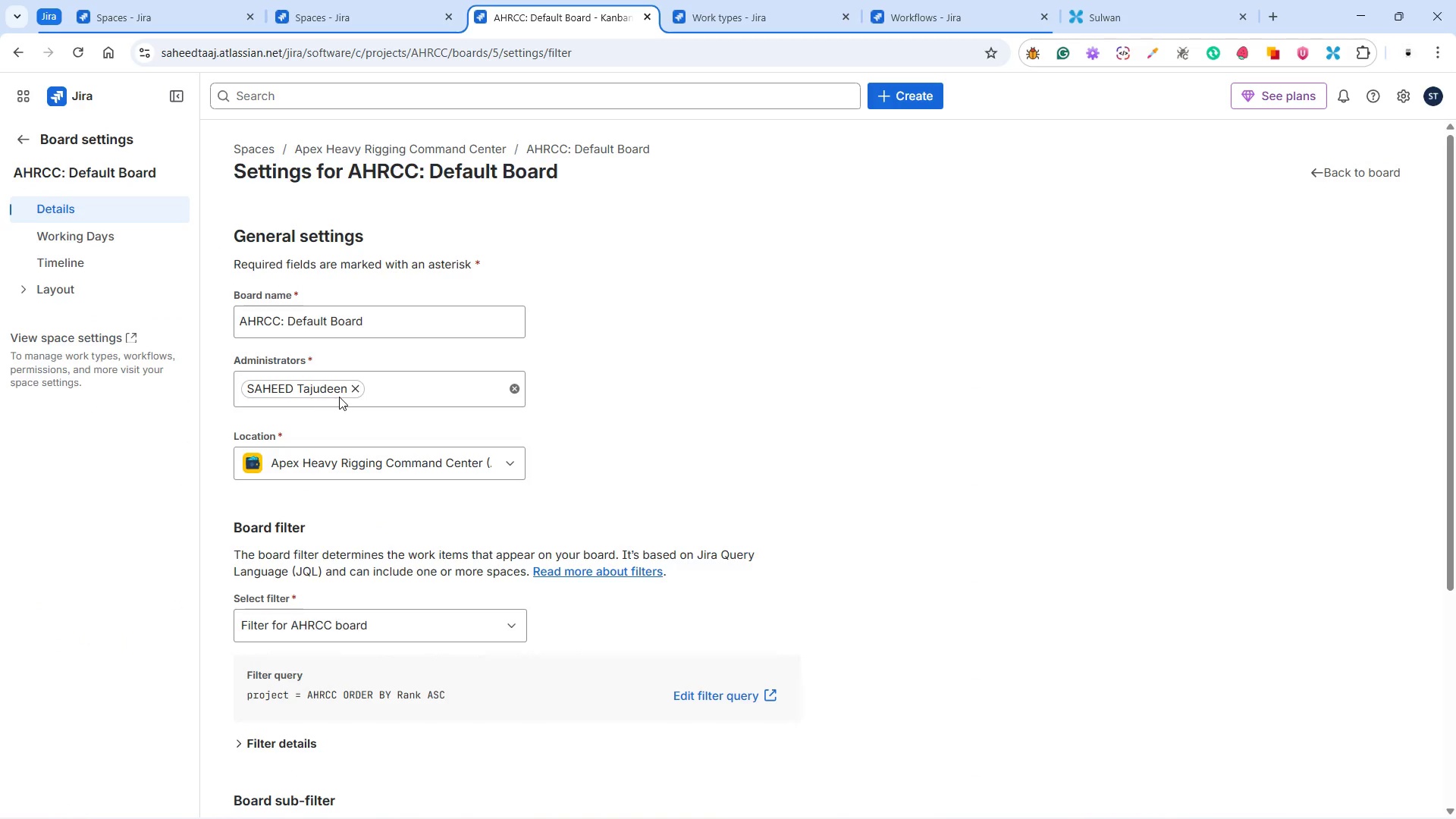 
wait(6.16)
 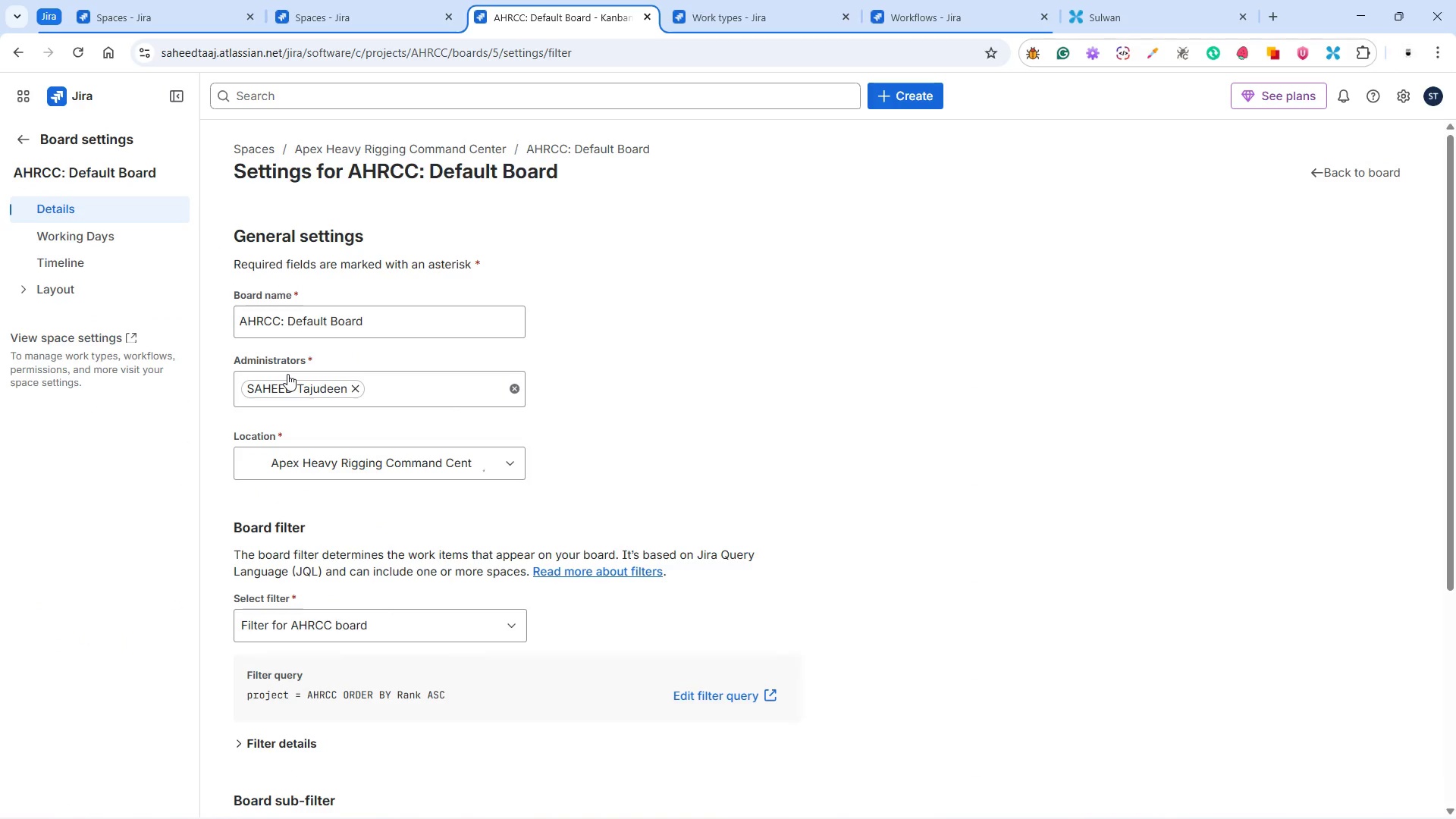 
left_click([26, 288])
 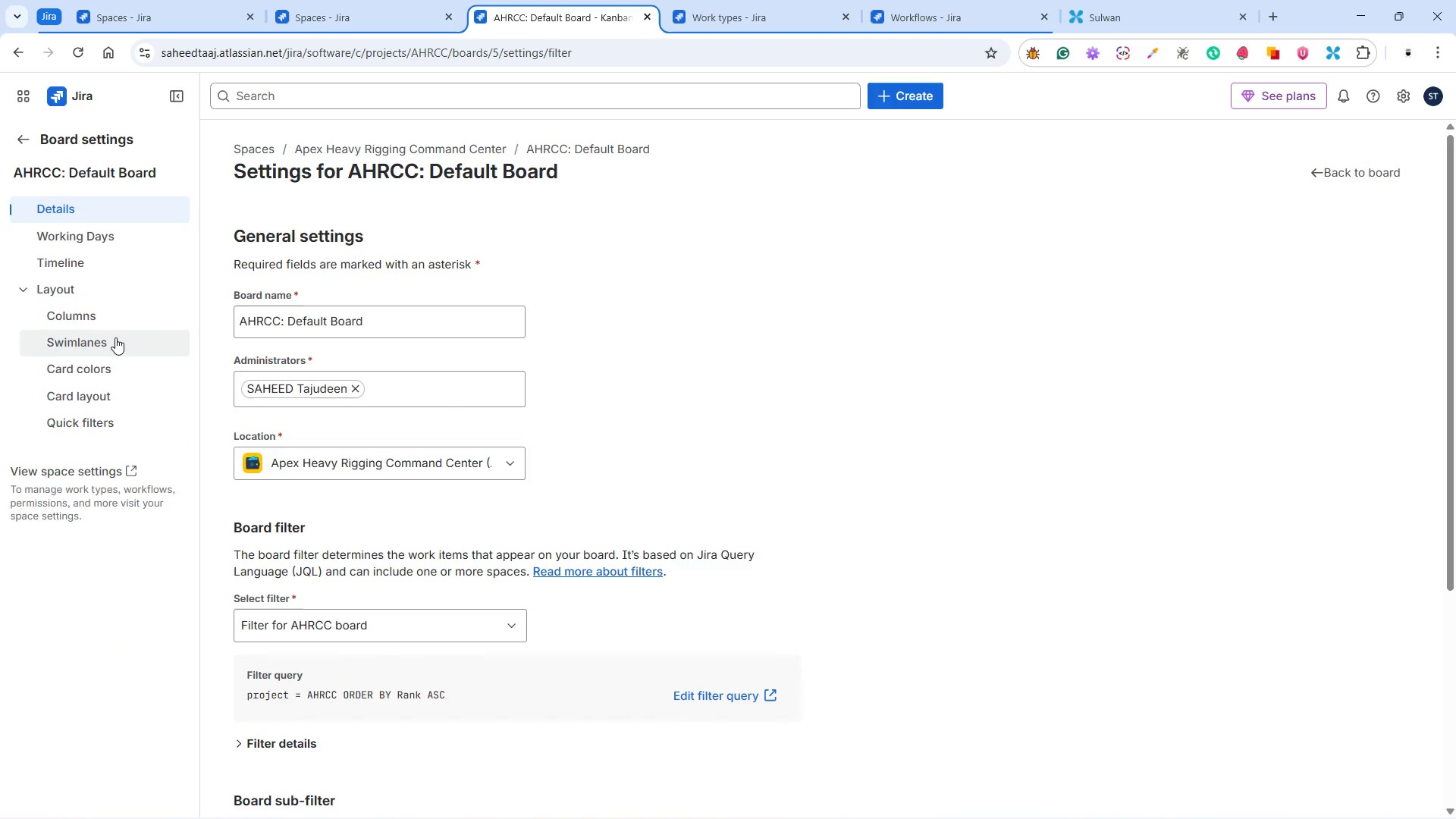 
left_click([113, 318])
 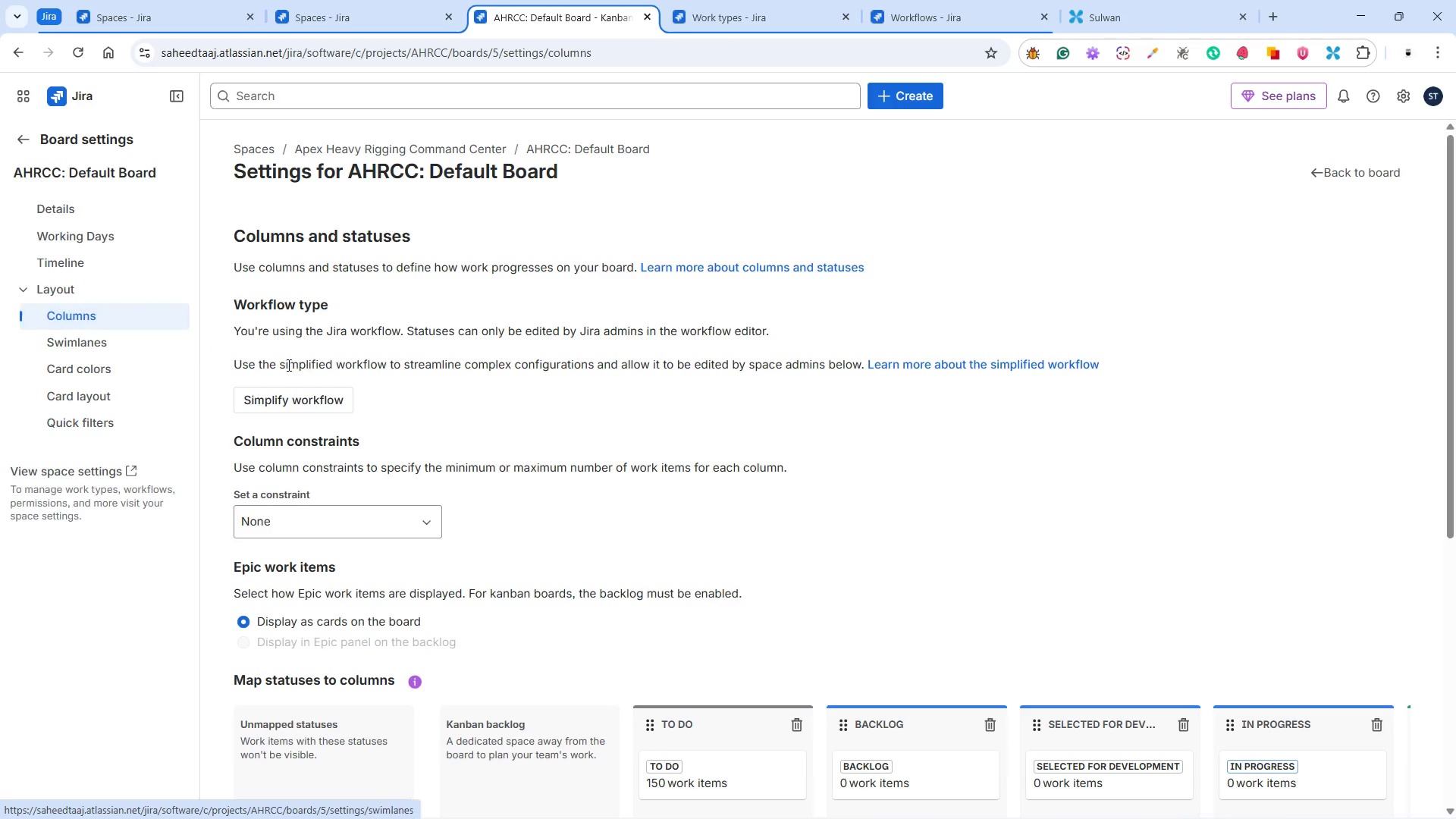 
scroll: coordinate [708, 520], scroll_direction: down, amount: 5.0
 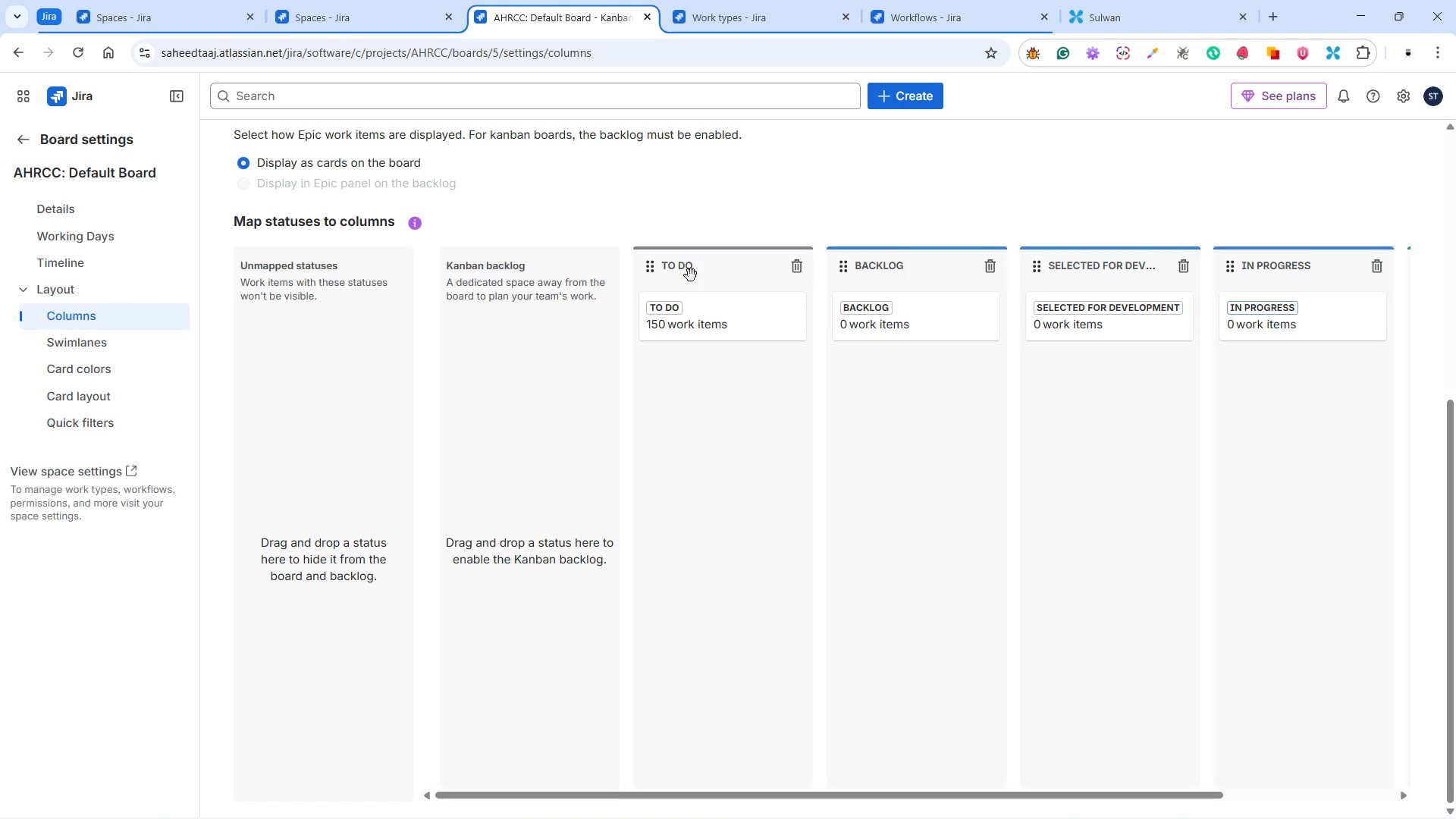 
wait(46.96)
 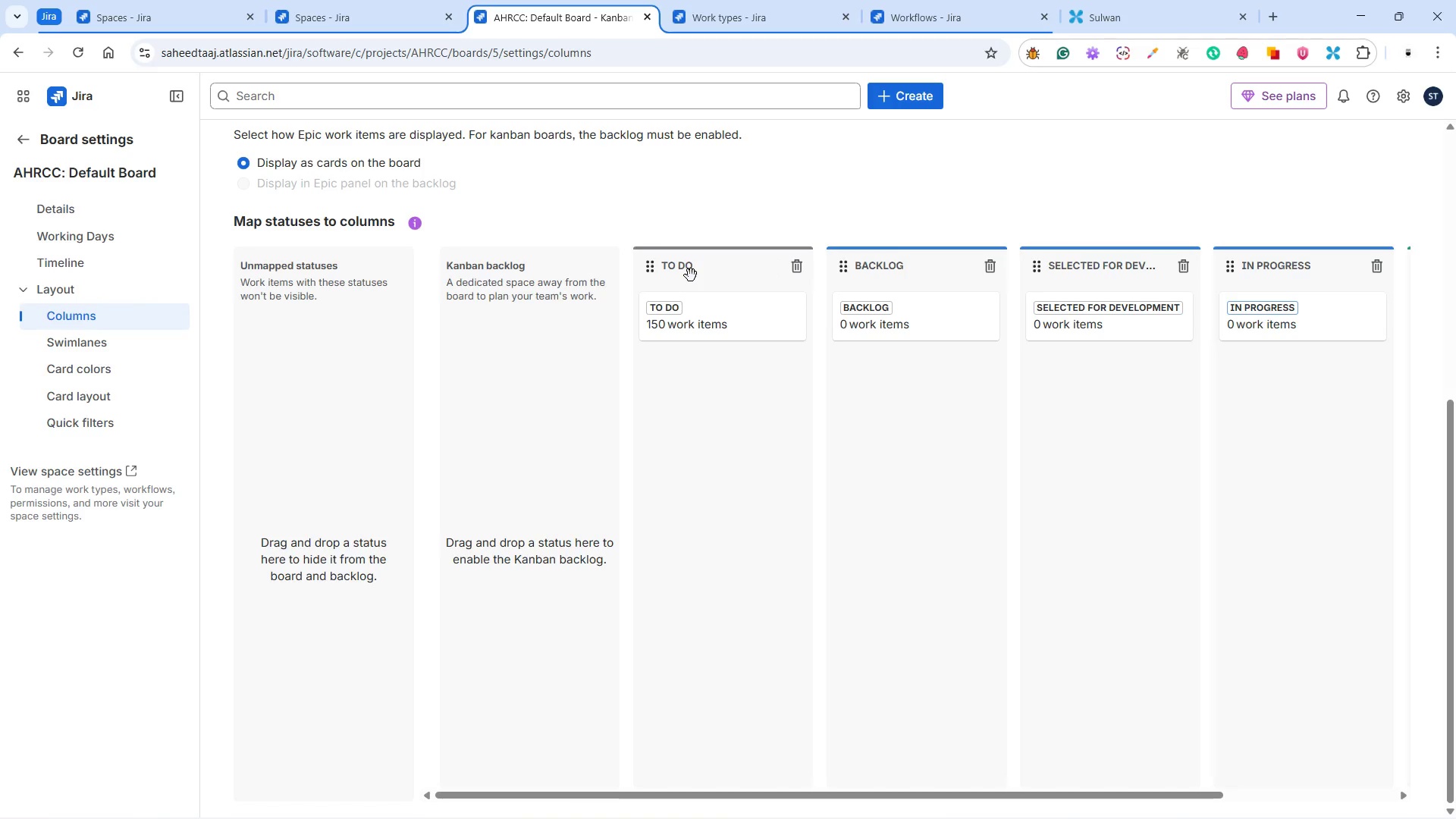 
left_click([696, 274])
 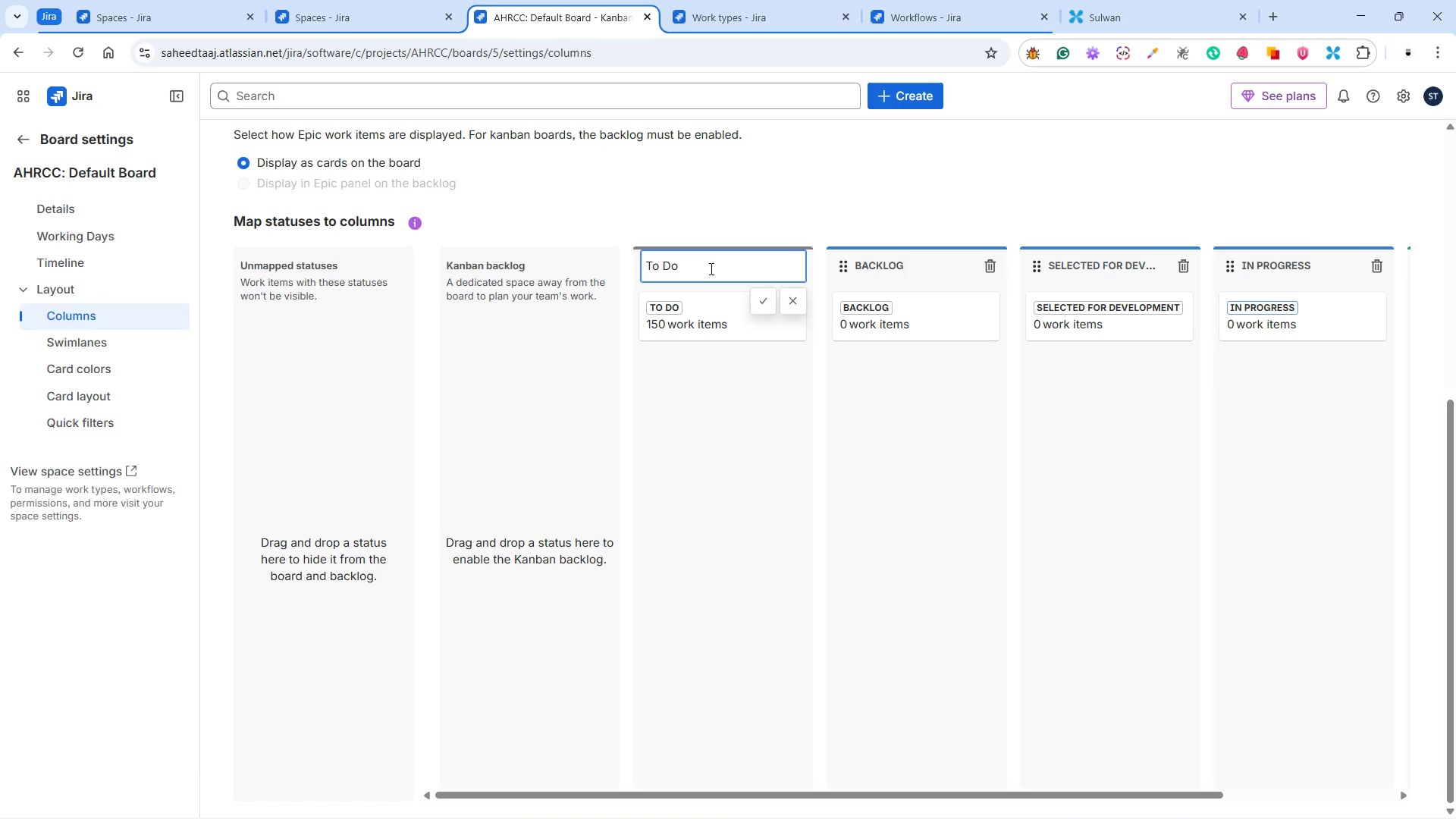 
left_click_drag(start_coordinate=[708, 266], to_coordinate=[607, 261])
 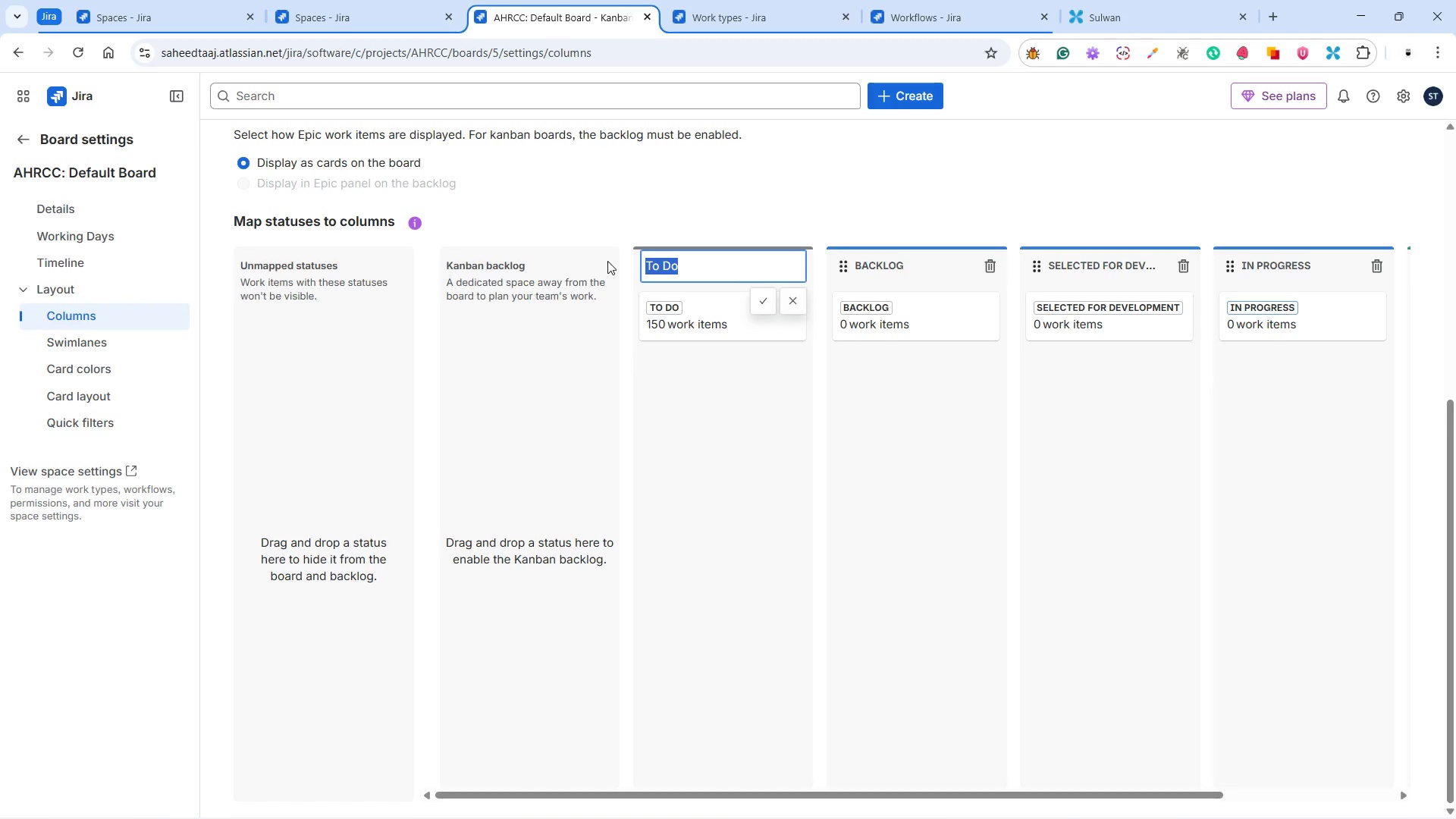 
type(Enrollment)
 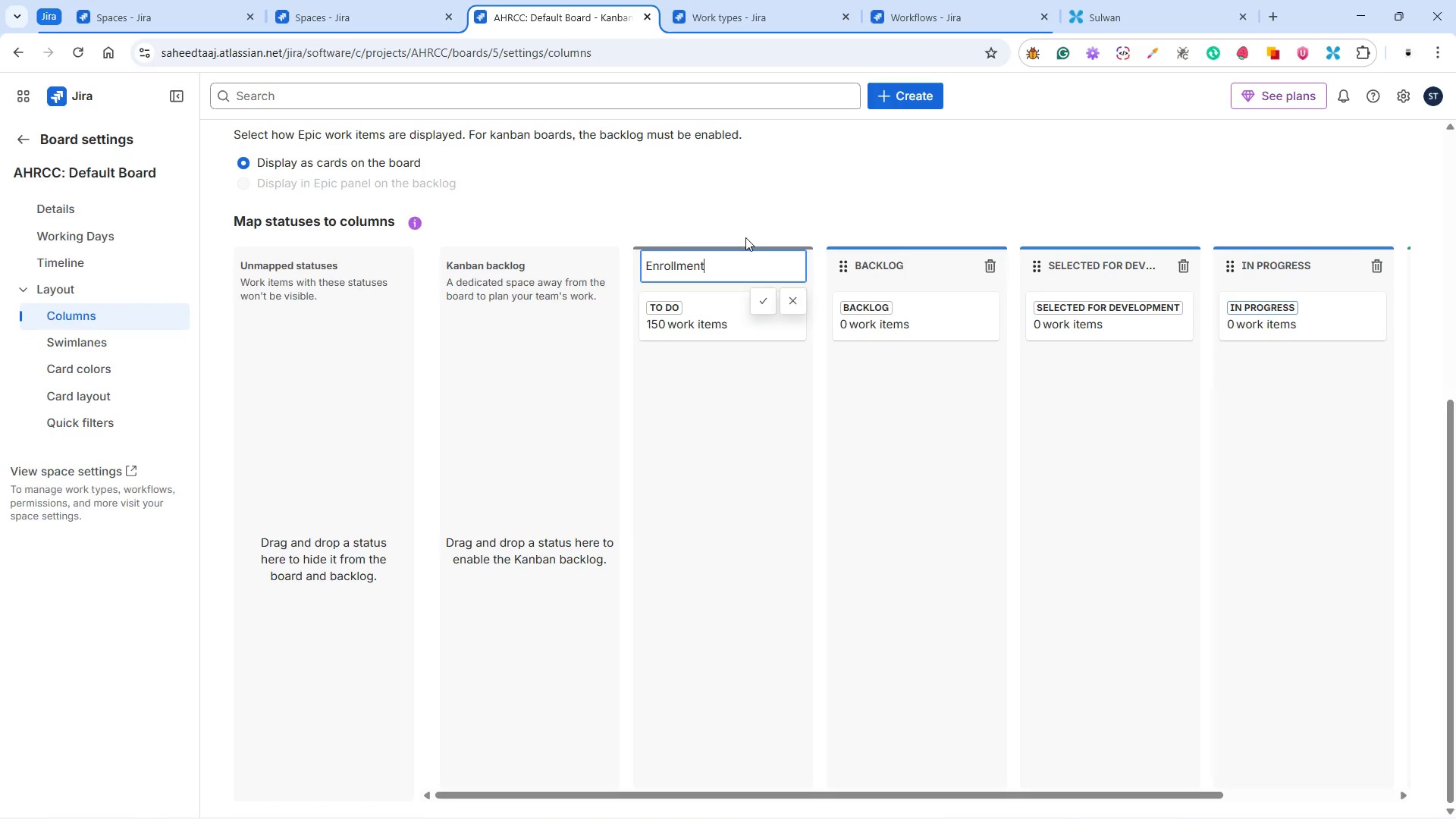 
left_click([756, 302])
 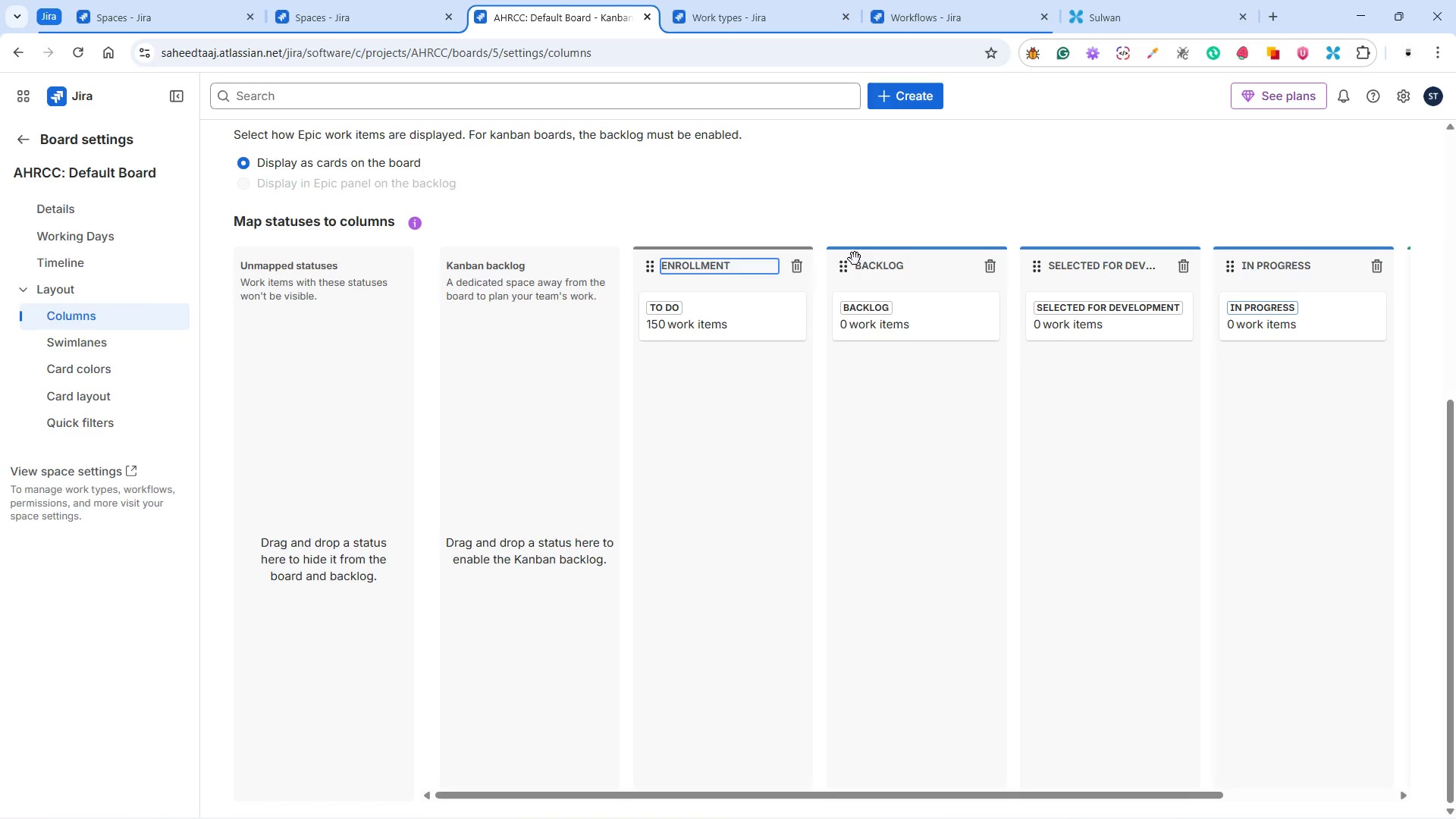 
wait(8.48)
 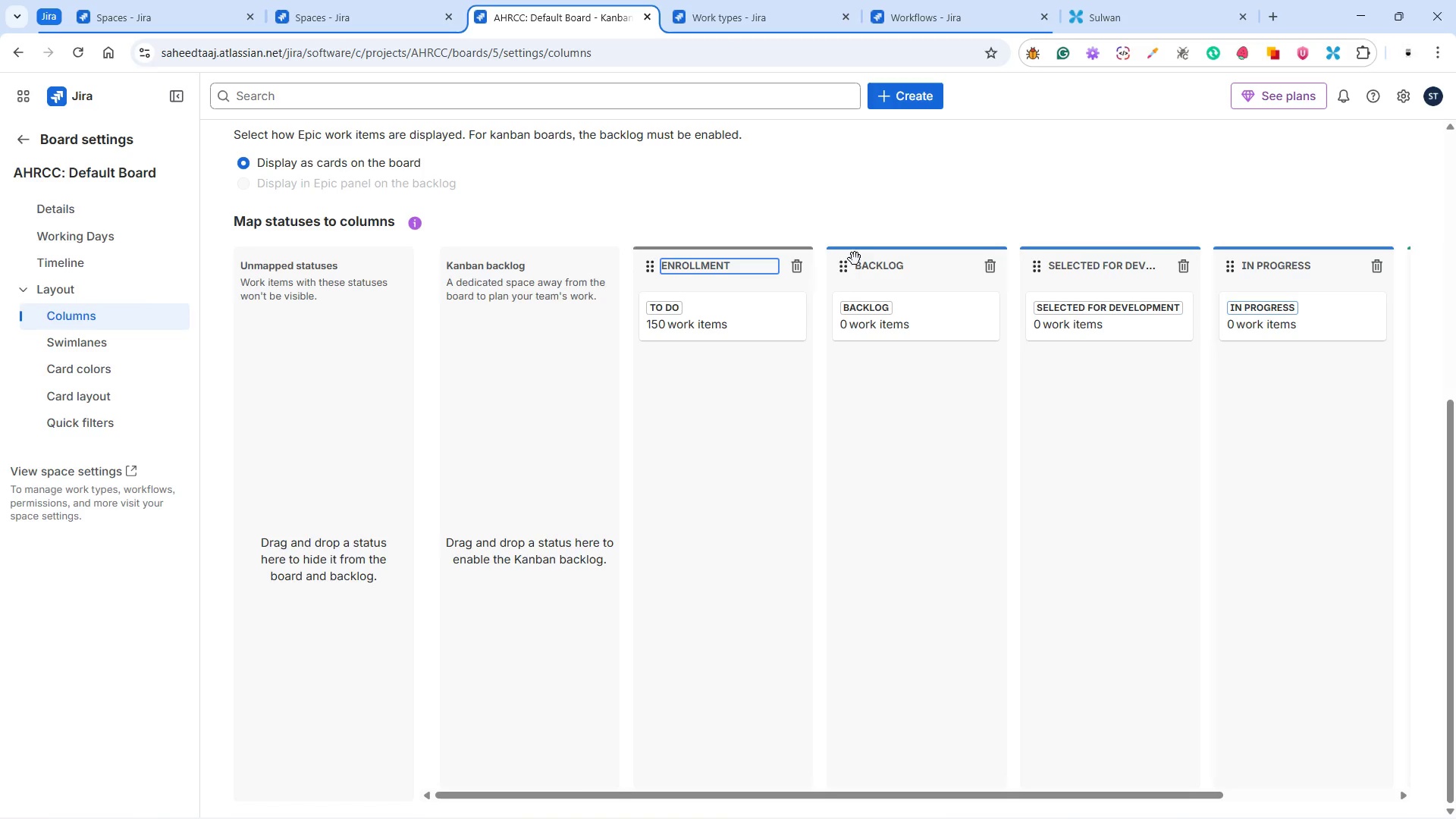 
mouse_move([968, 269])
 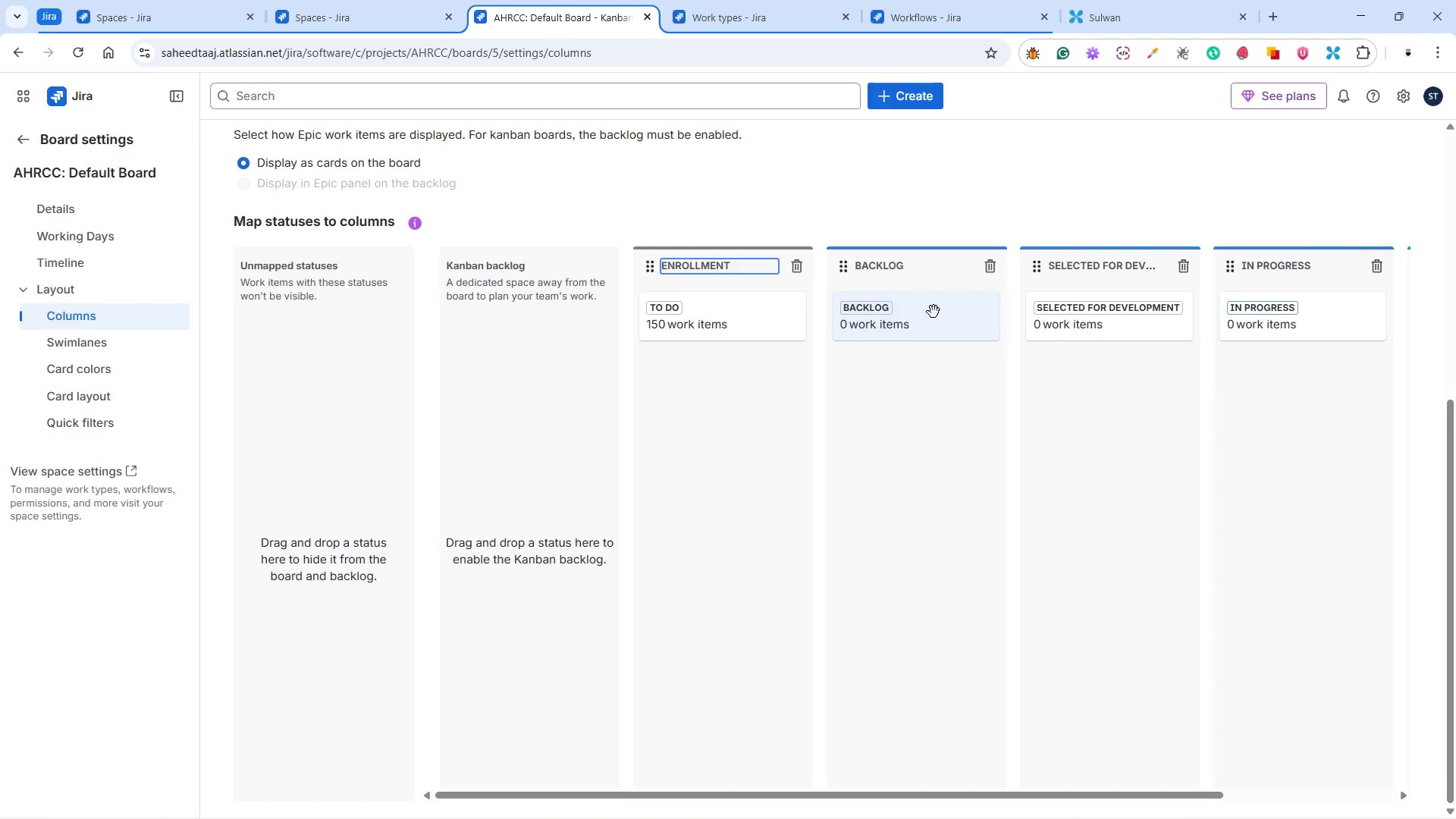 
wait(6.78)
 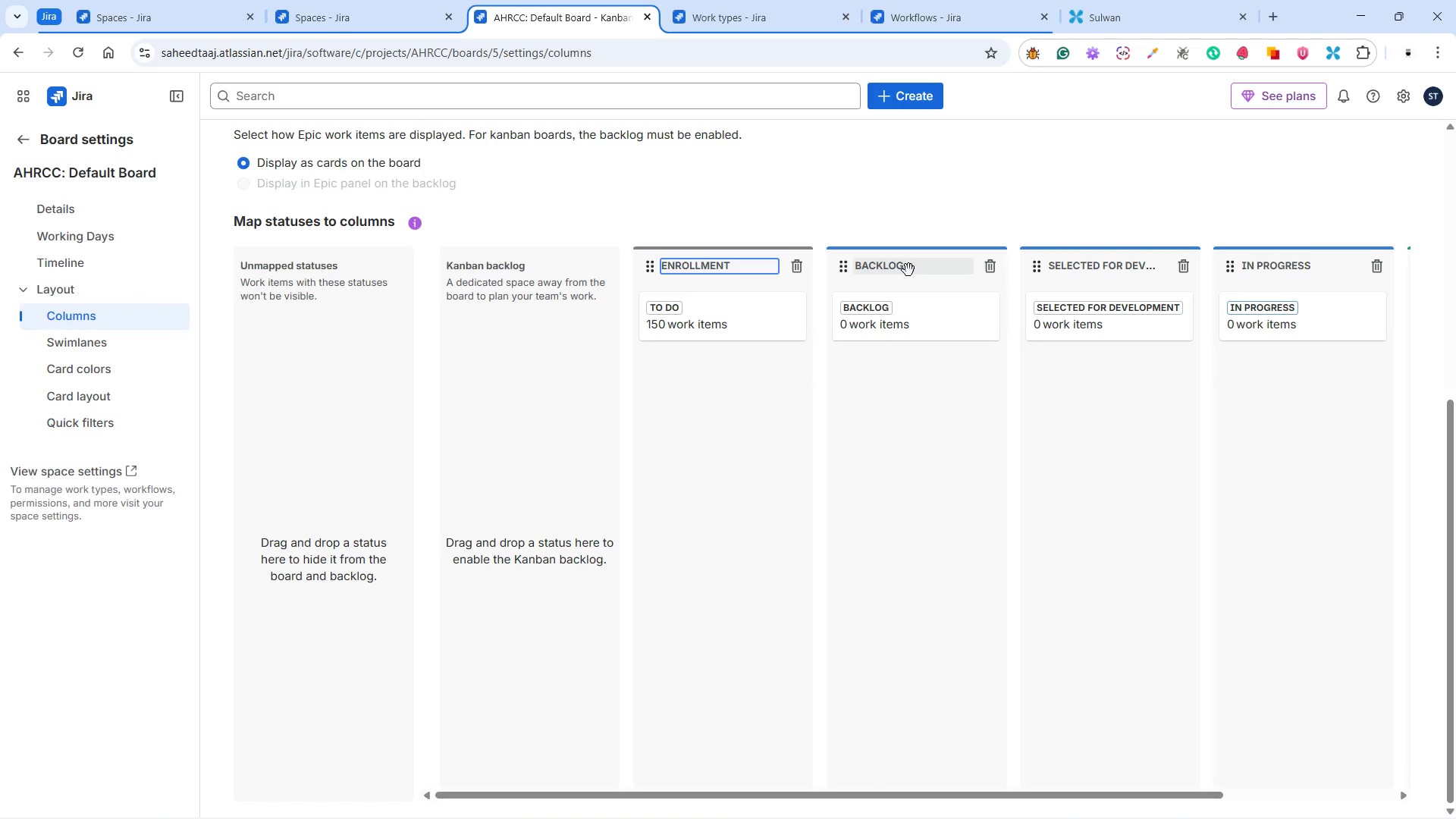 
left_click([990, 268])
 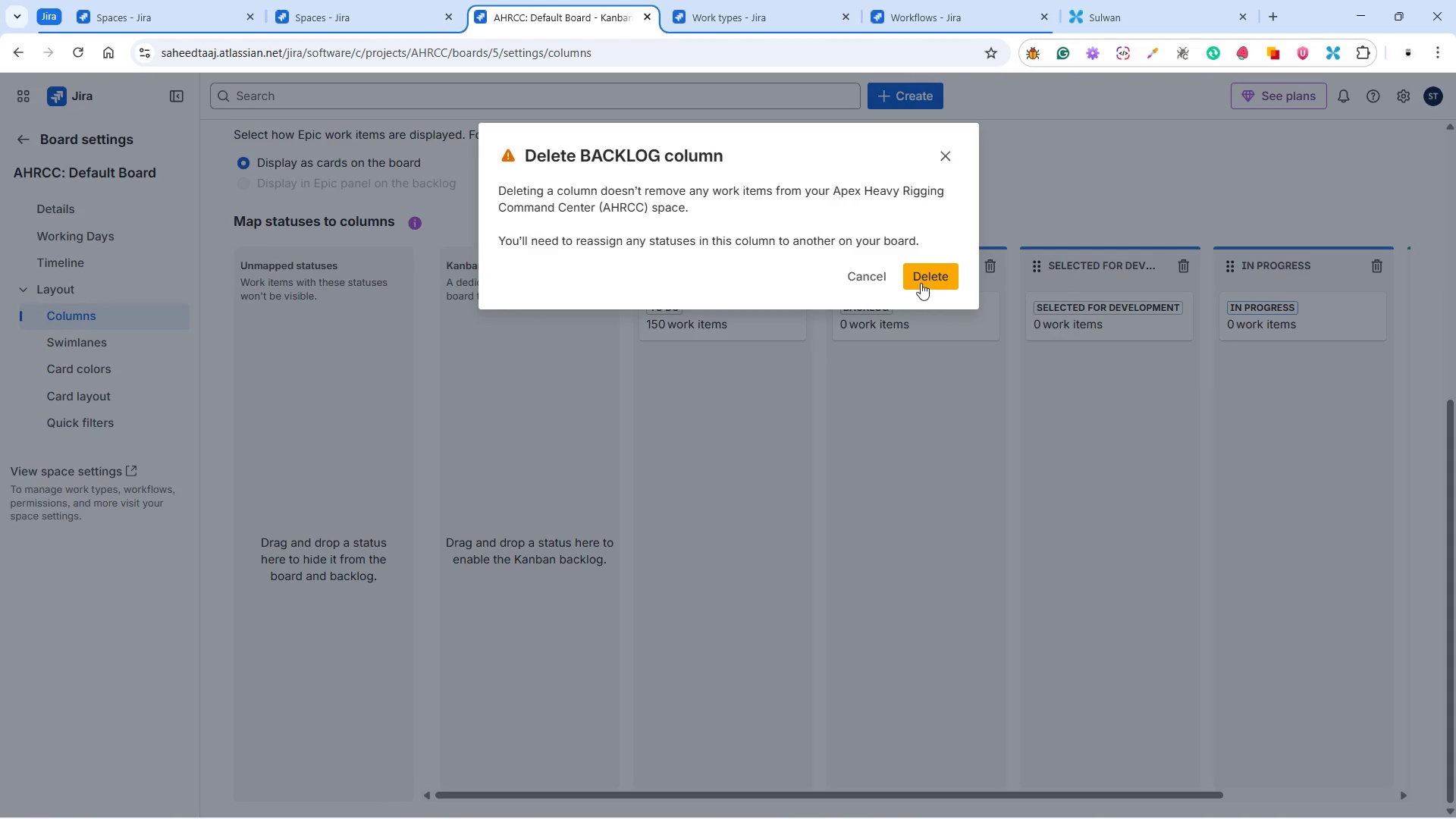 
left_click([930, 275])
 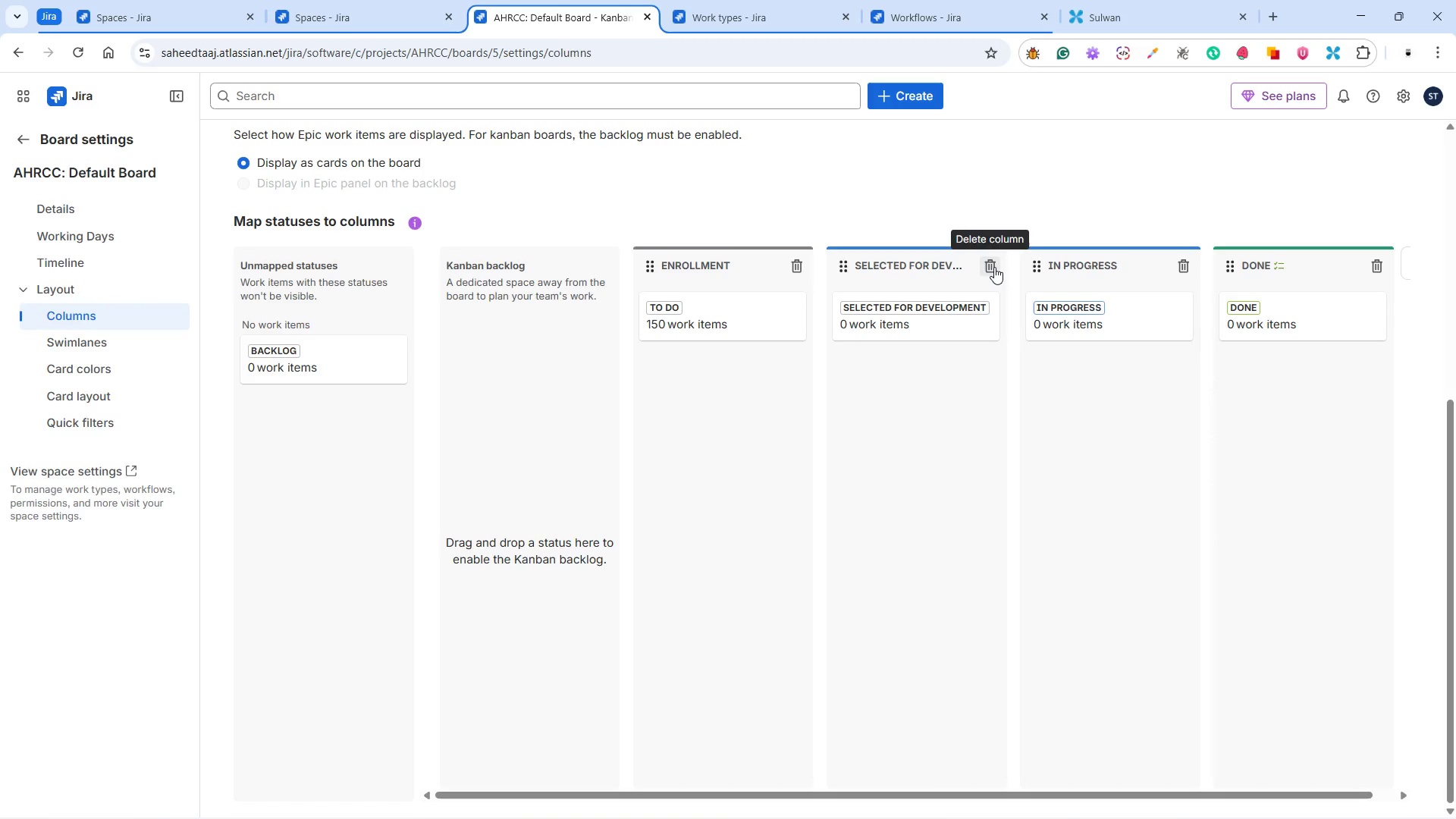 
left_click([994, 267])
 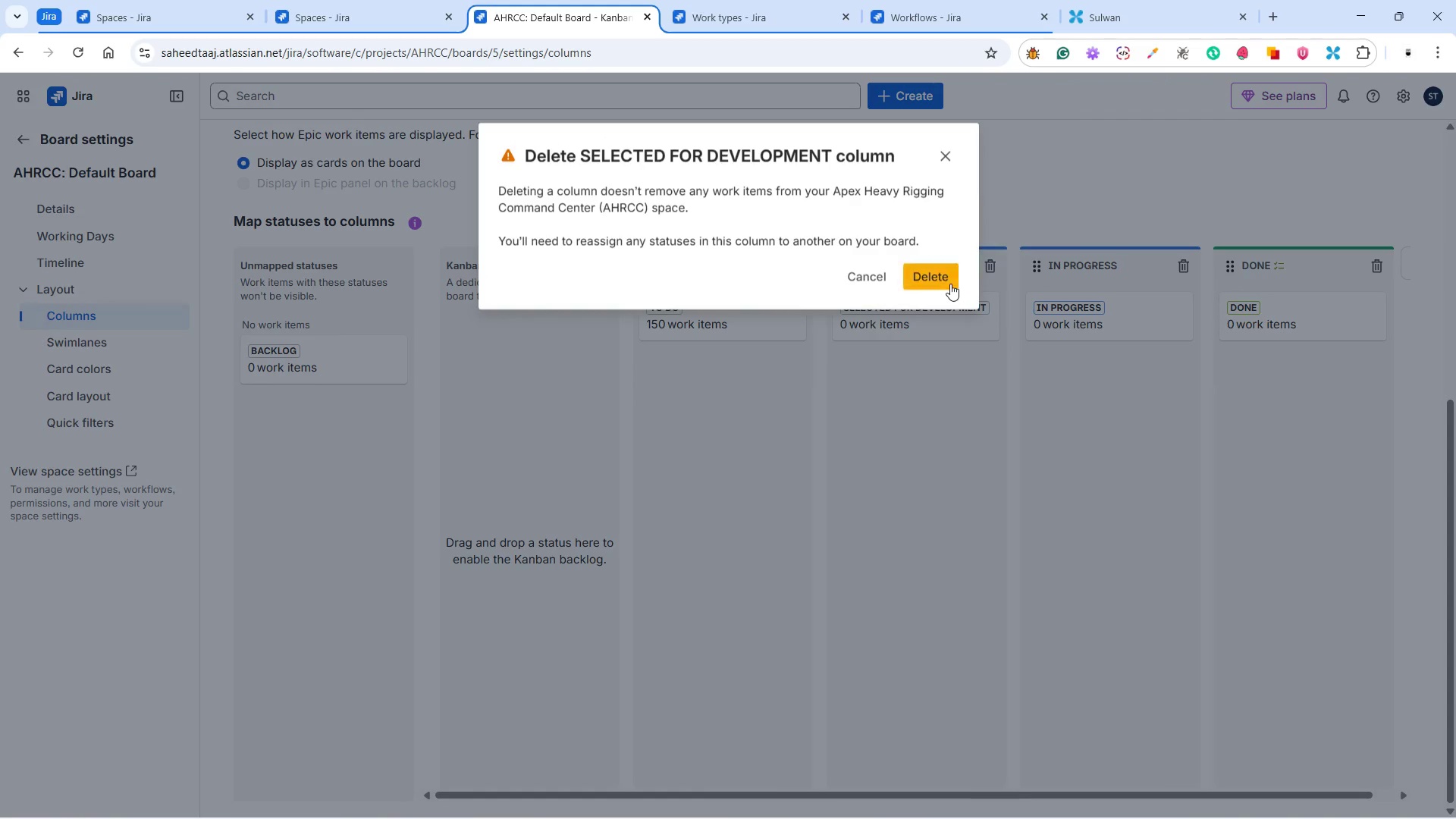 
left_click([938, 276])
 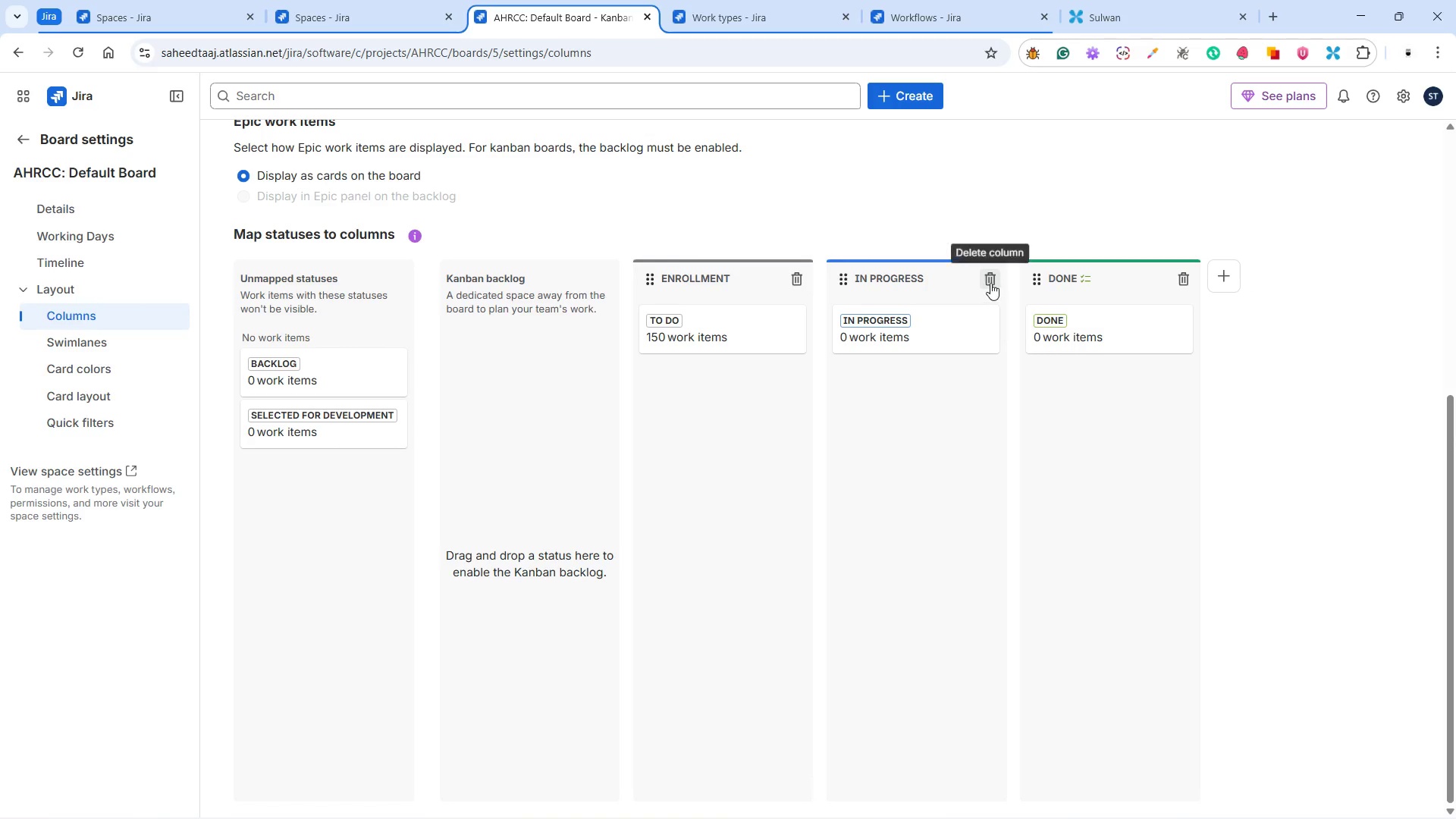 
left_click([990, 281])
 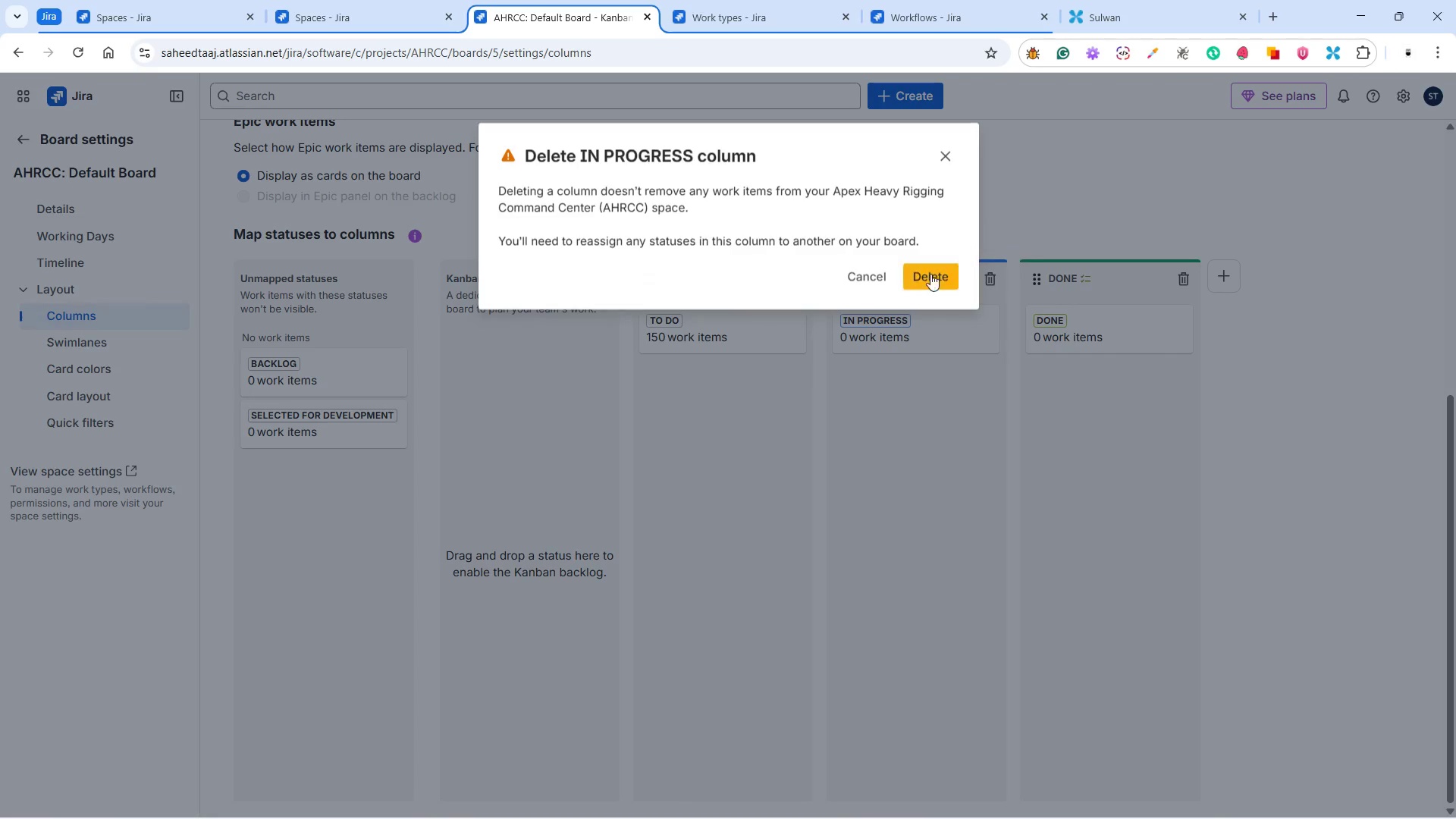 
left_click([930, 269])
 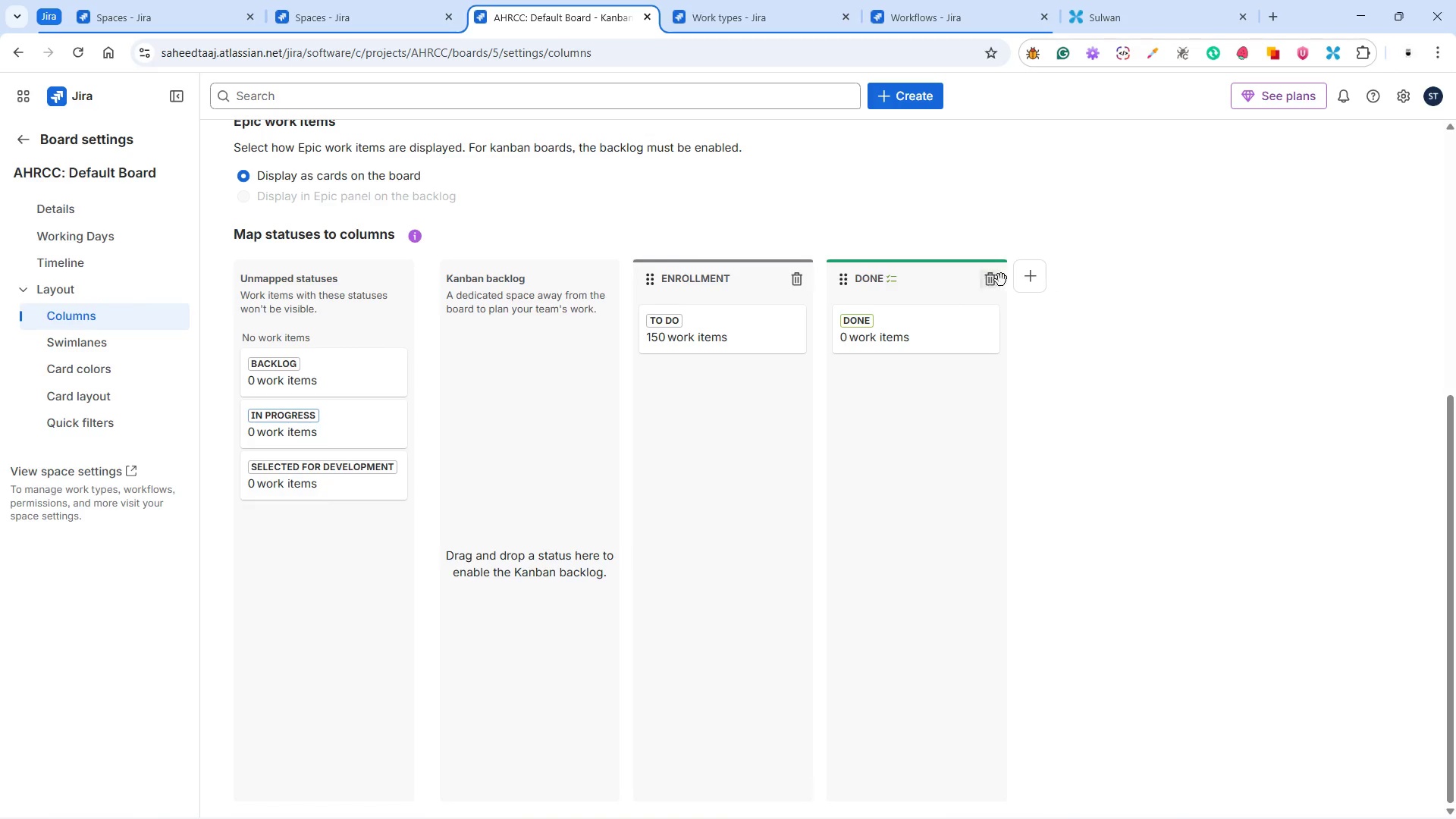 
left_click([1025, 282])
 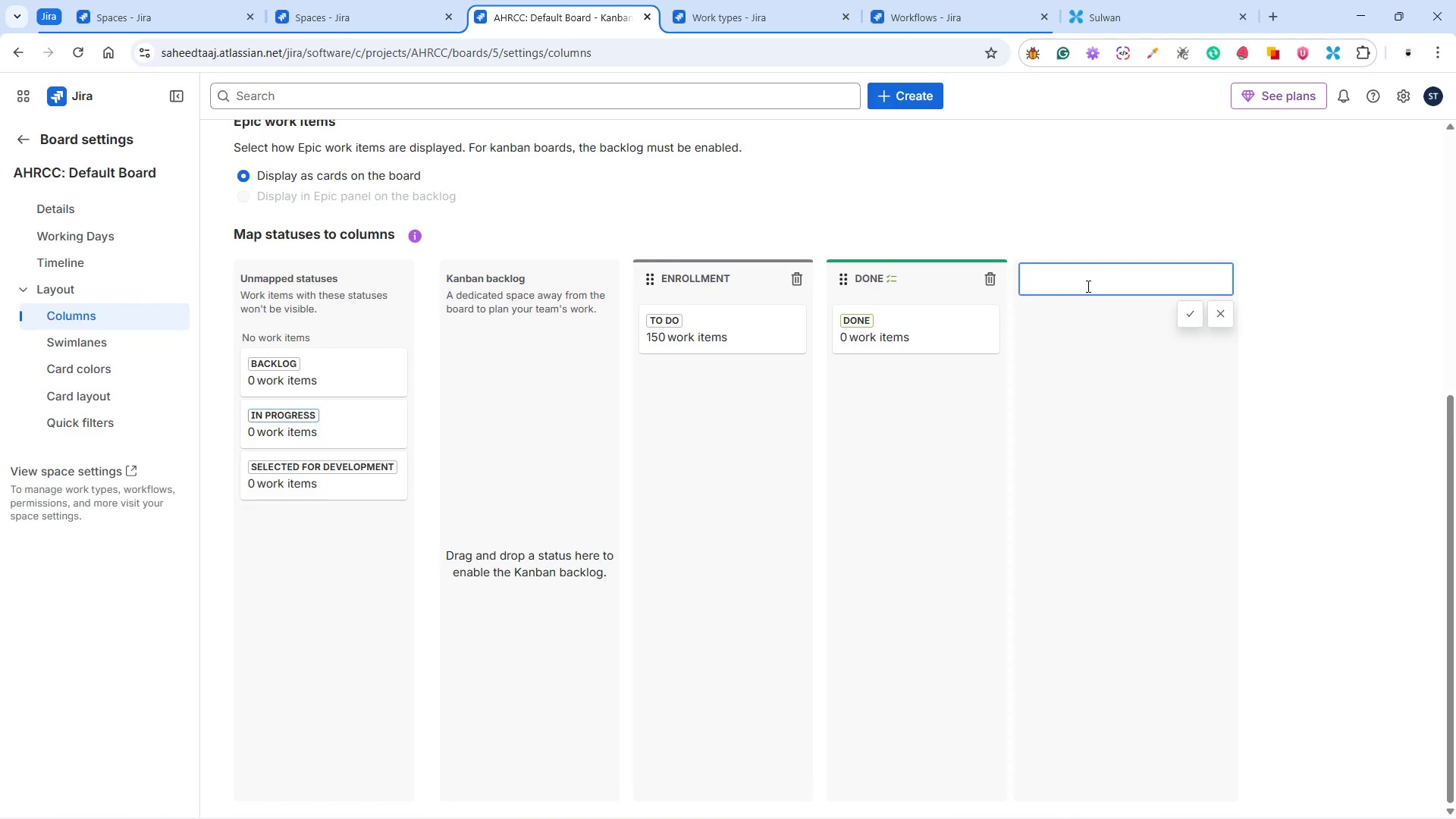 
wait(8.67)
 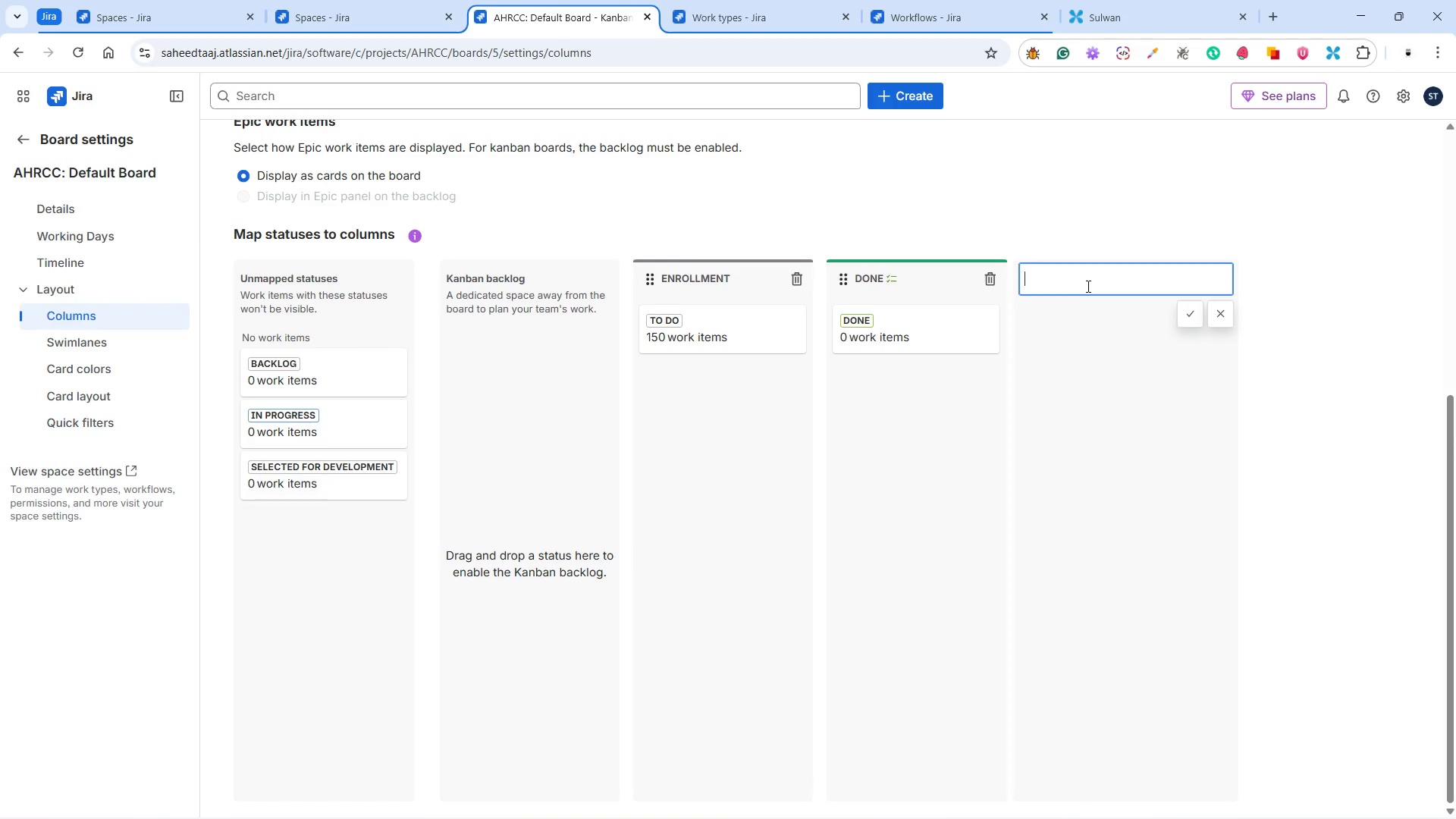 
type(Class)
 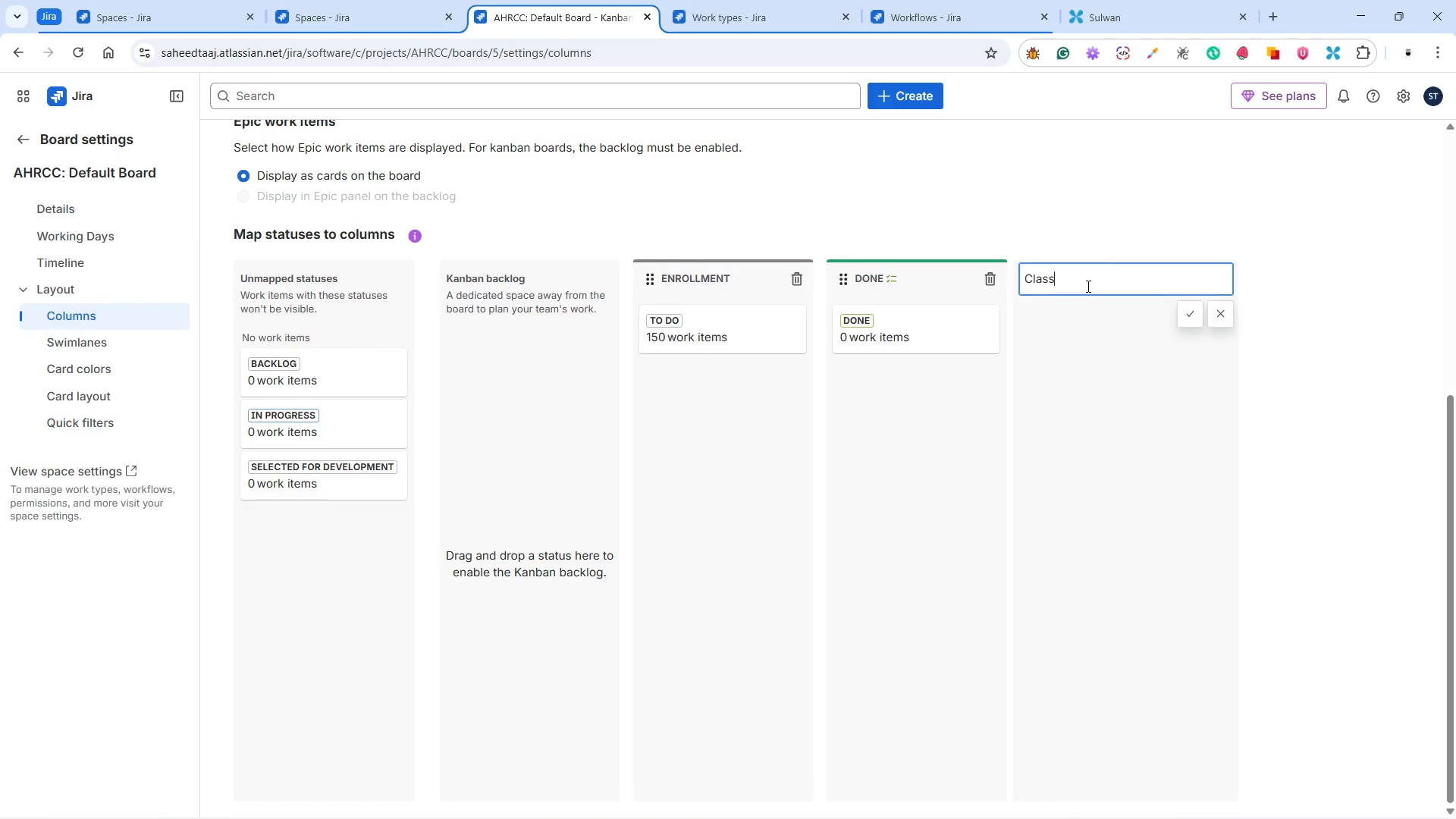 
type(room Theory)
 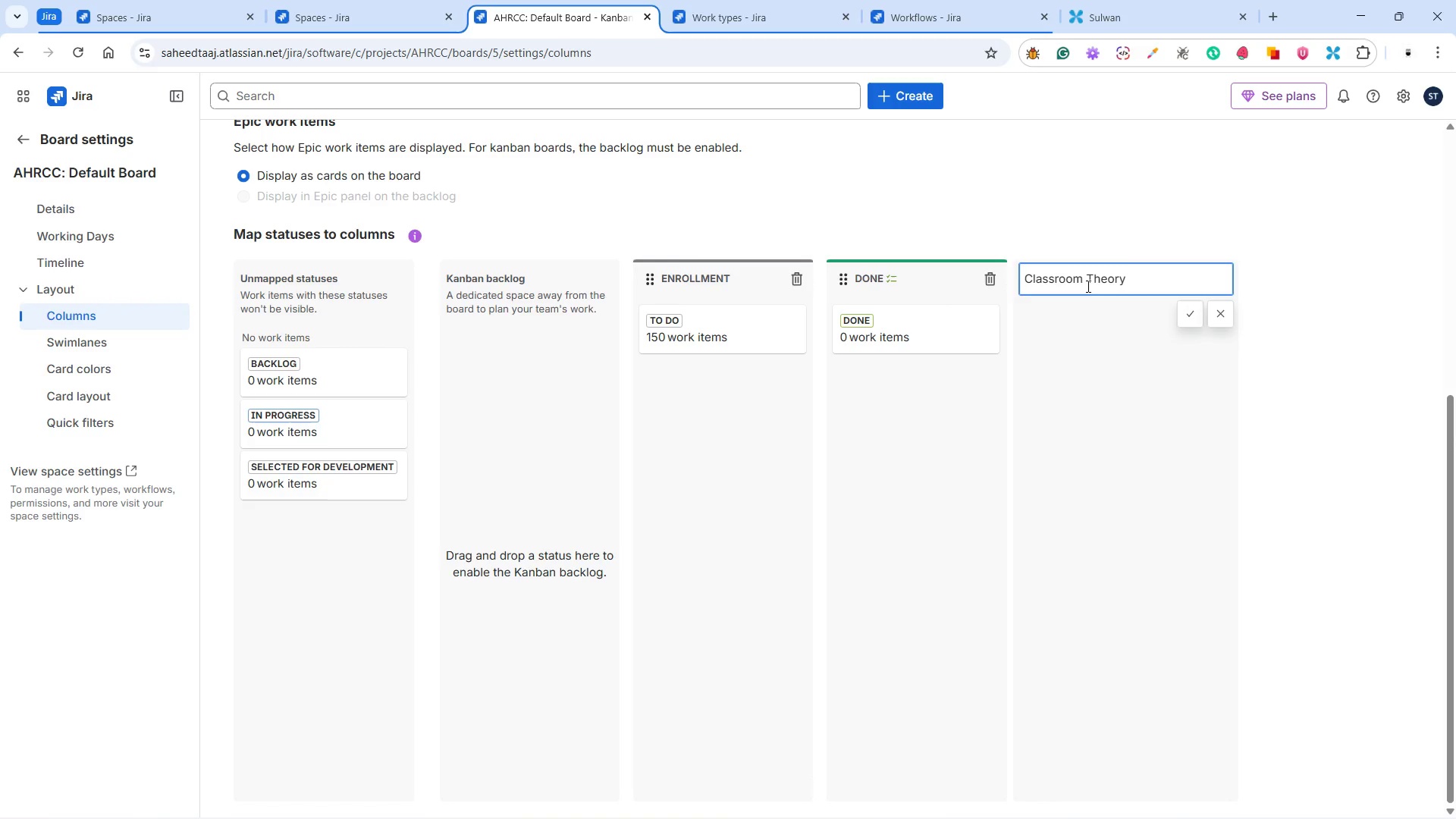 
left_click([1184, 312])
 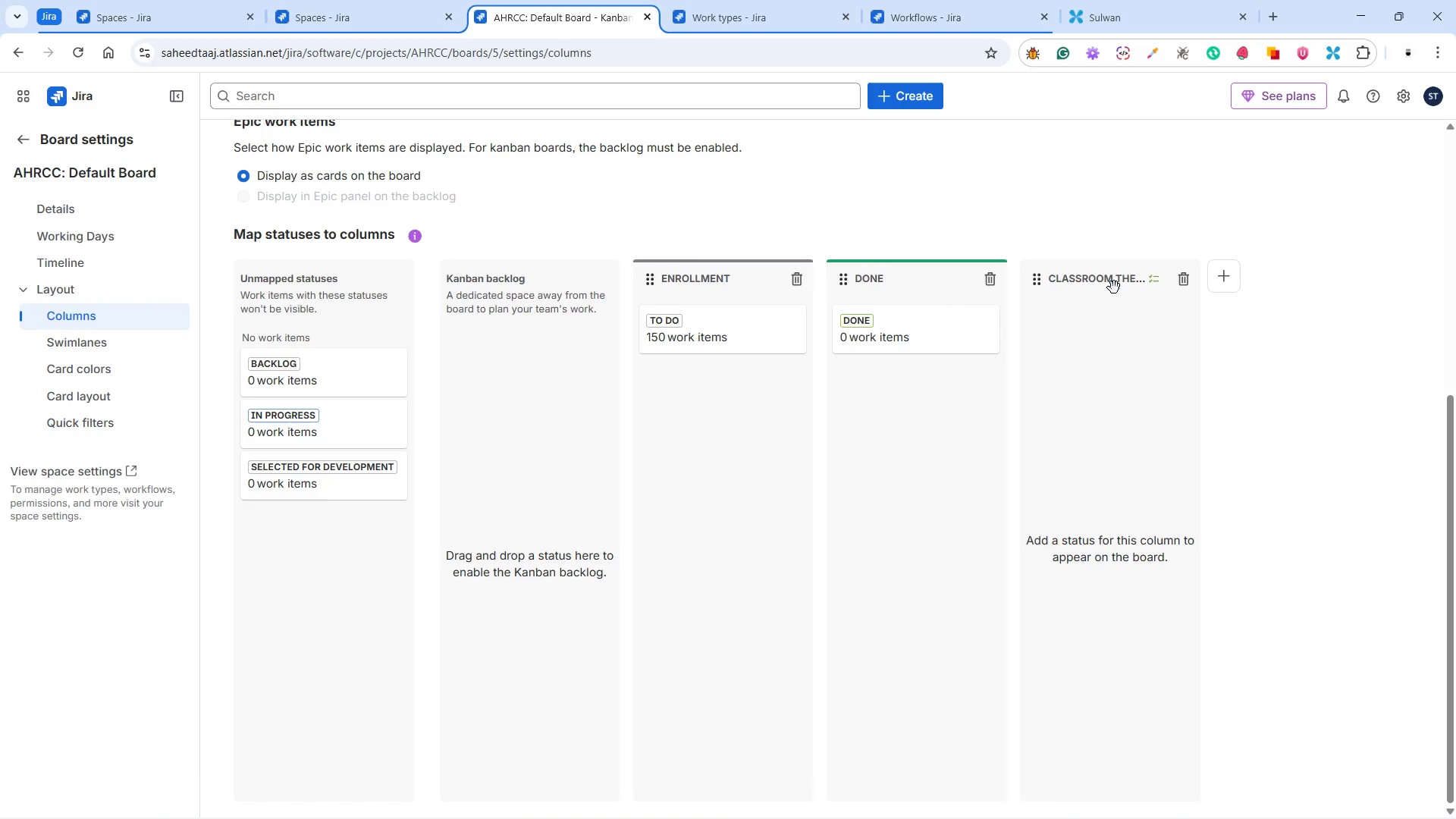 
left_click_drag(start_coordinate=[1112, 284], to_coordinate=[903, 275])
 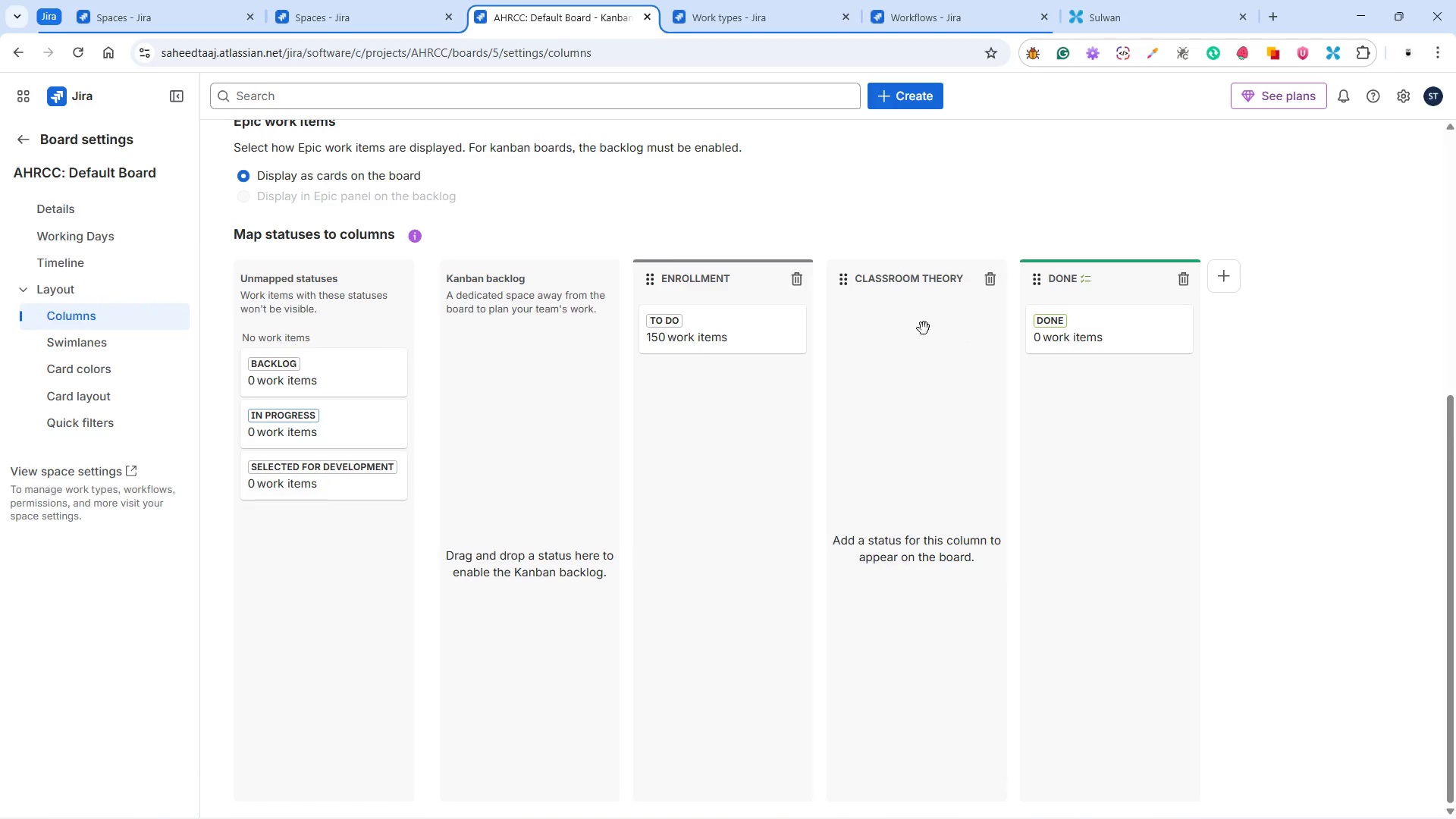 
left_click([1232, 279])
 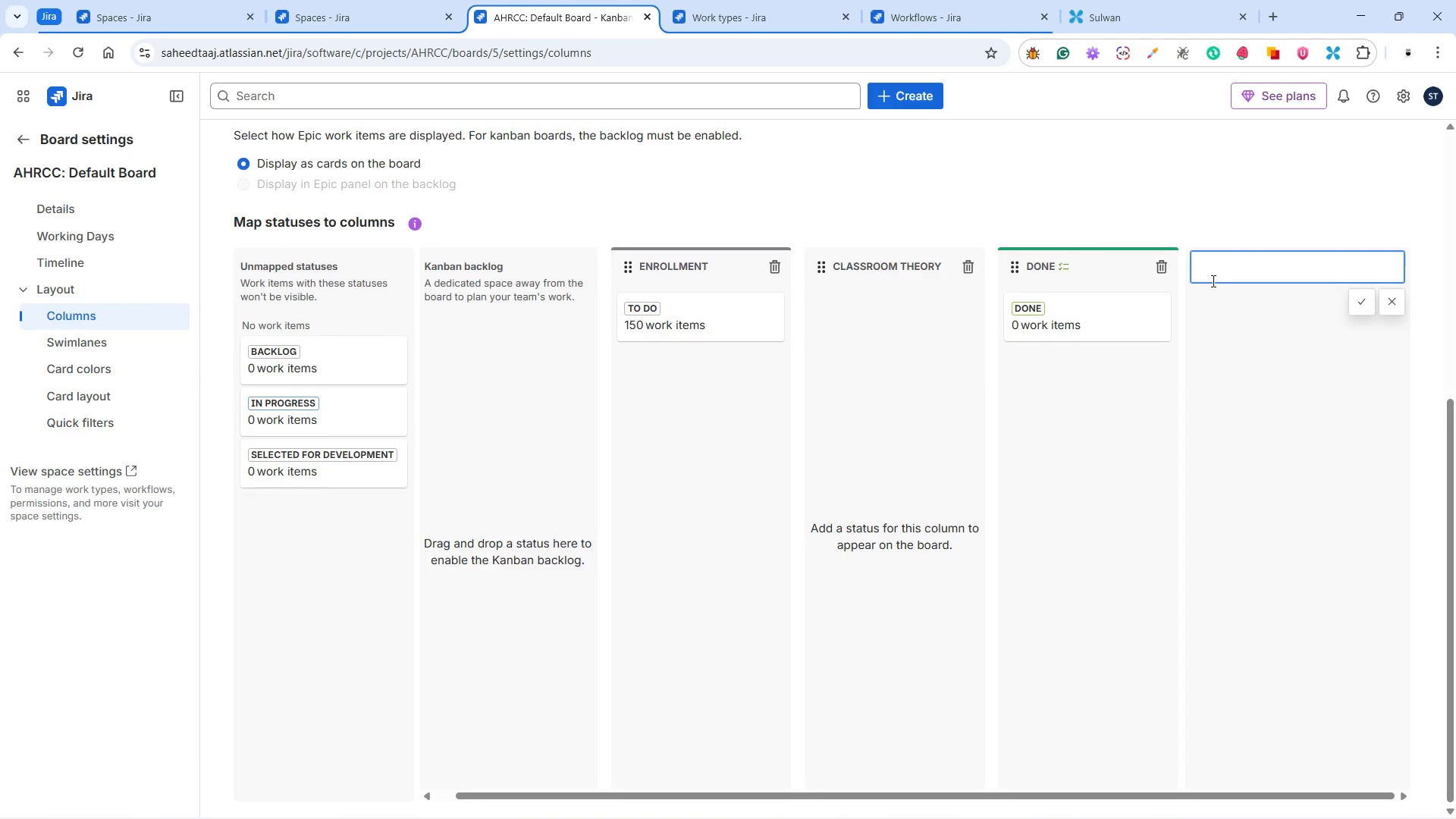 
type(Field Training)
 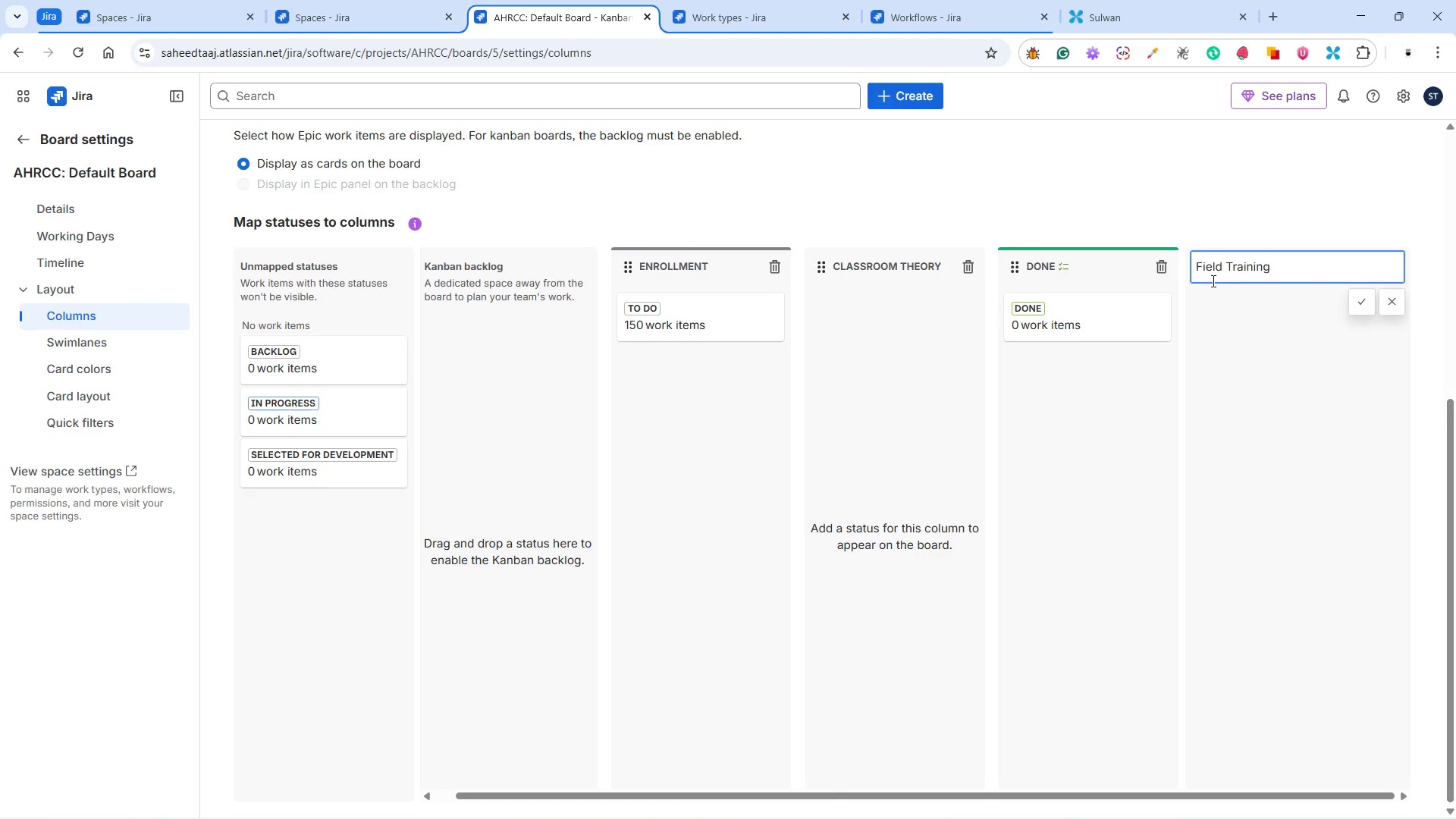 
left_click([1360, 297])
 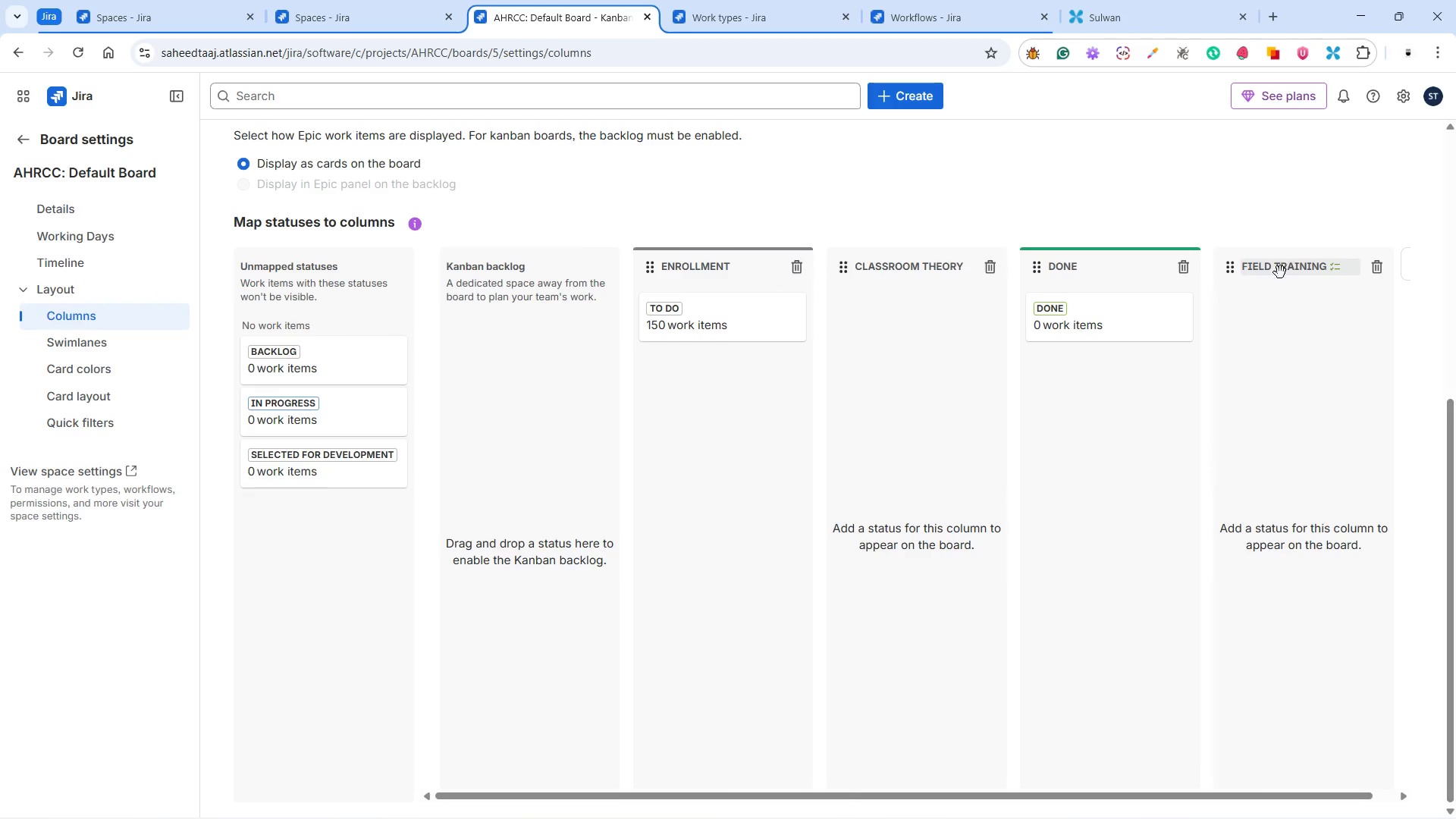 
left_click_drag(start_coordinate=[1279, 298], to_coordinate=[1048, 291])
 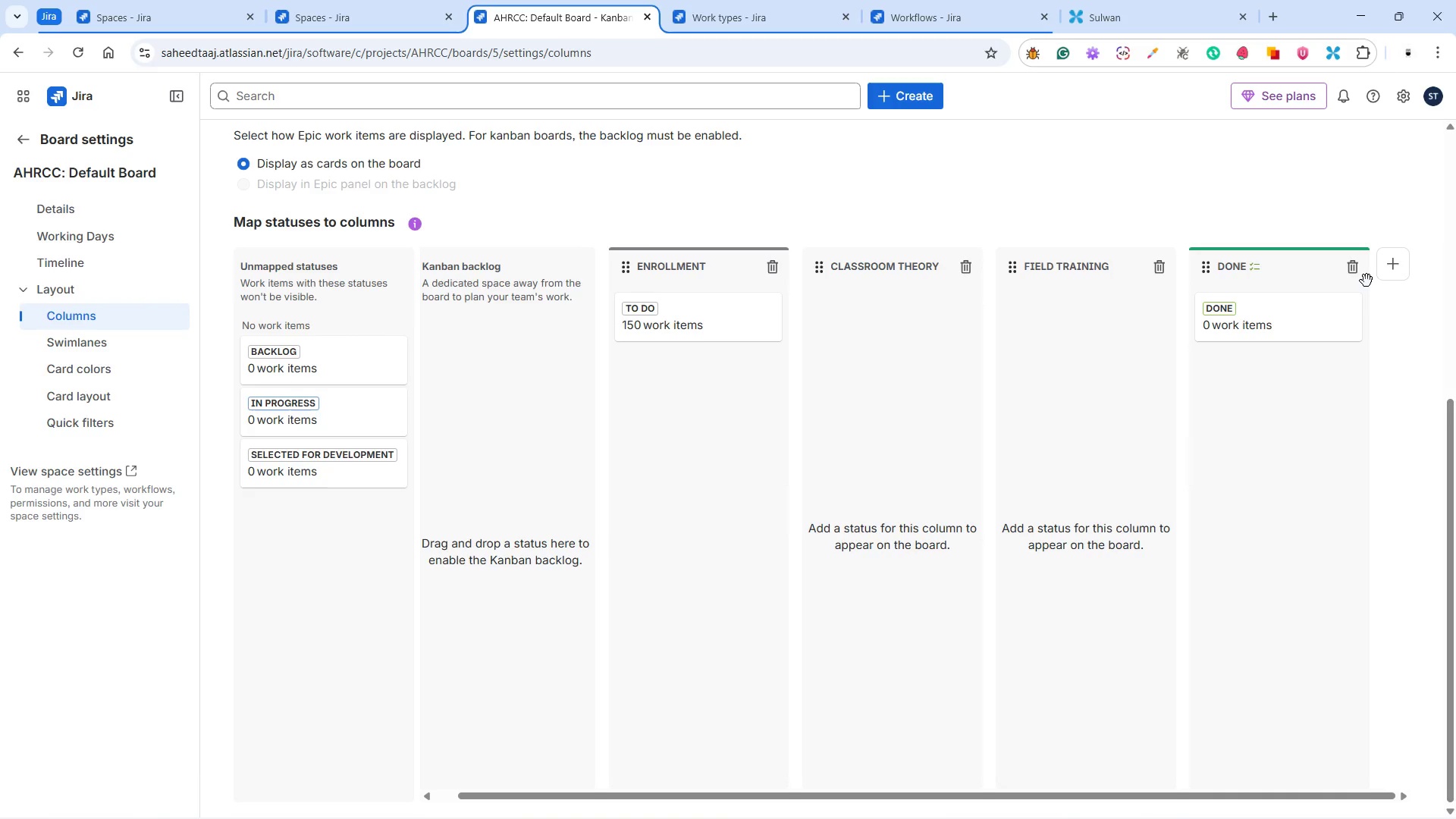 
left_click([1395, 264])
 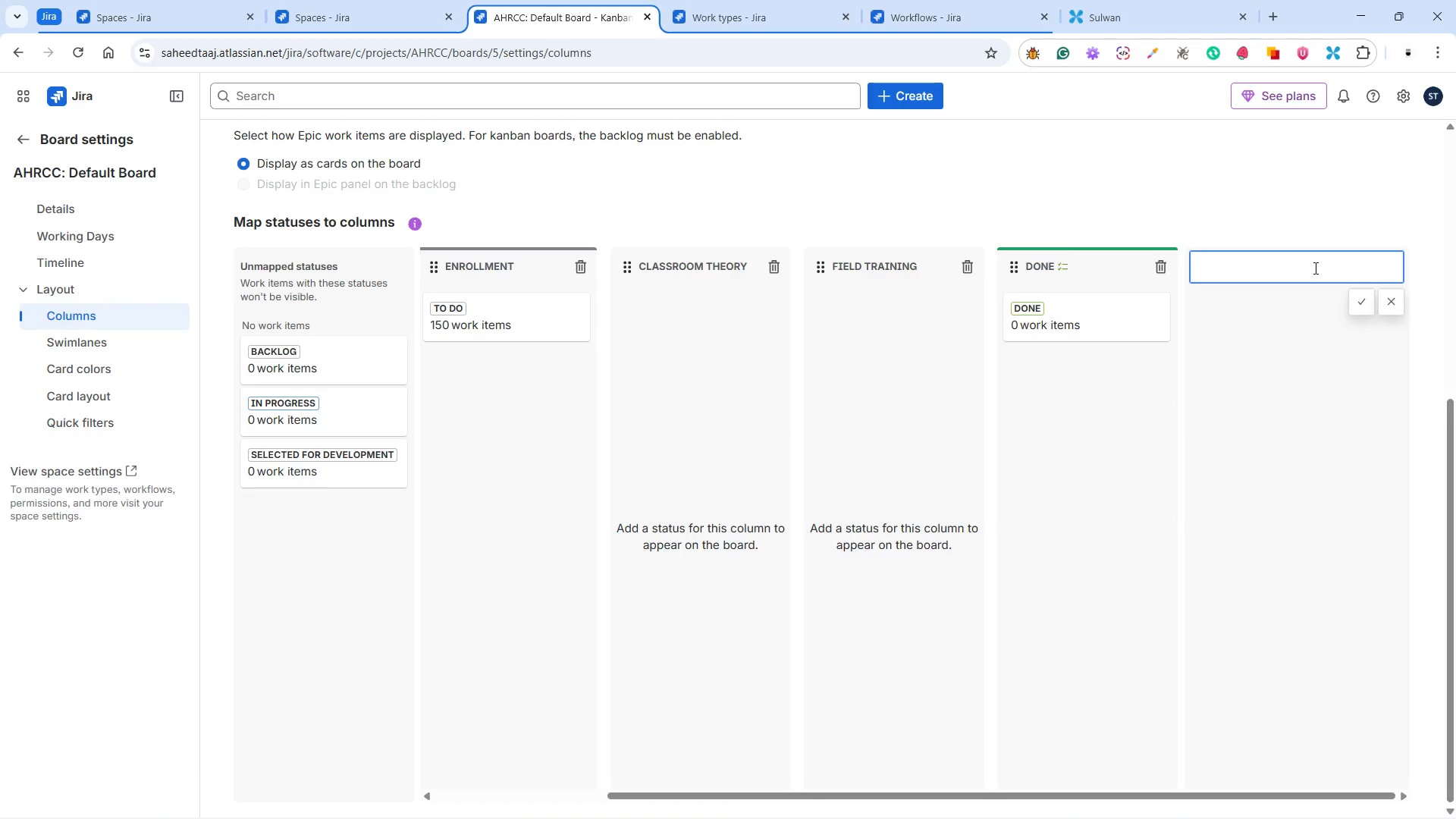 
type(Certificate Testing)
 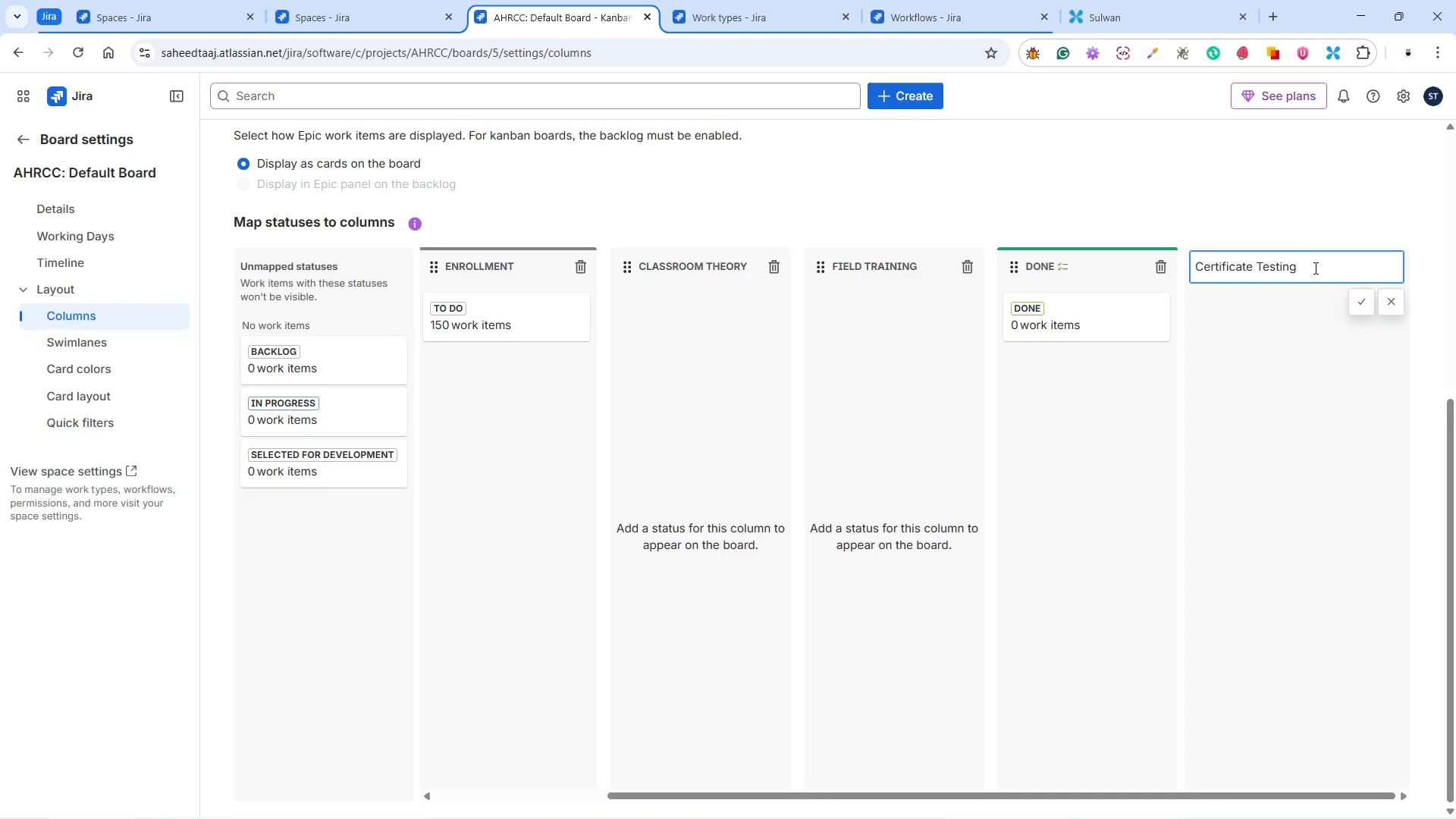 
left_click([1357, 293])
 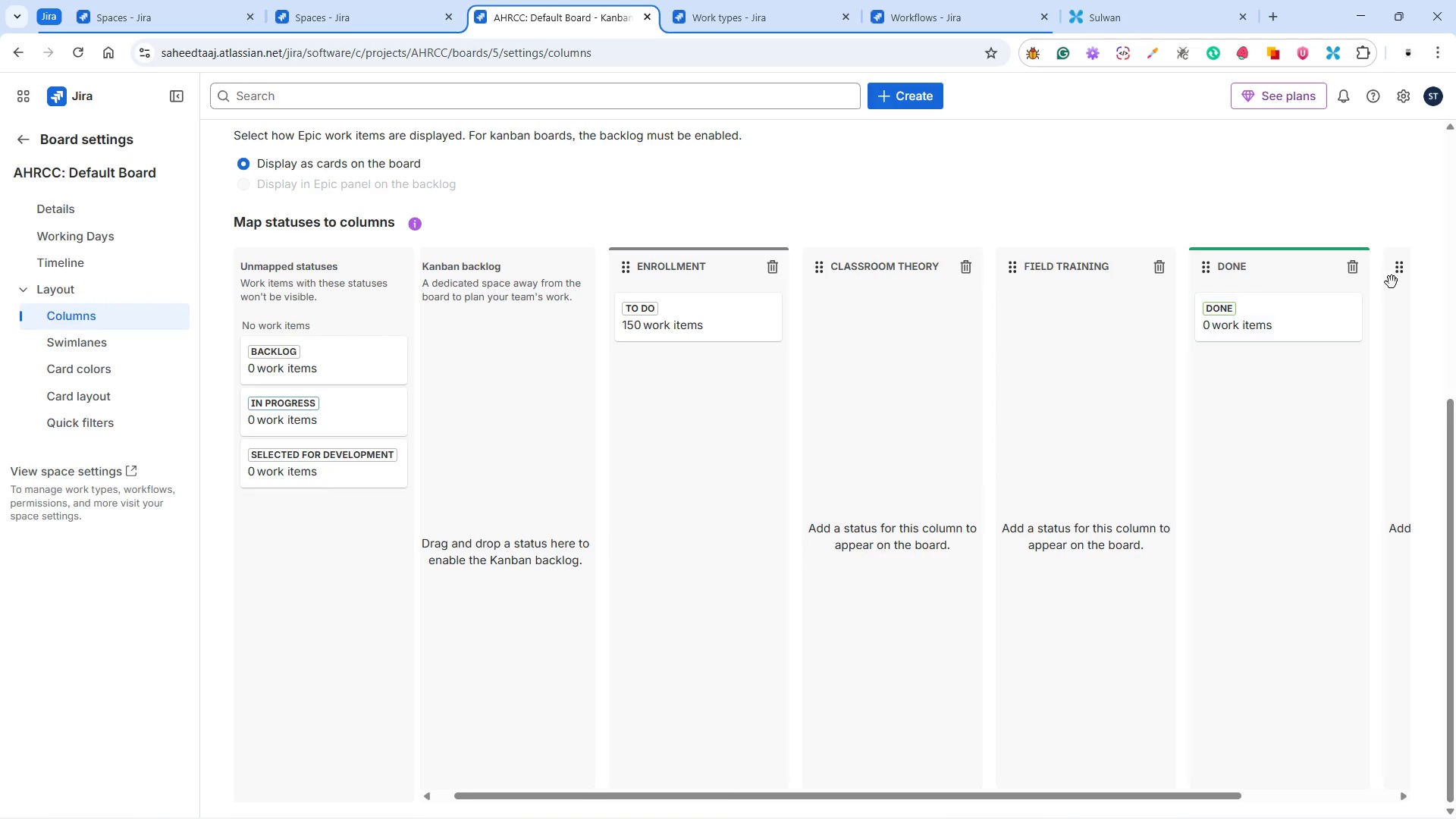 
mouse_move([1345, 363])
 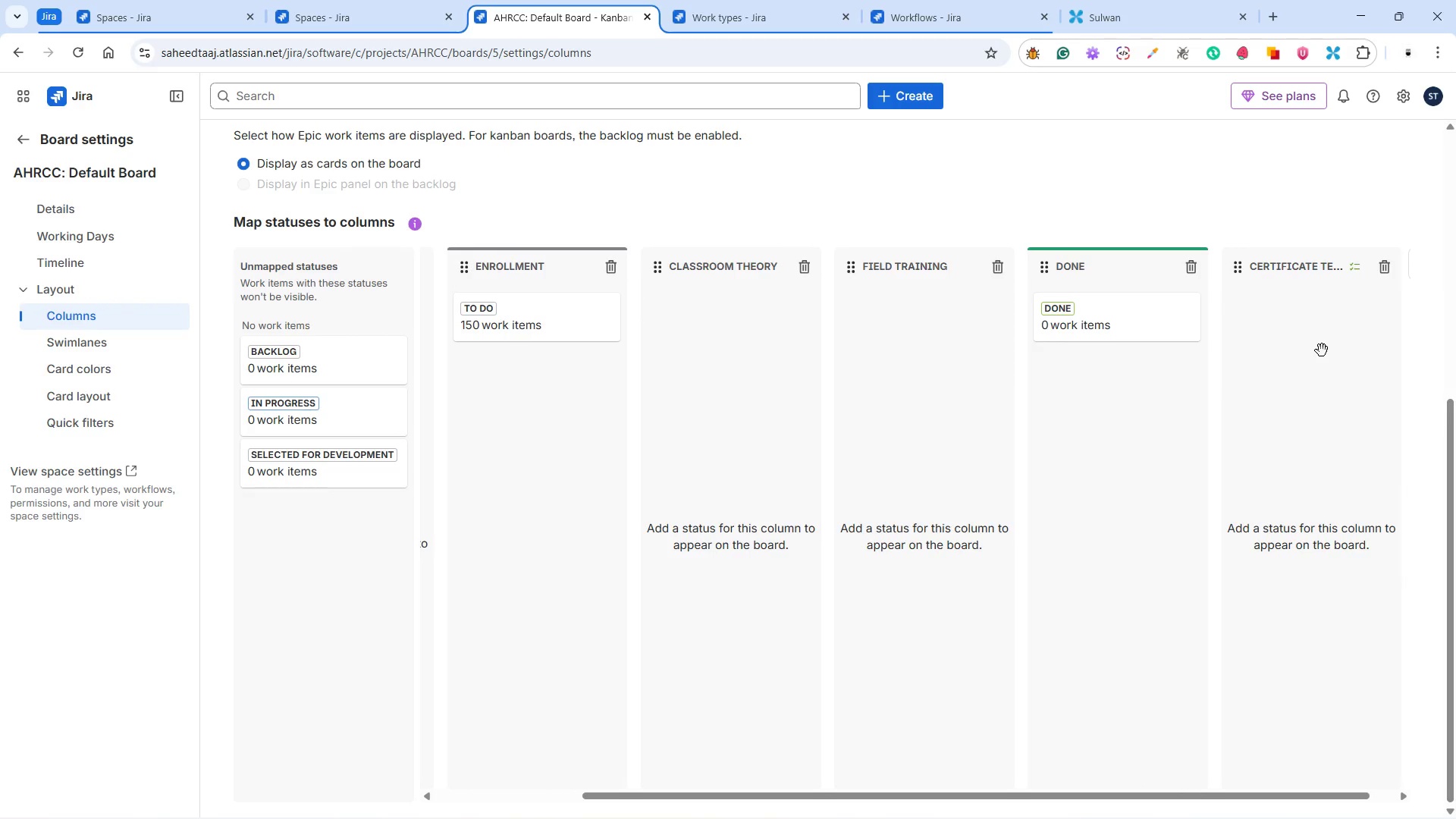 
left_click_drag(start_coordinate=[1322, 351], to_coordinate=[1089, 337])
 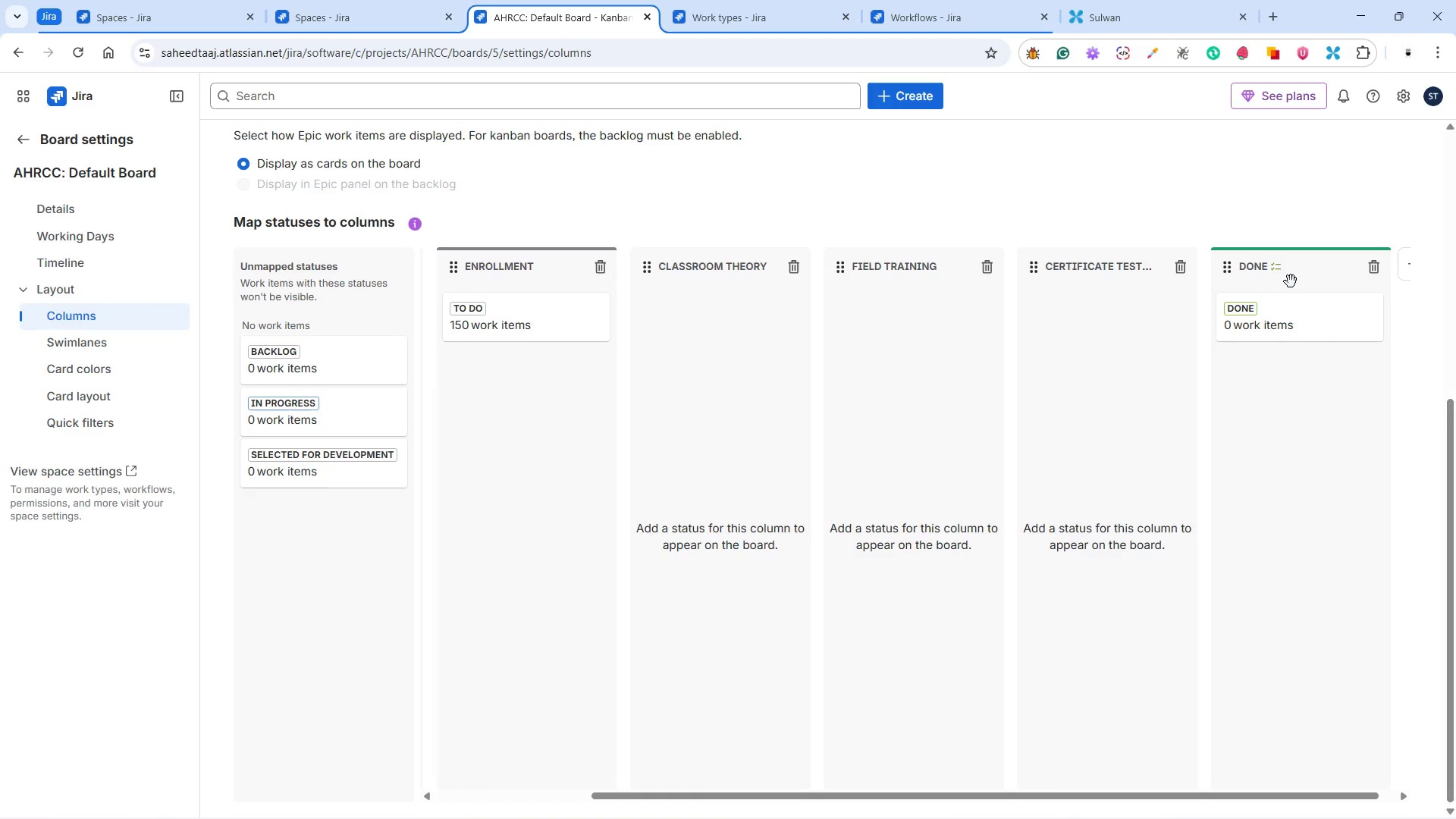 
wait(6.59)
 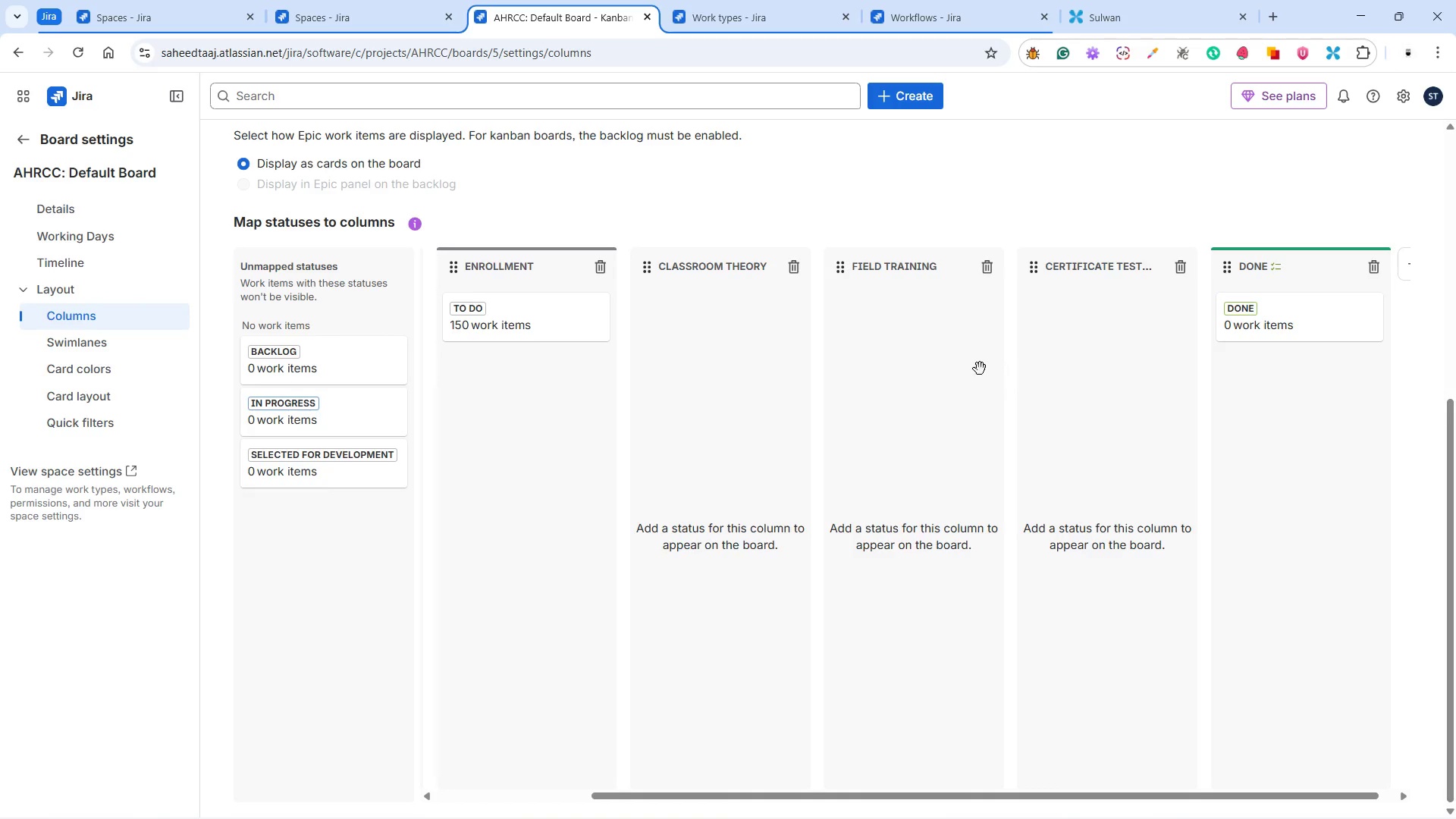 
left_click([1278, 271])
 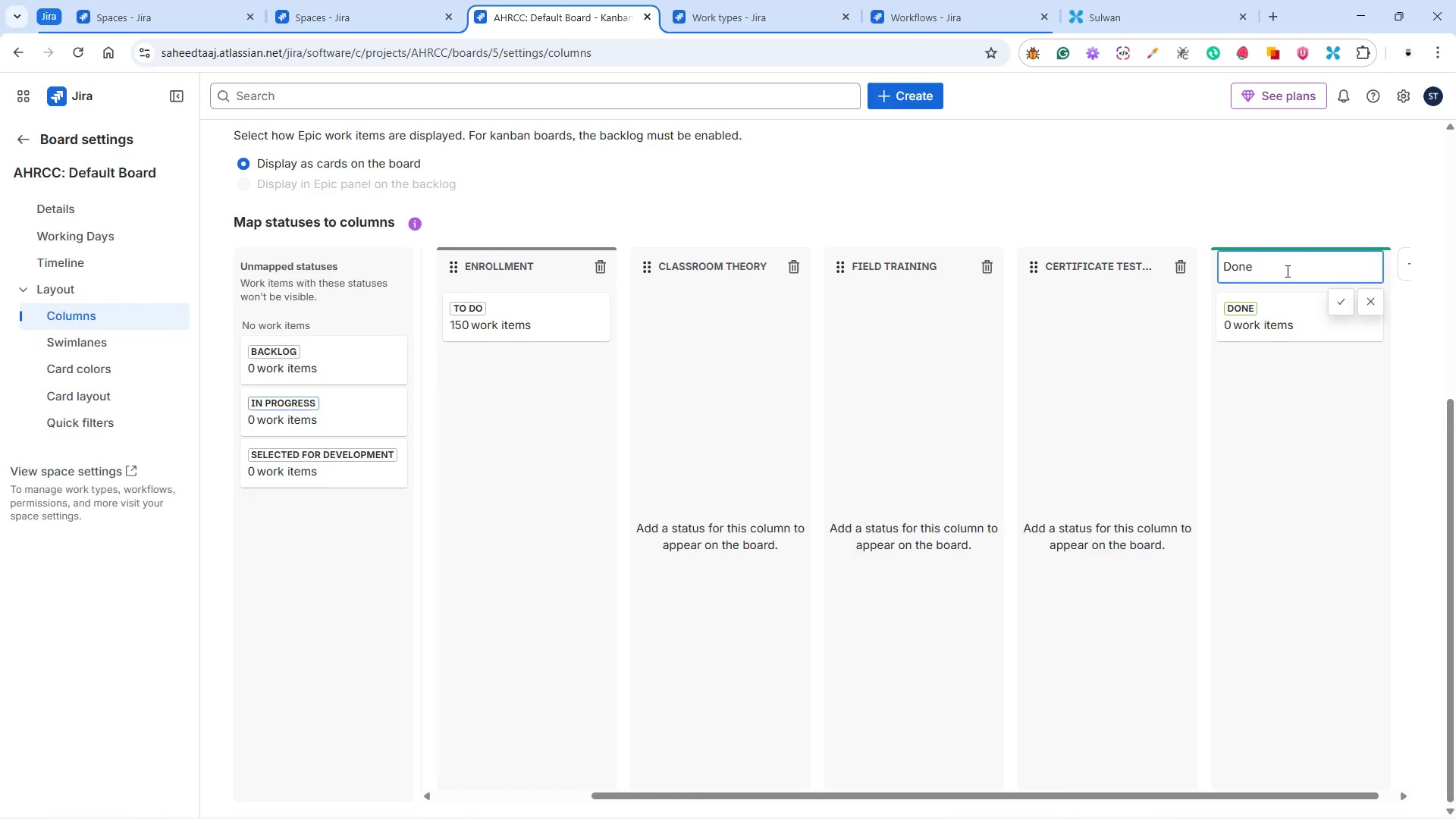 
left_click_drag(start_coordinate=[1286, 271], to_coordinate=[1210, 261])
 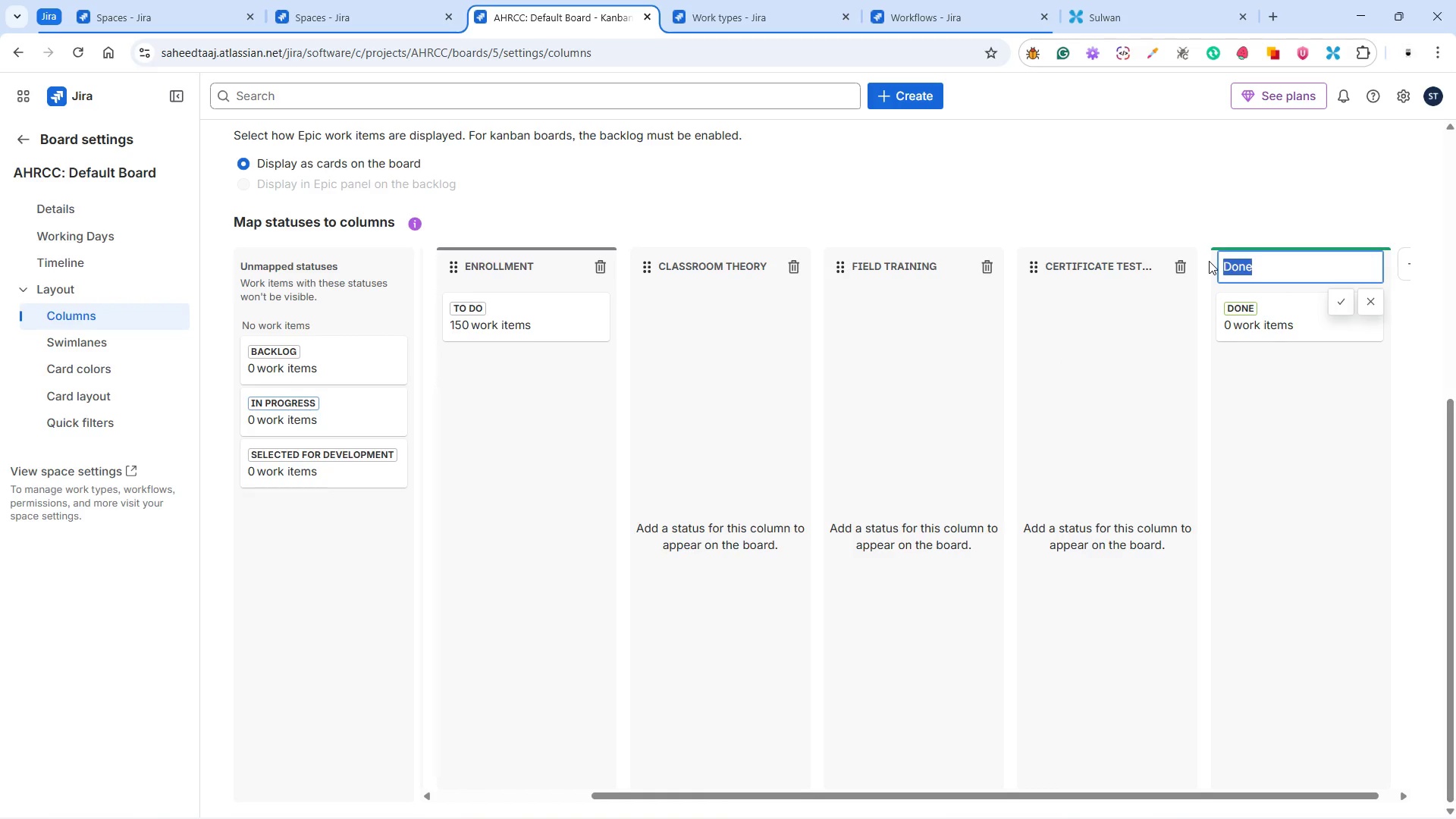 
type(Certified)
 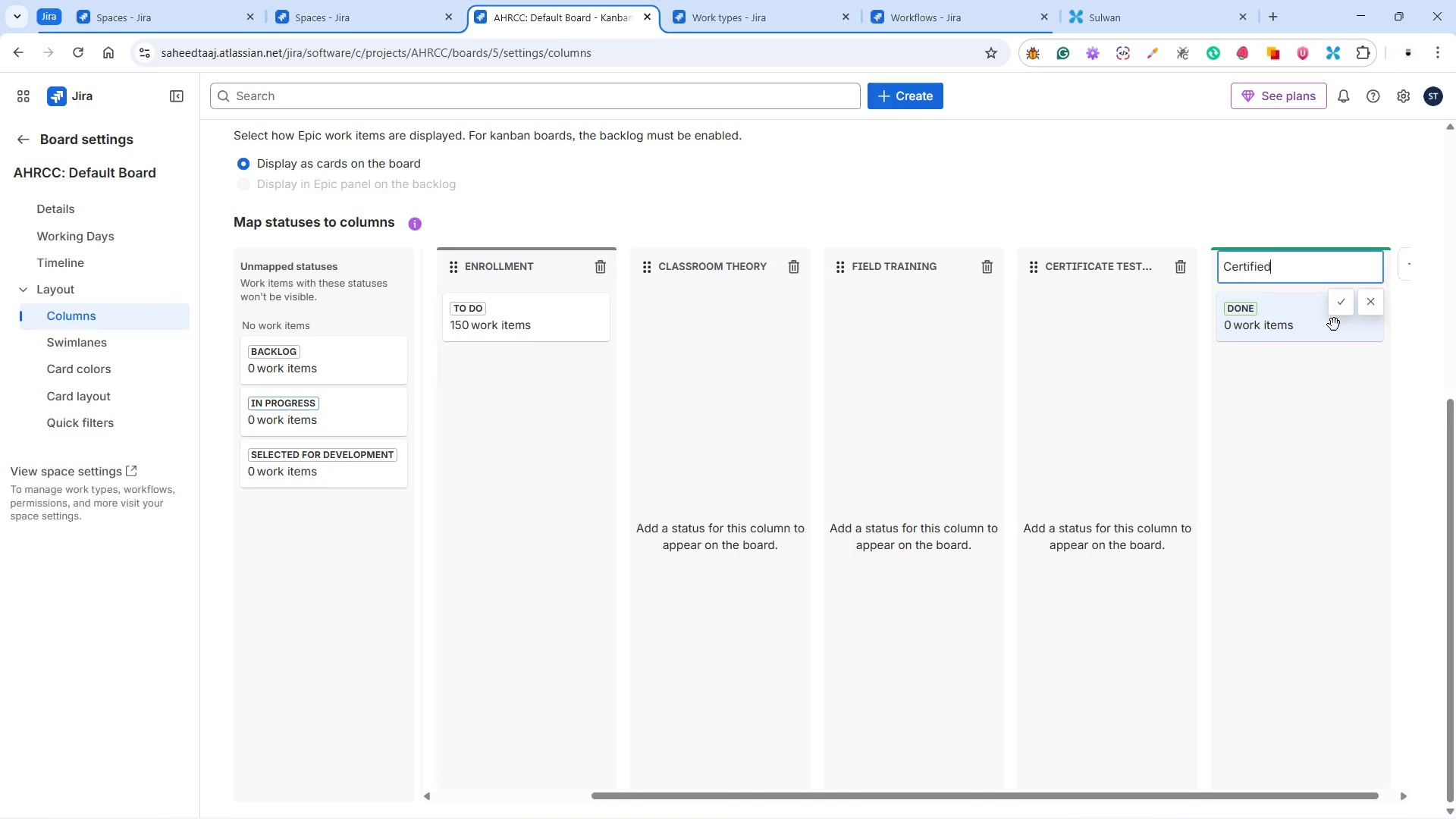 
left_click([1336, 312])
 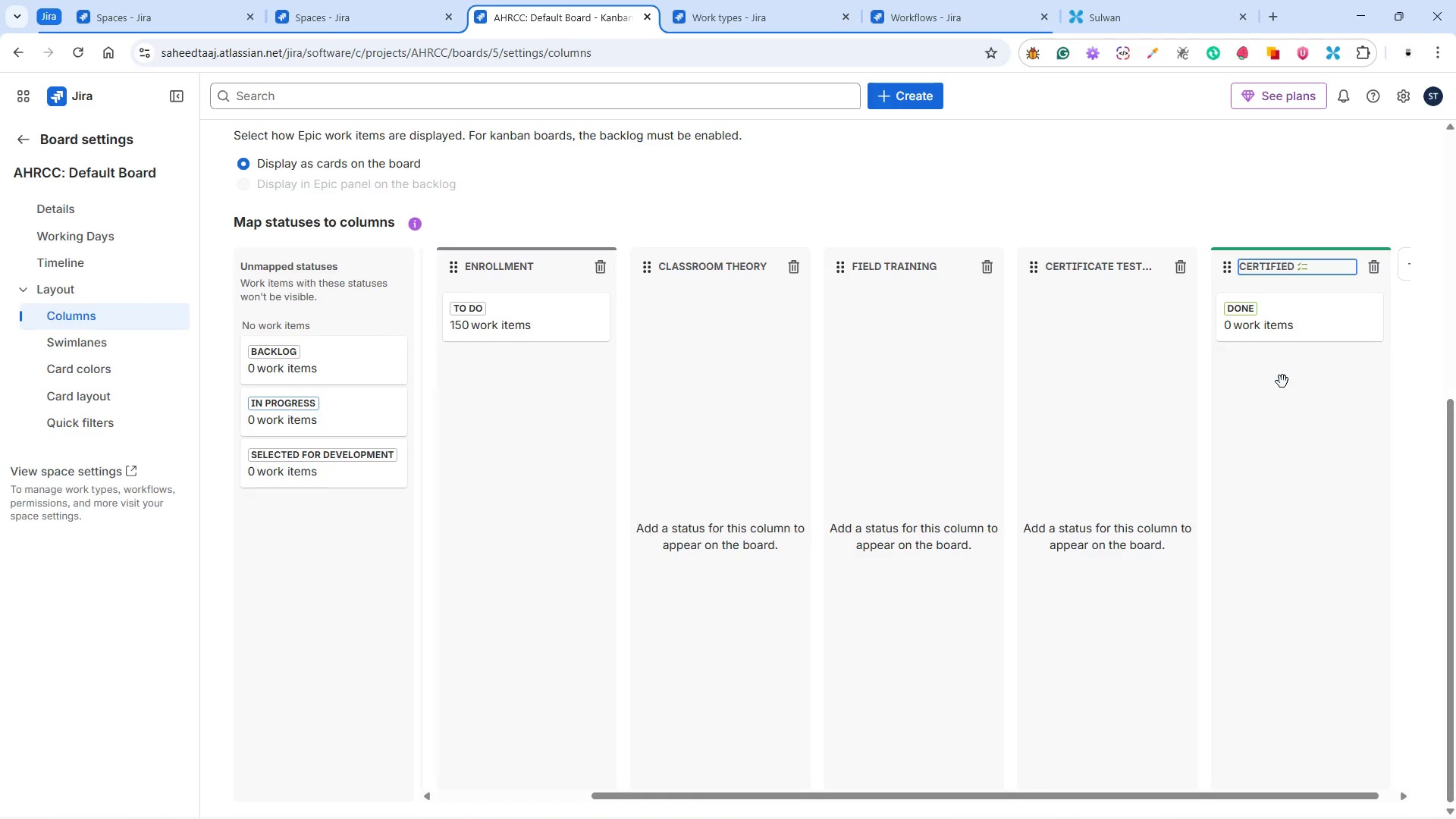 
wait(8.61)
 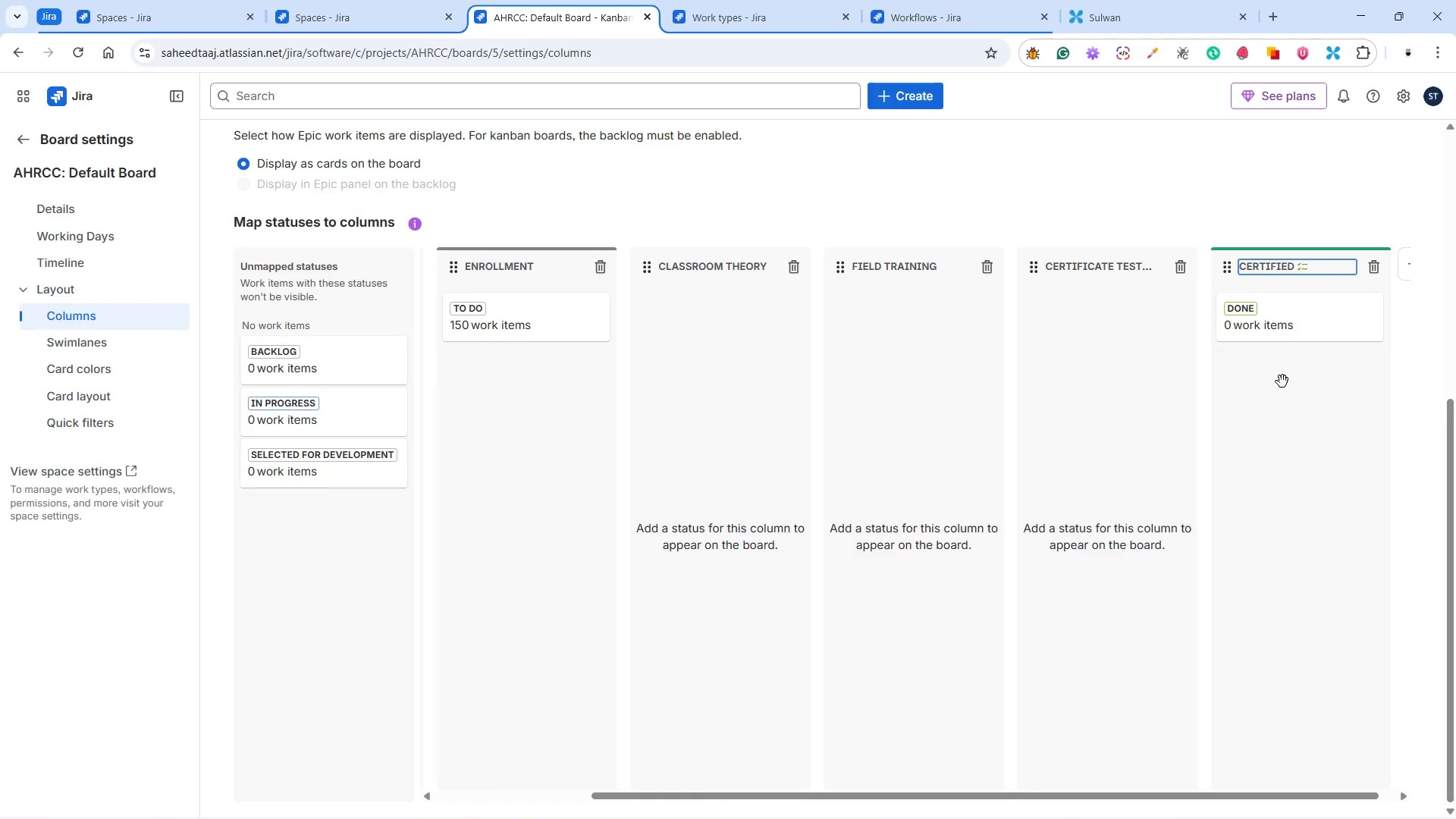 
left_click_drag(start_coordinate=[1280, 325], to_coordinate=[291, 540])
 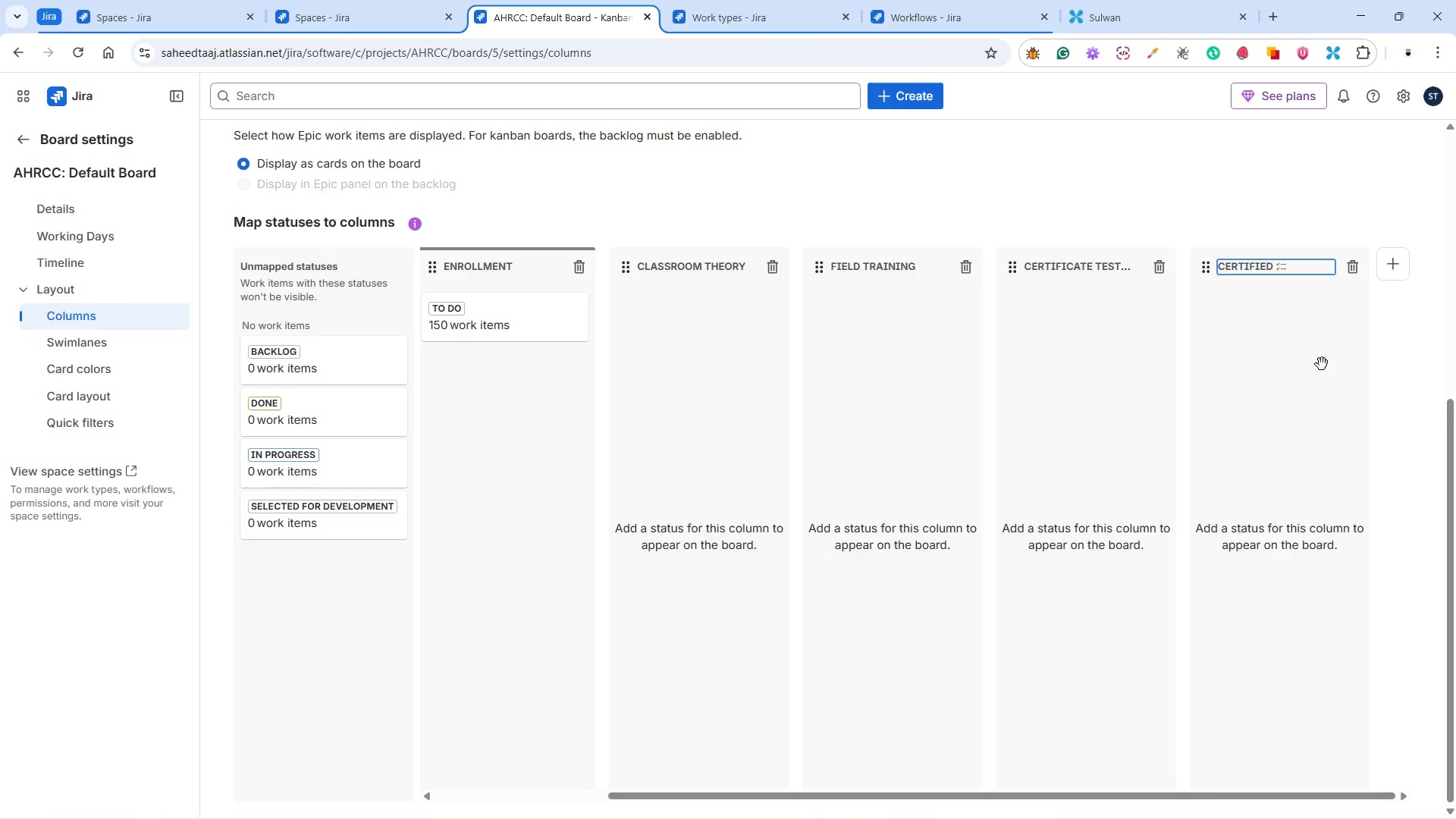 
left_click([1387, 272])
 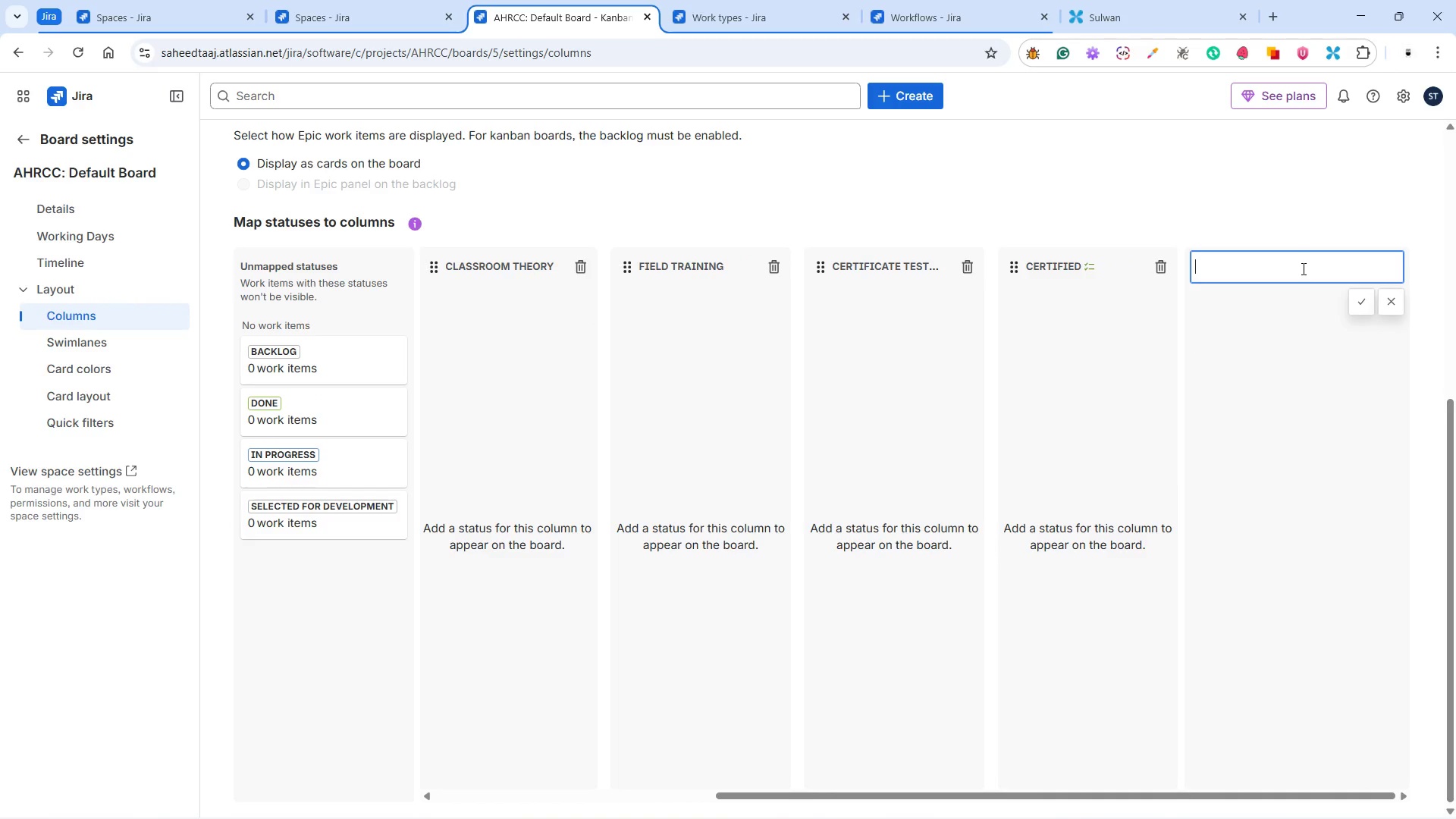 
type(At Risk)
 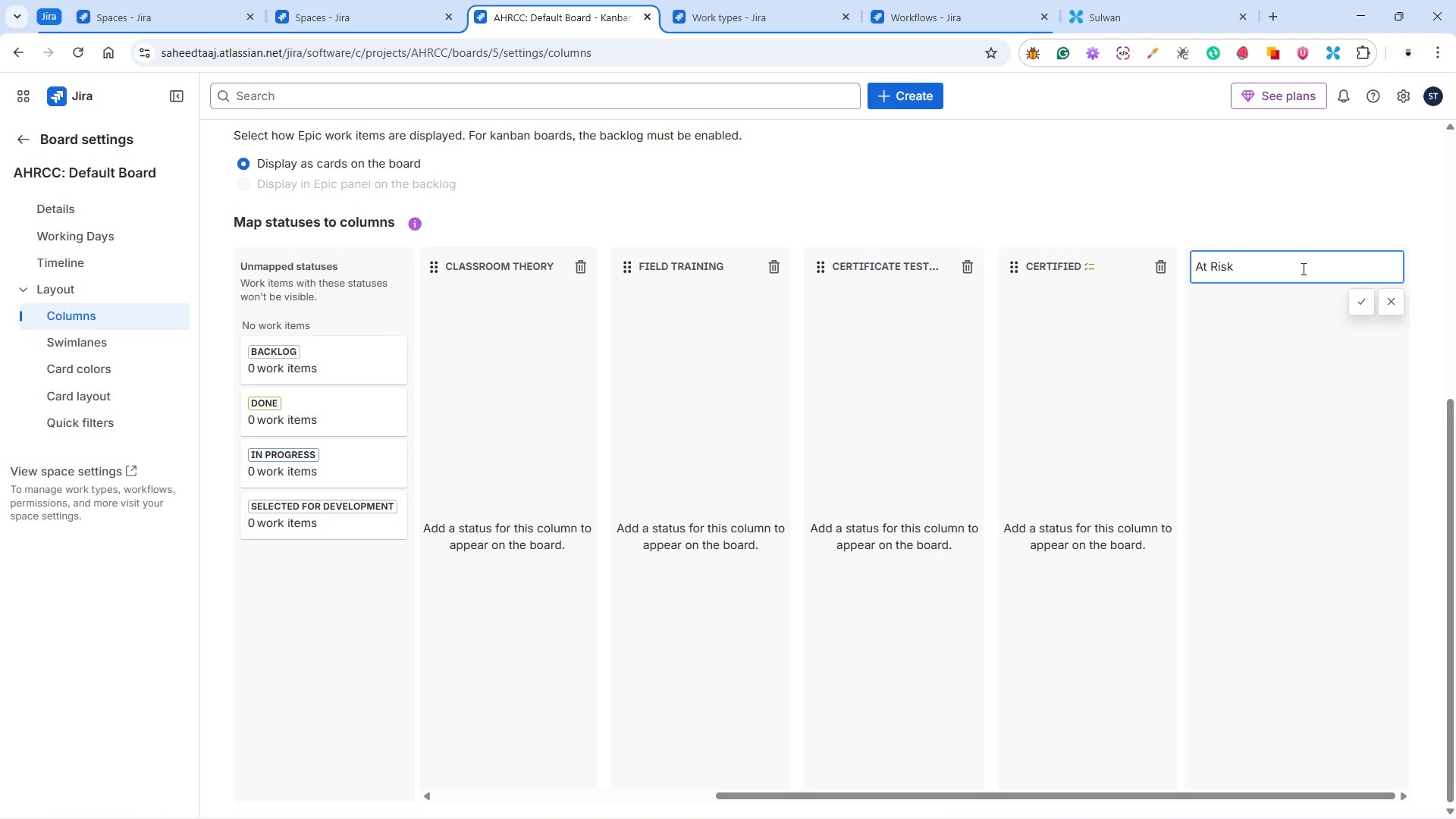 
left_click([1349, 307])
 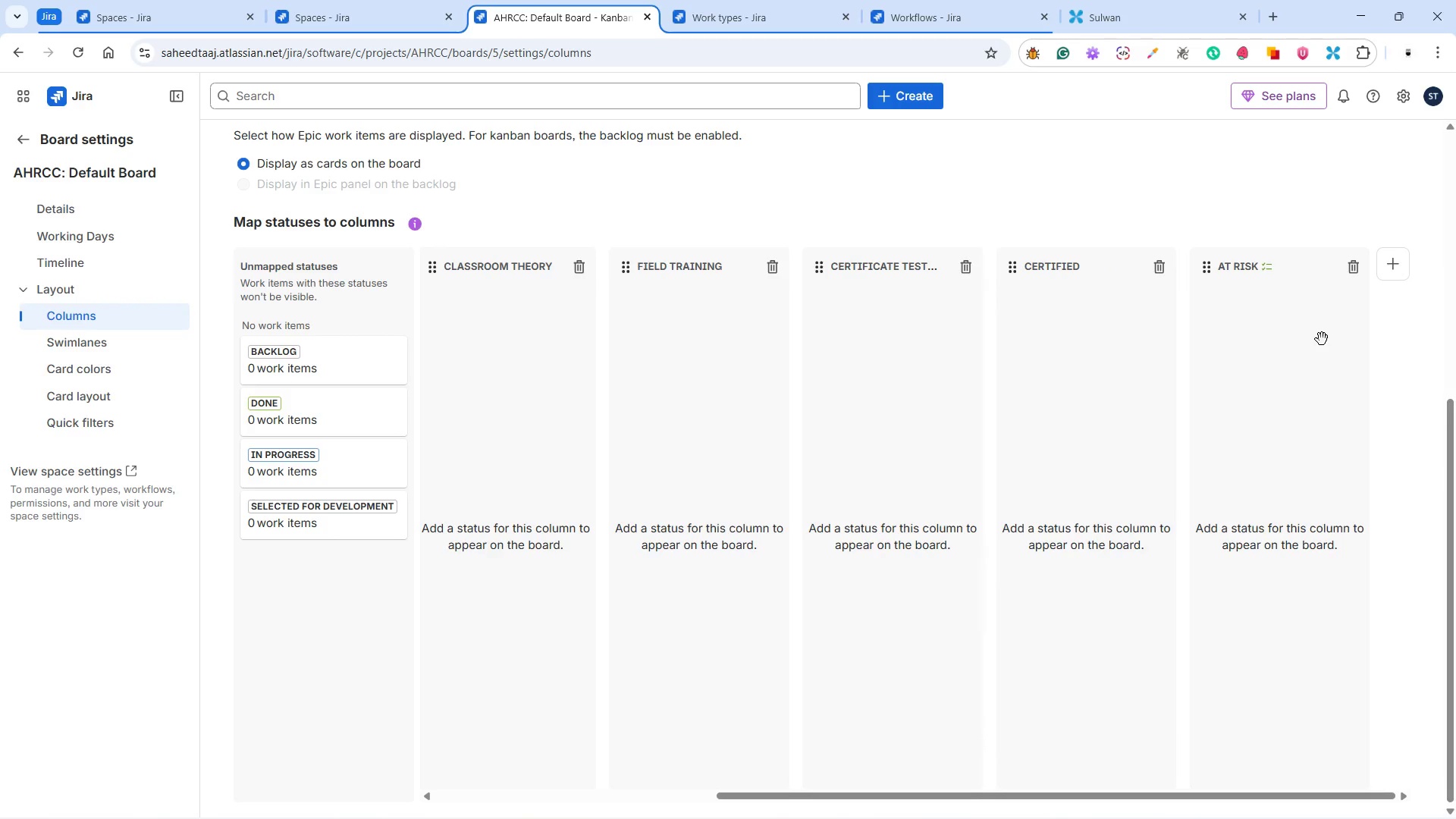 
left_click_drag(start_coordinate=[1315, 340], to_coordinate=[1143, 339])
 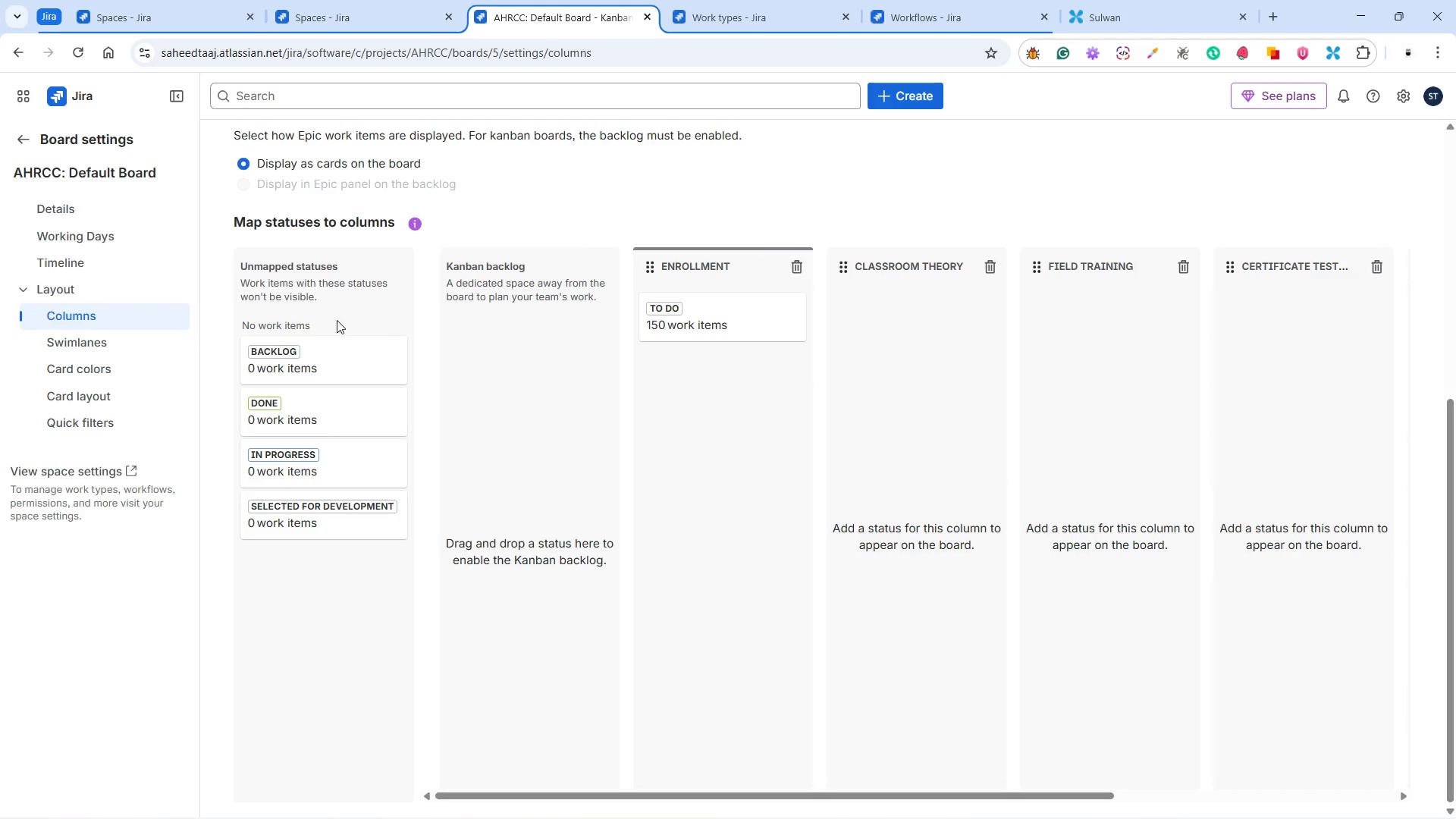 
wait(9.56)
 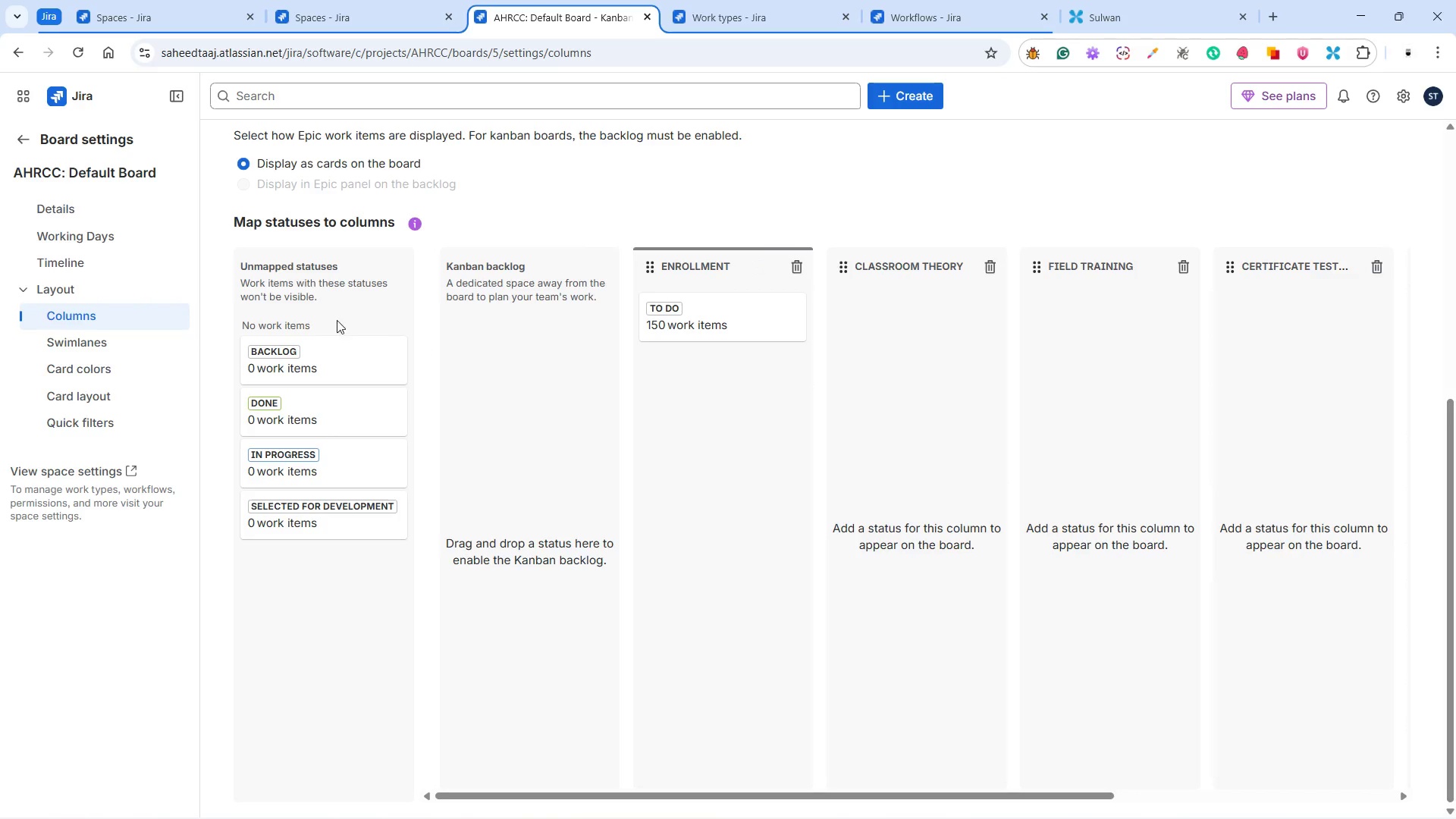 
left_click([723, 17])
 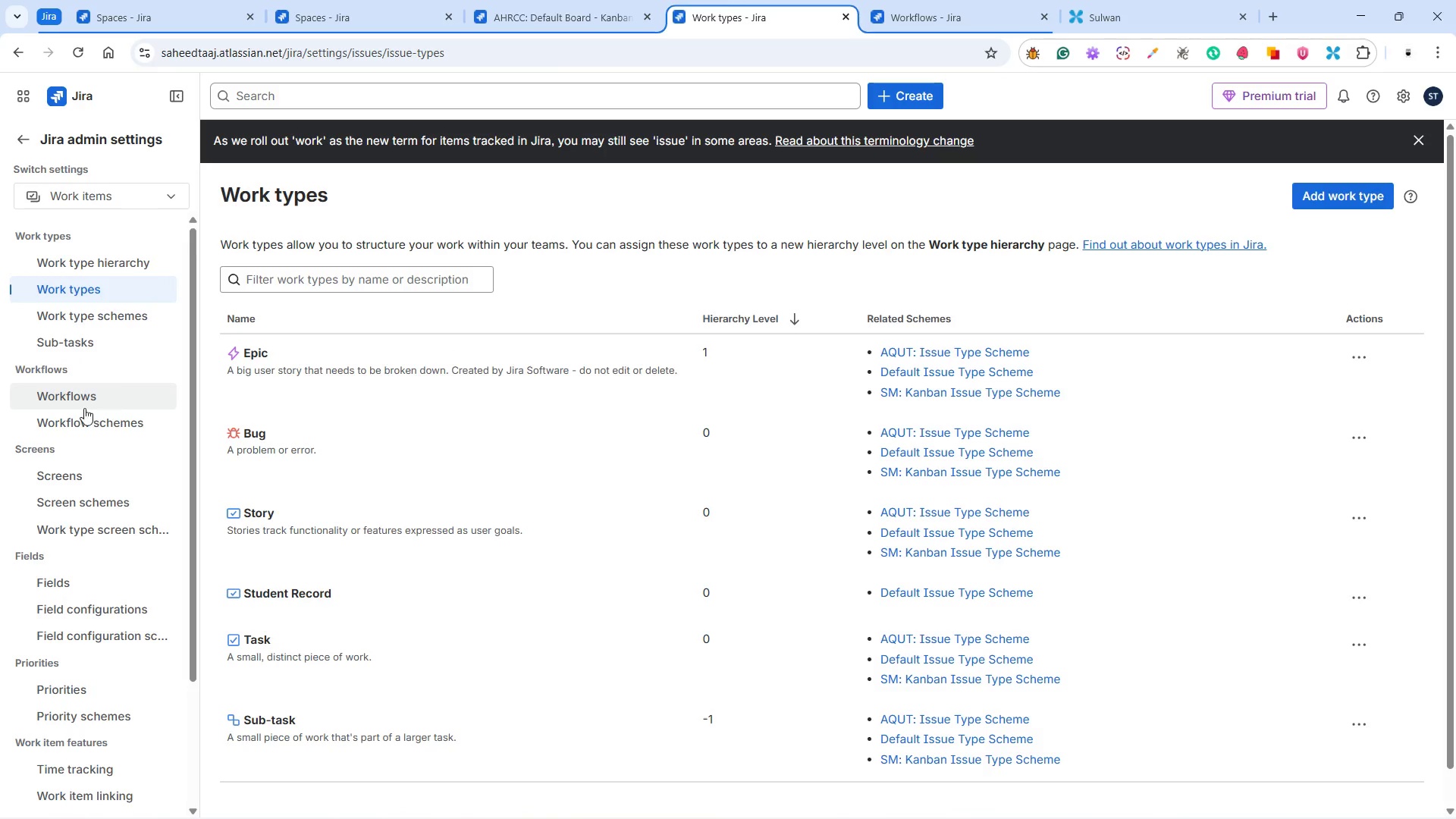 
left_click([82, 396])
 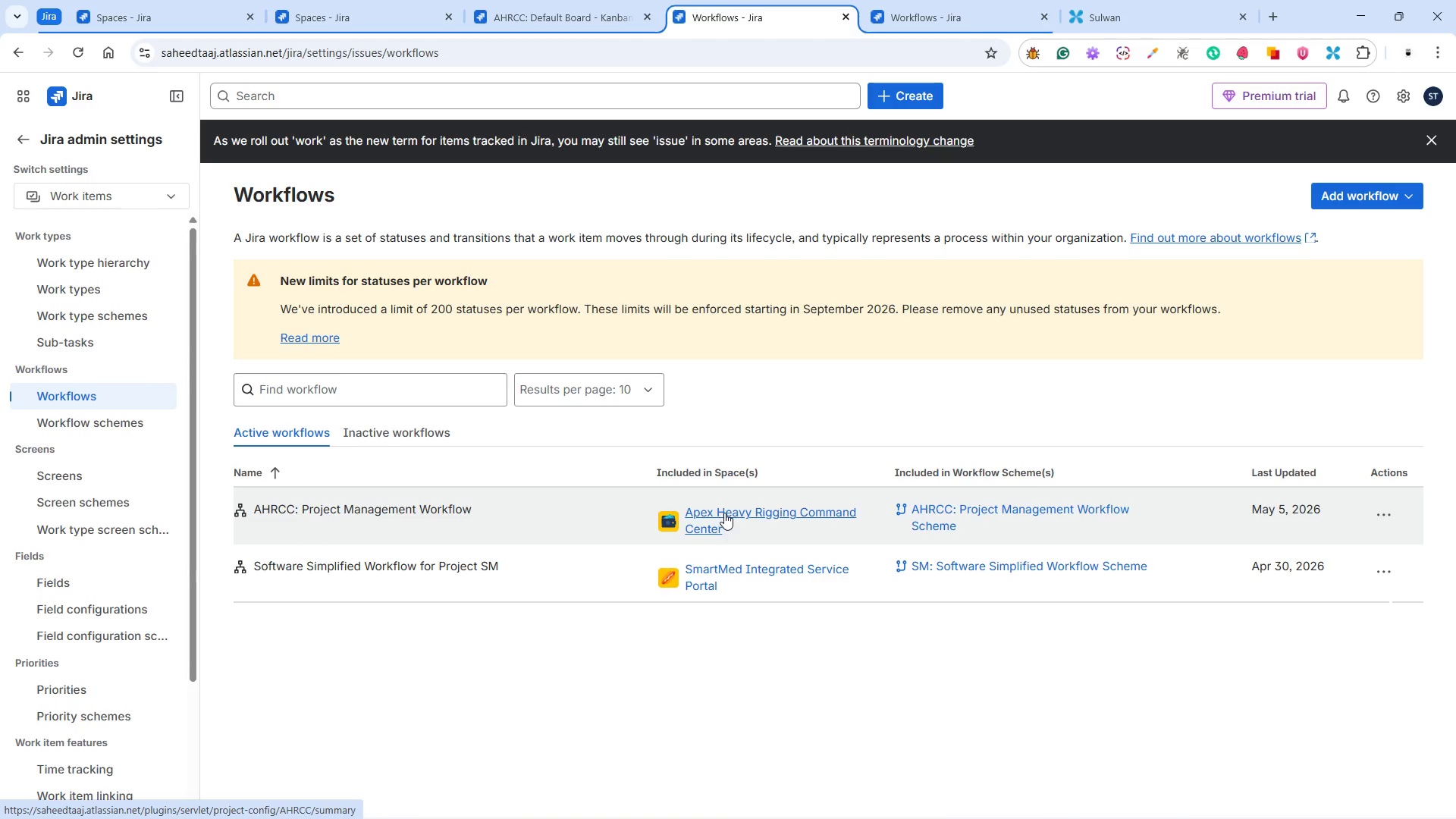 
left_click([724, 513])
 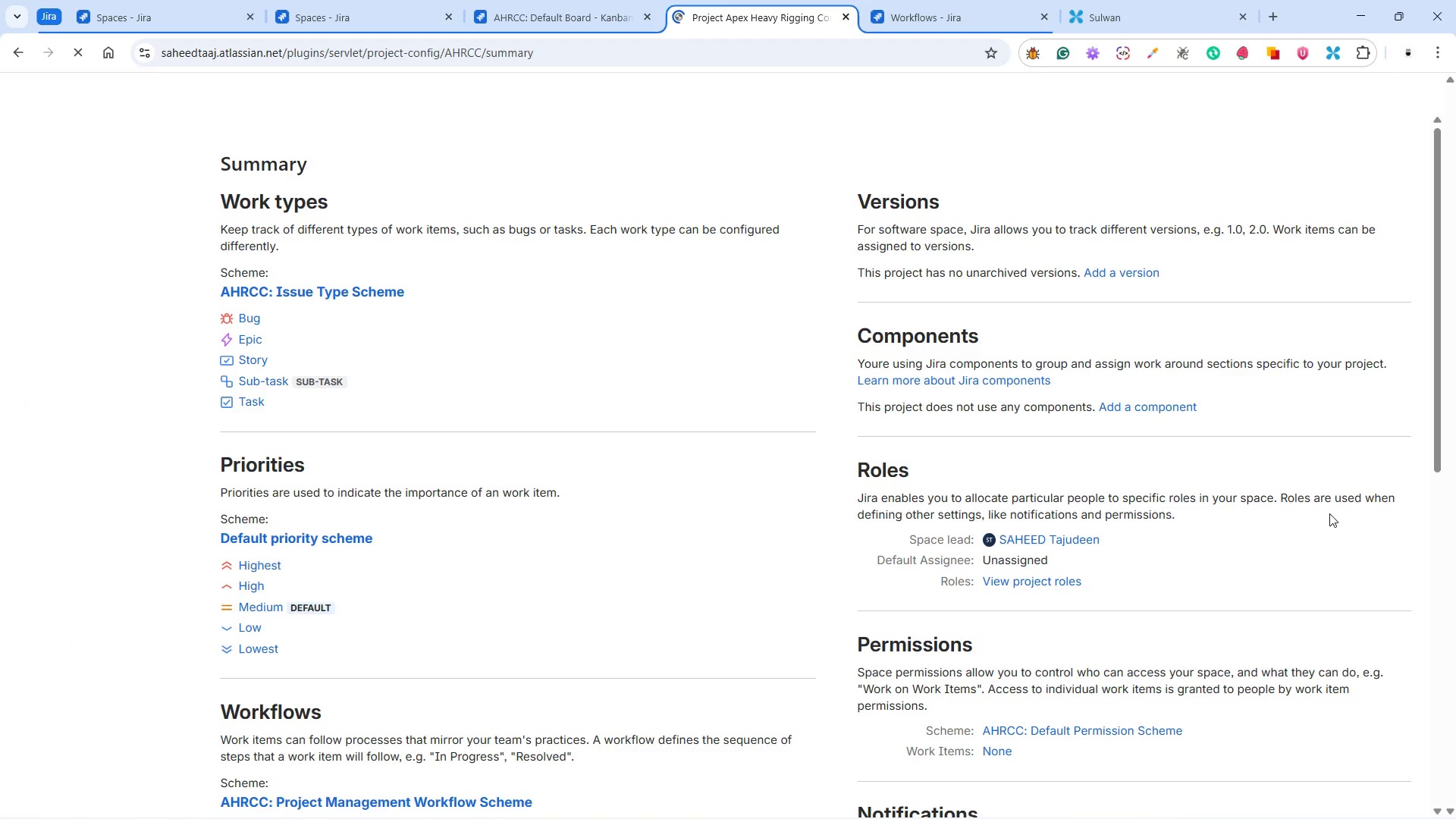 
scroll: coordinate [573, 445], scroll_direction: up, amount: 2.0
 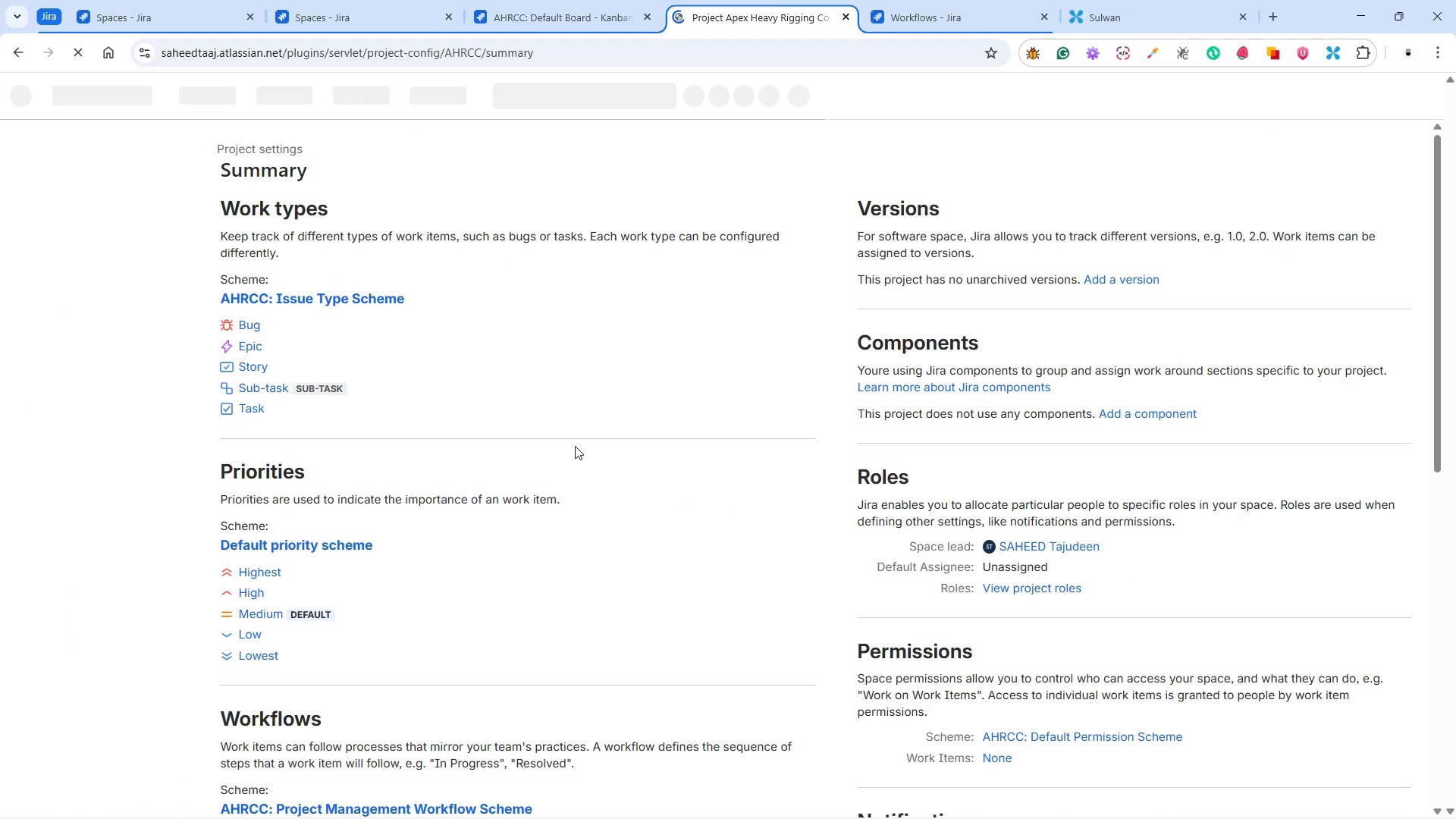 
scroll: coordinate [575, 446], scroll_direction: down, amount: 3.0
 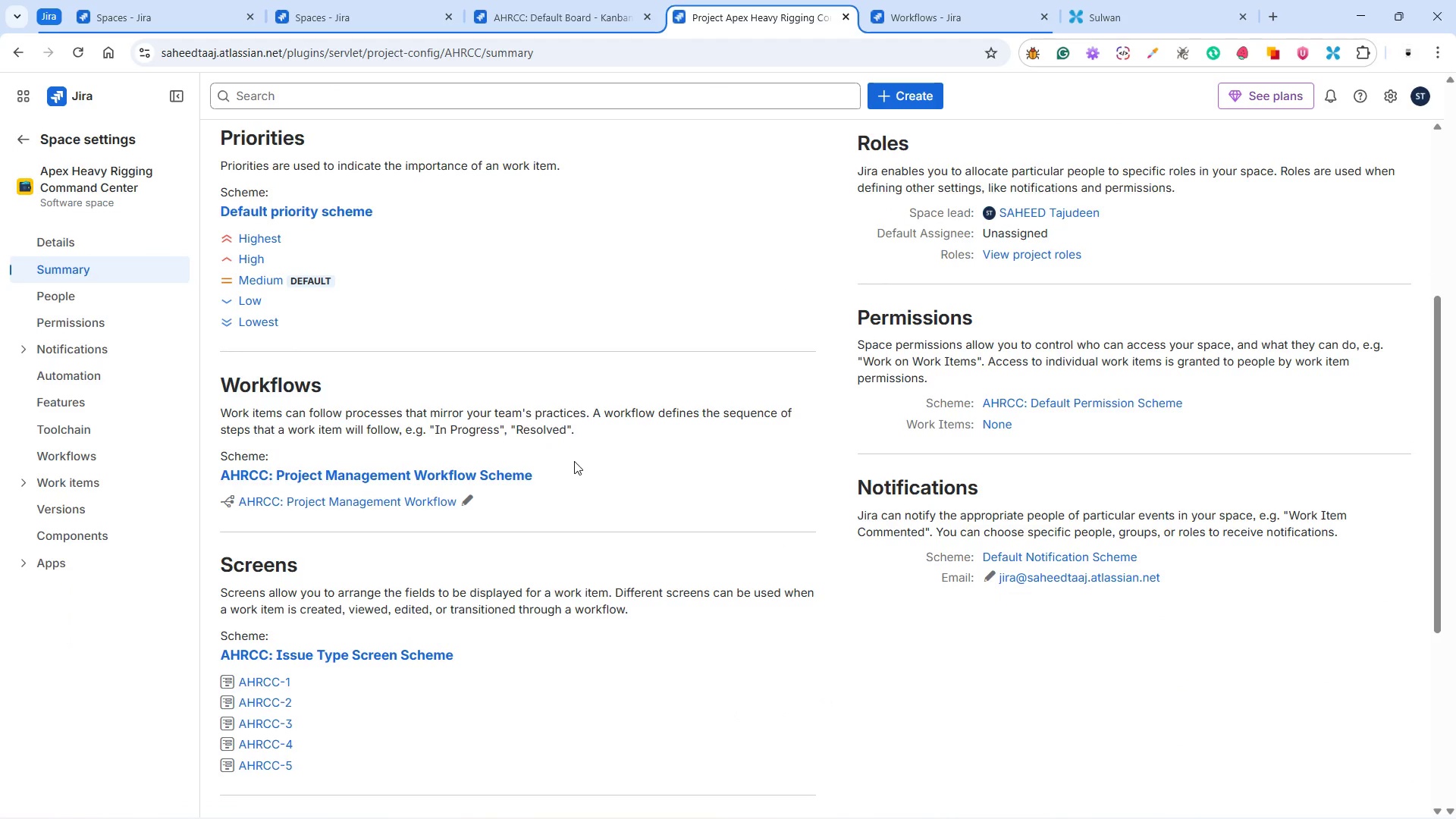 
scroll: coordinate [573, 463], scroll_direction: up, amount: 2.0
 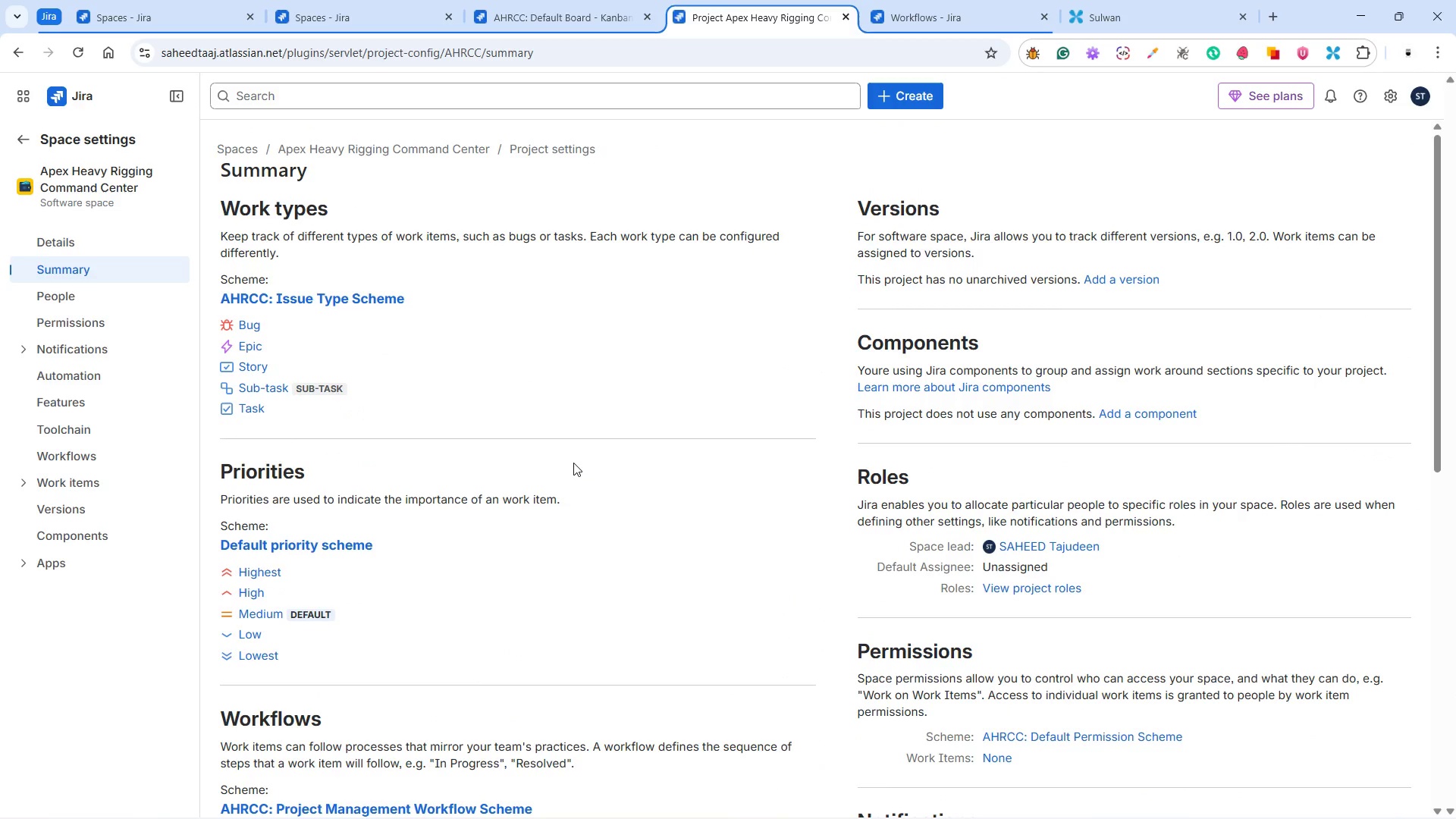 
scroll: coordinate [573, 463], scroll_direction: down, amount: 10.0
 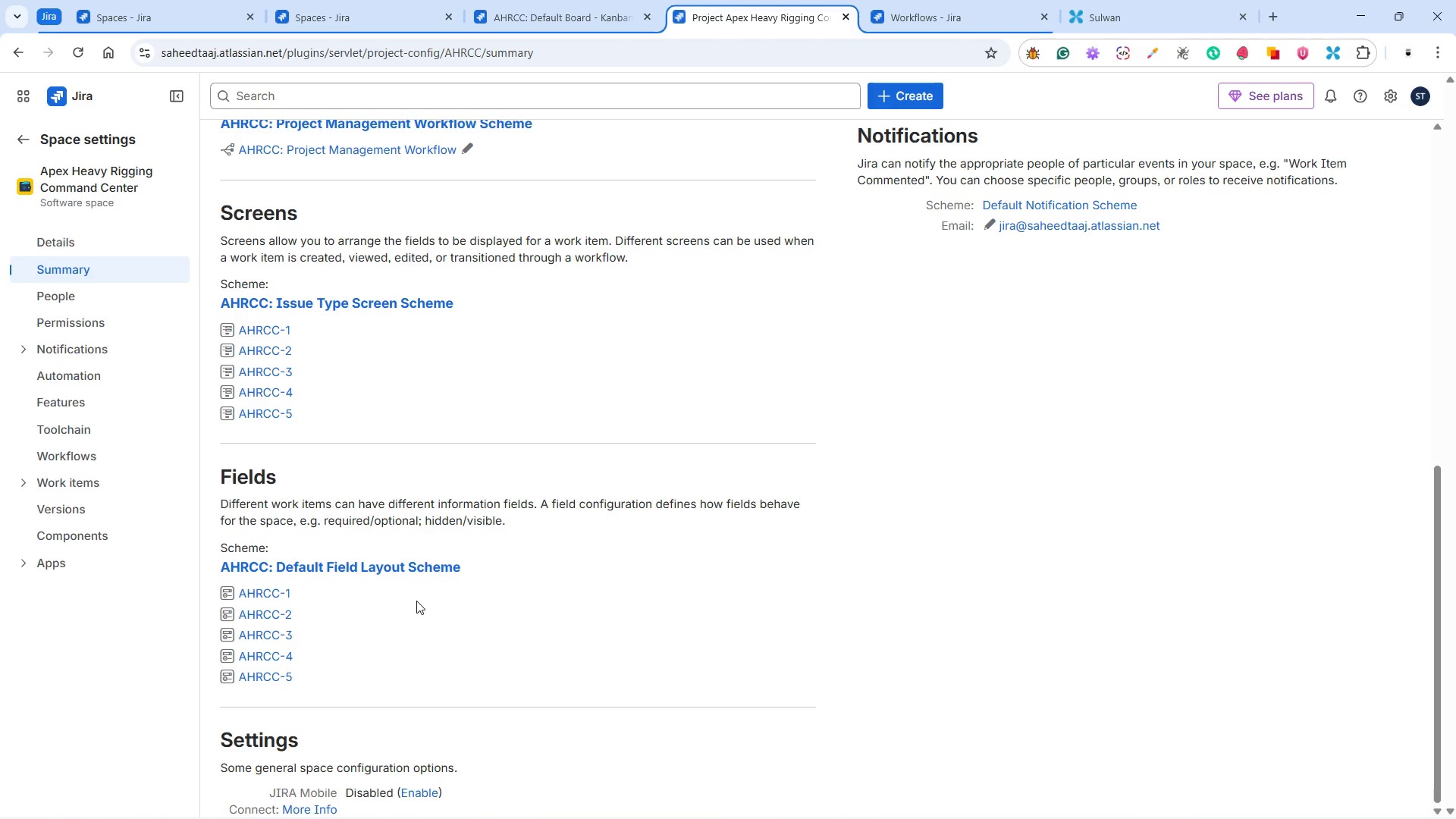 
scroll: coordinate [420, 561], scroll_direction: up, amount: 15.0
 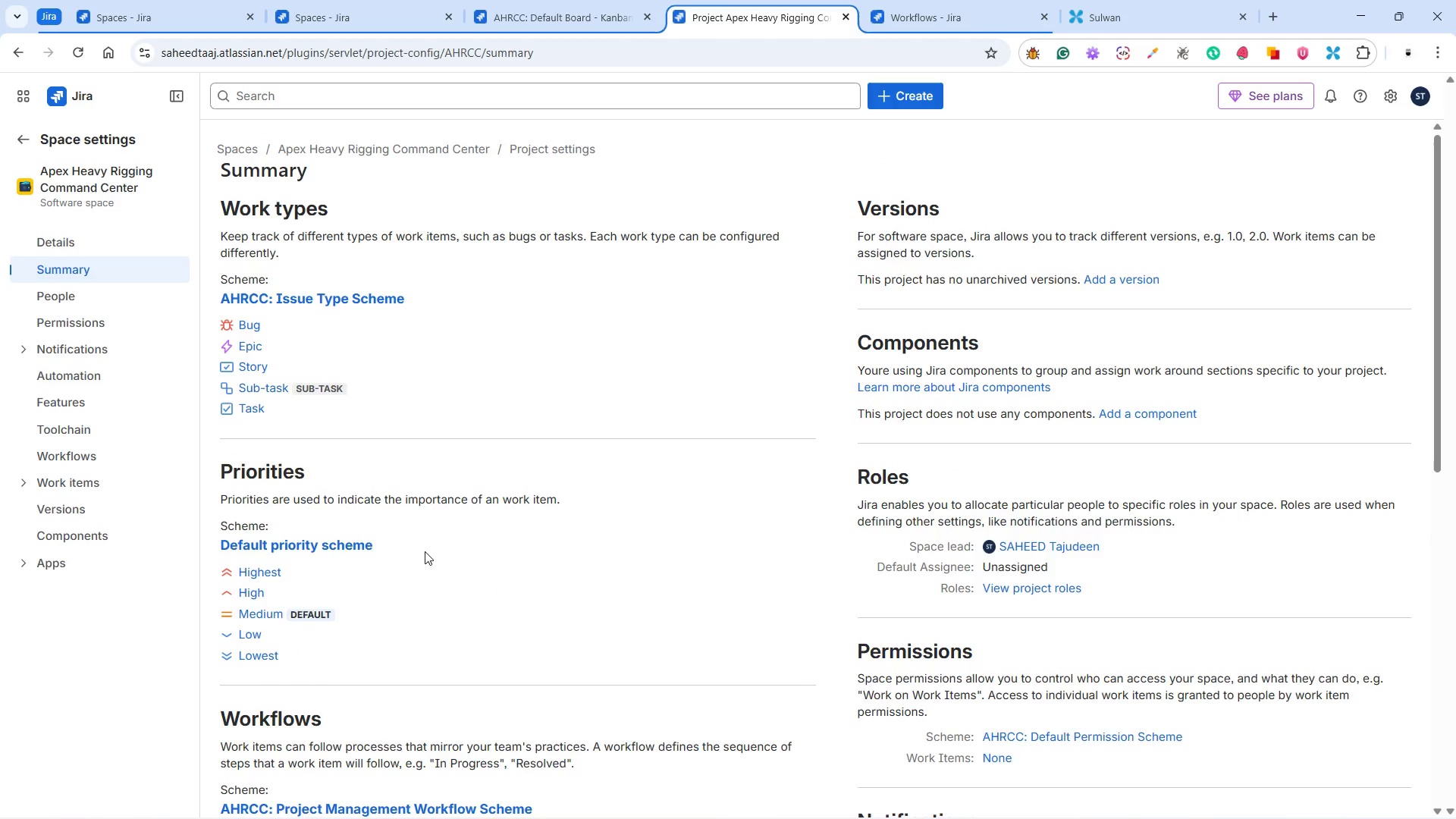 
scroll: coordinate [425, 551], scroll_direction: none, amount: 0.0
 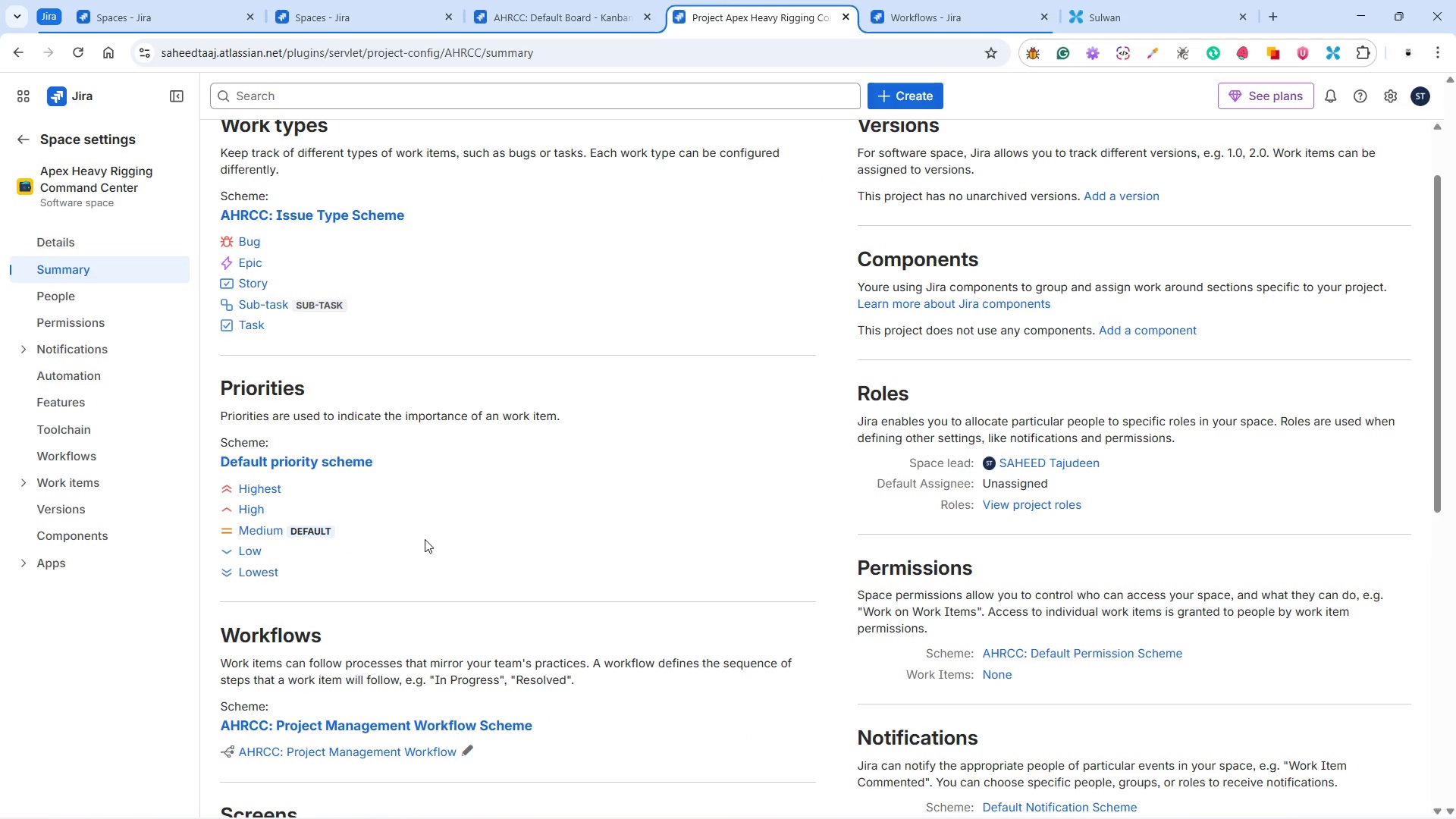 
scroll: coordinate [428, 538], scroll_direction: up, amount: 5.0
 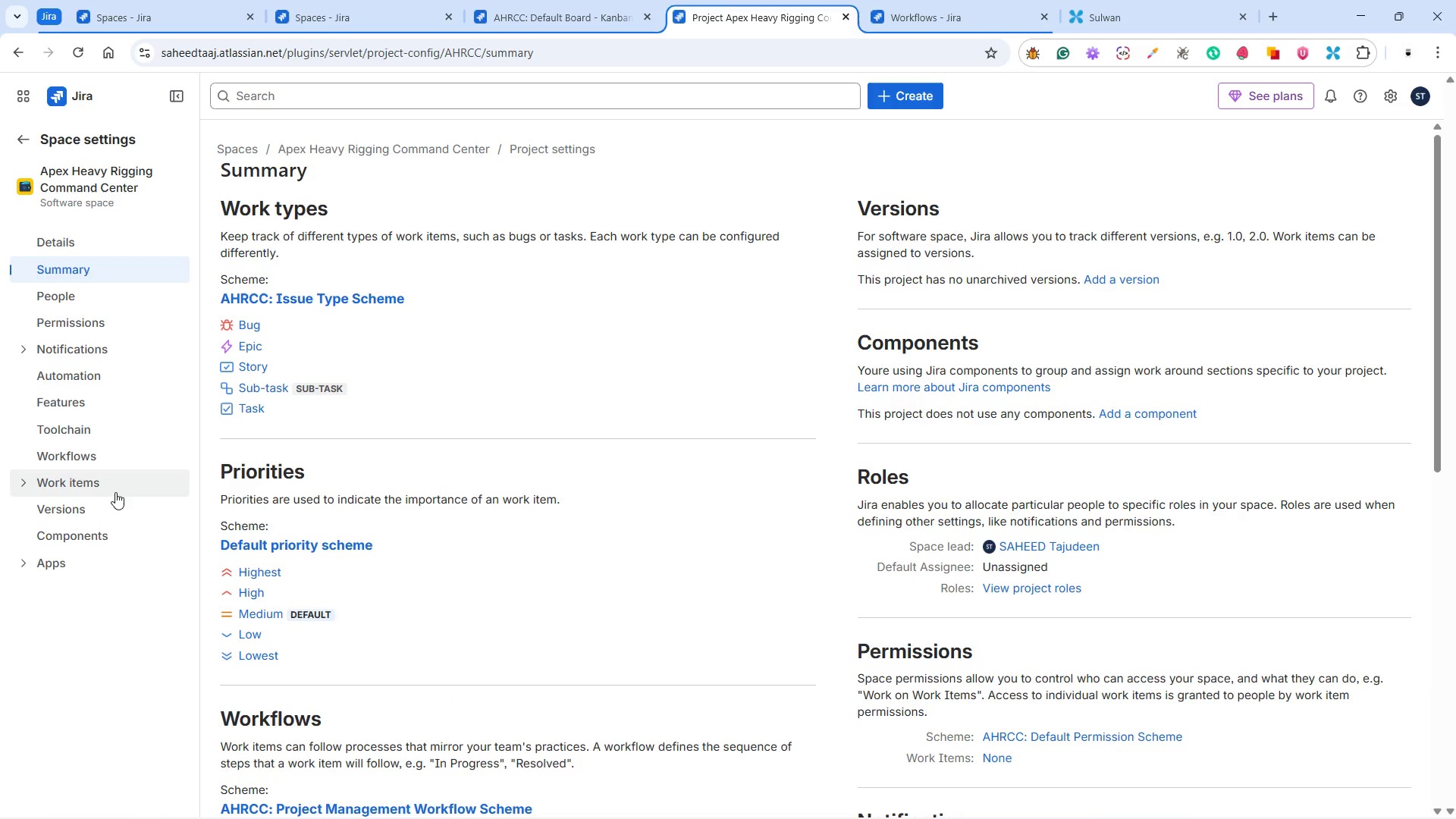 
left_click([87, 457])
 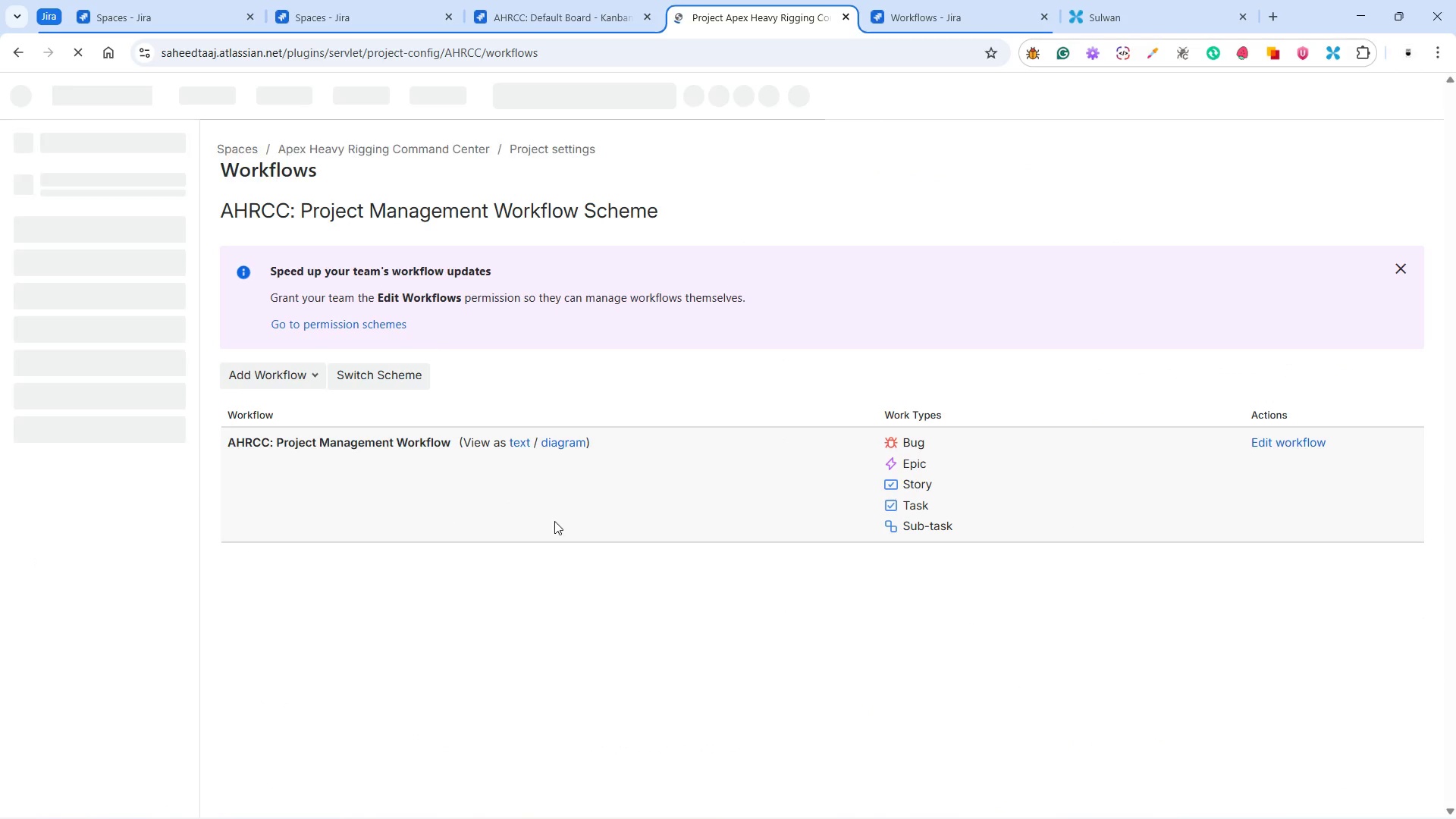 
wait(7.61)
 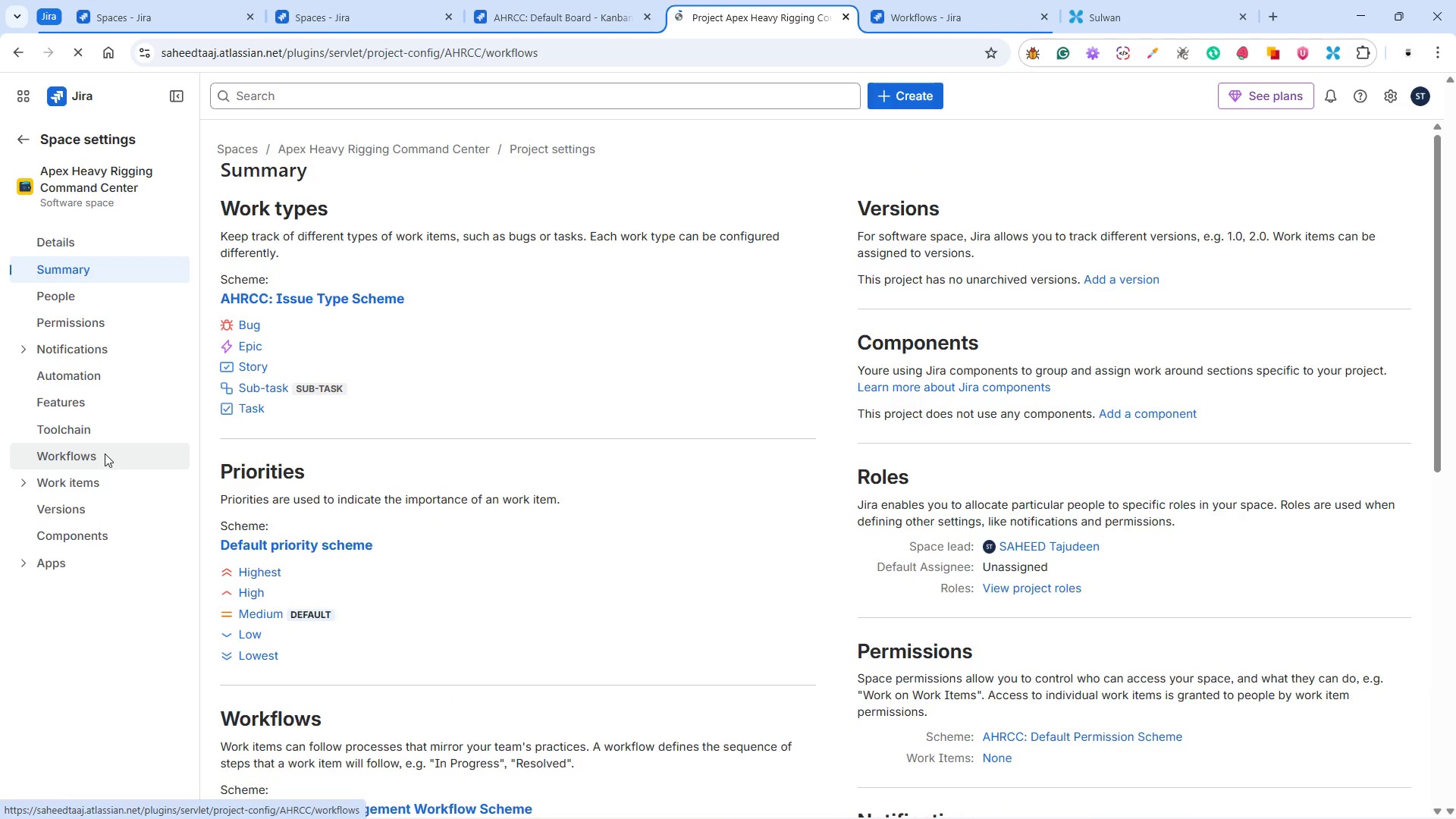 
left_click([1291, 443])
 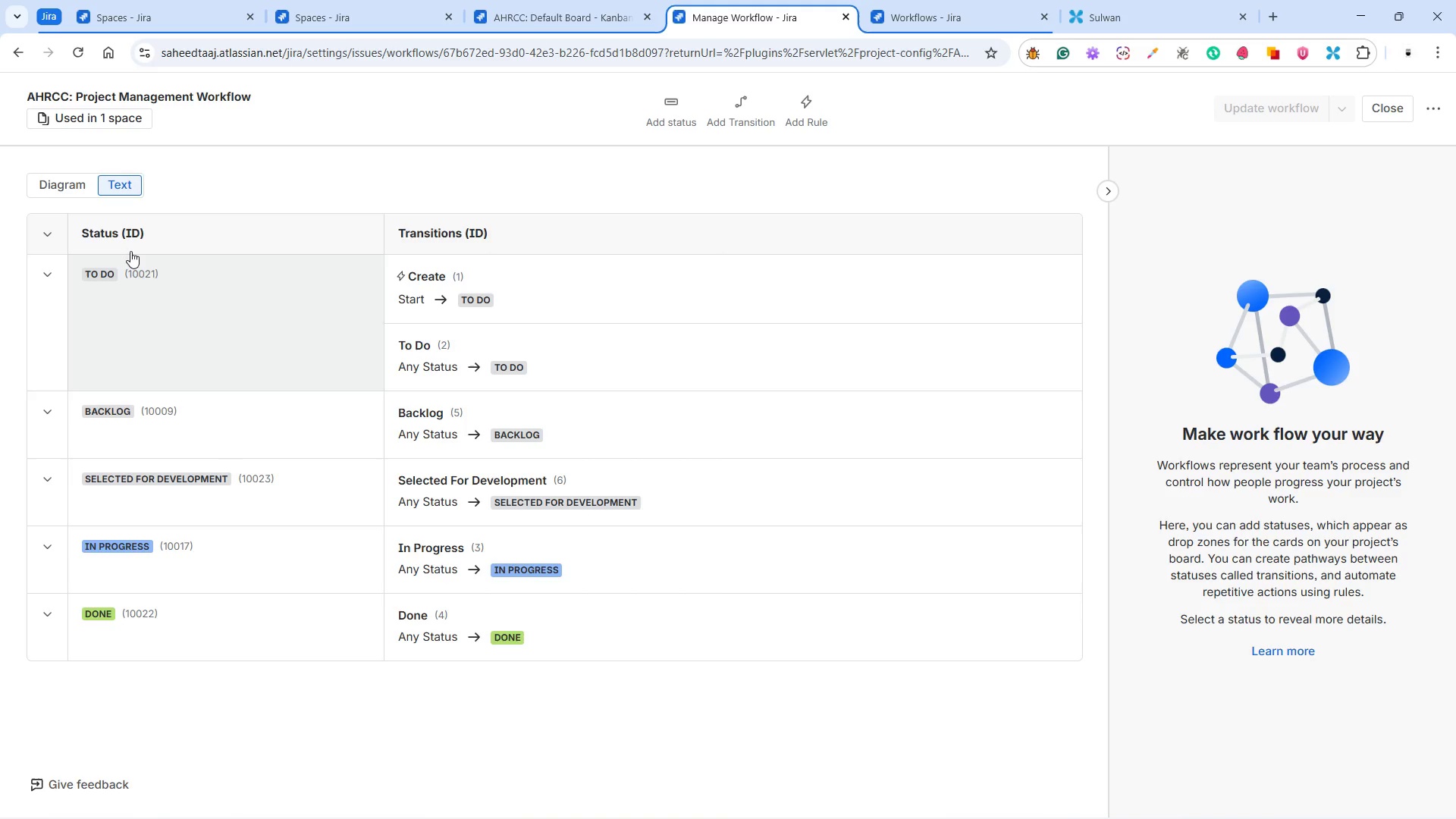 
wait(32.95)
 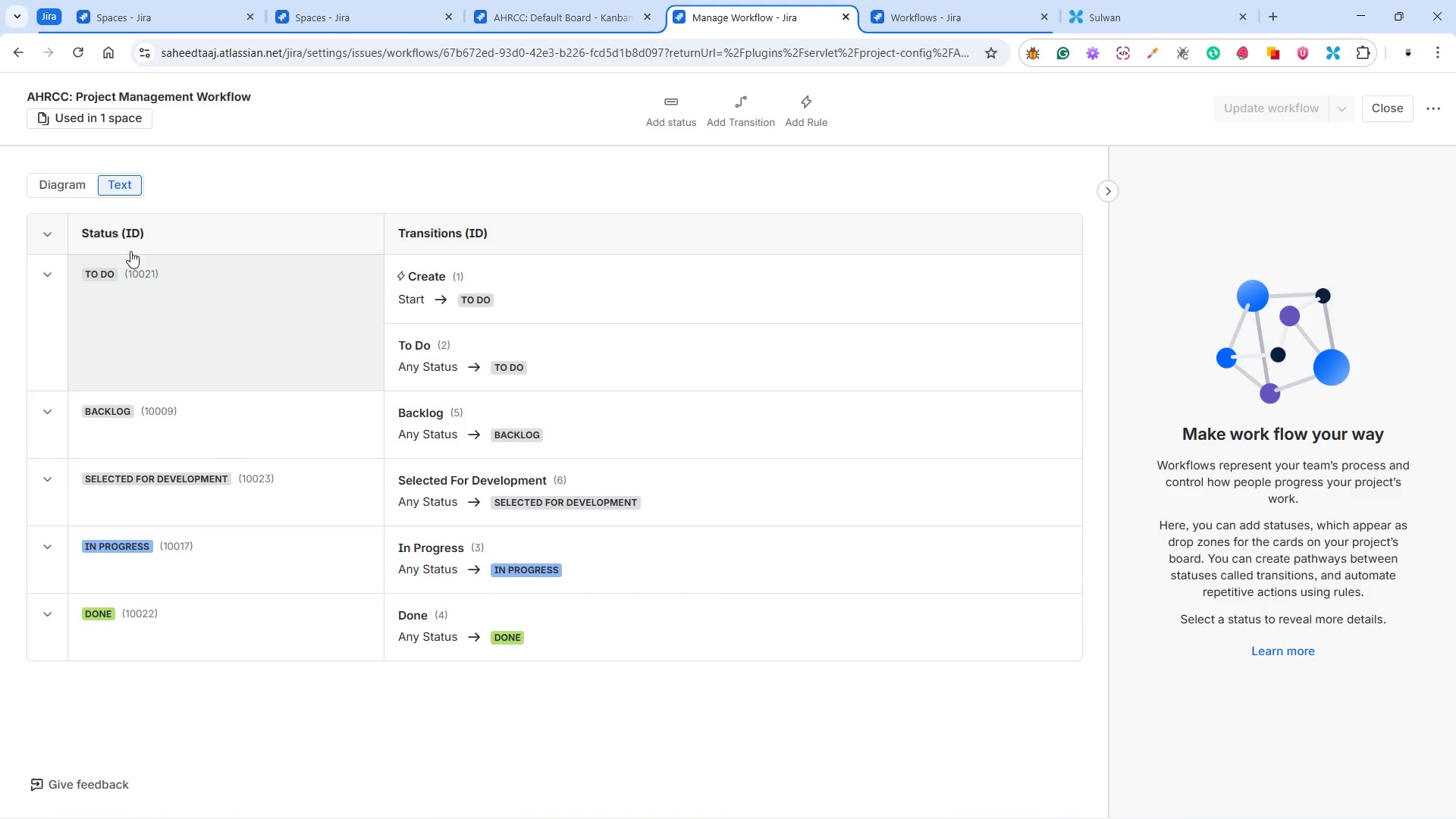 
left_click([110, 277])
 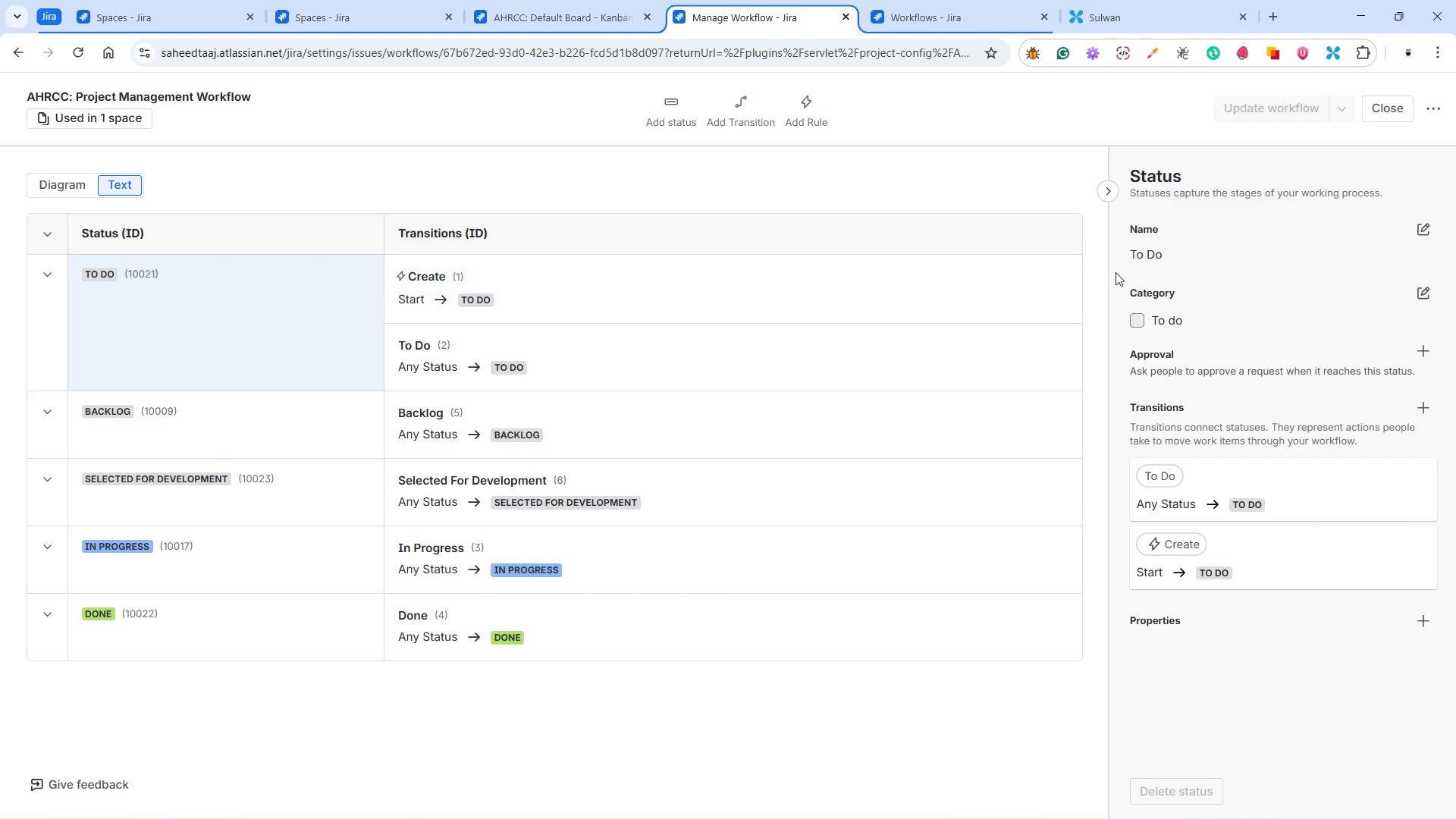 
left_click([1188, 258])
 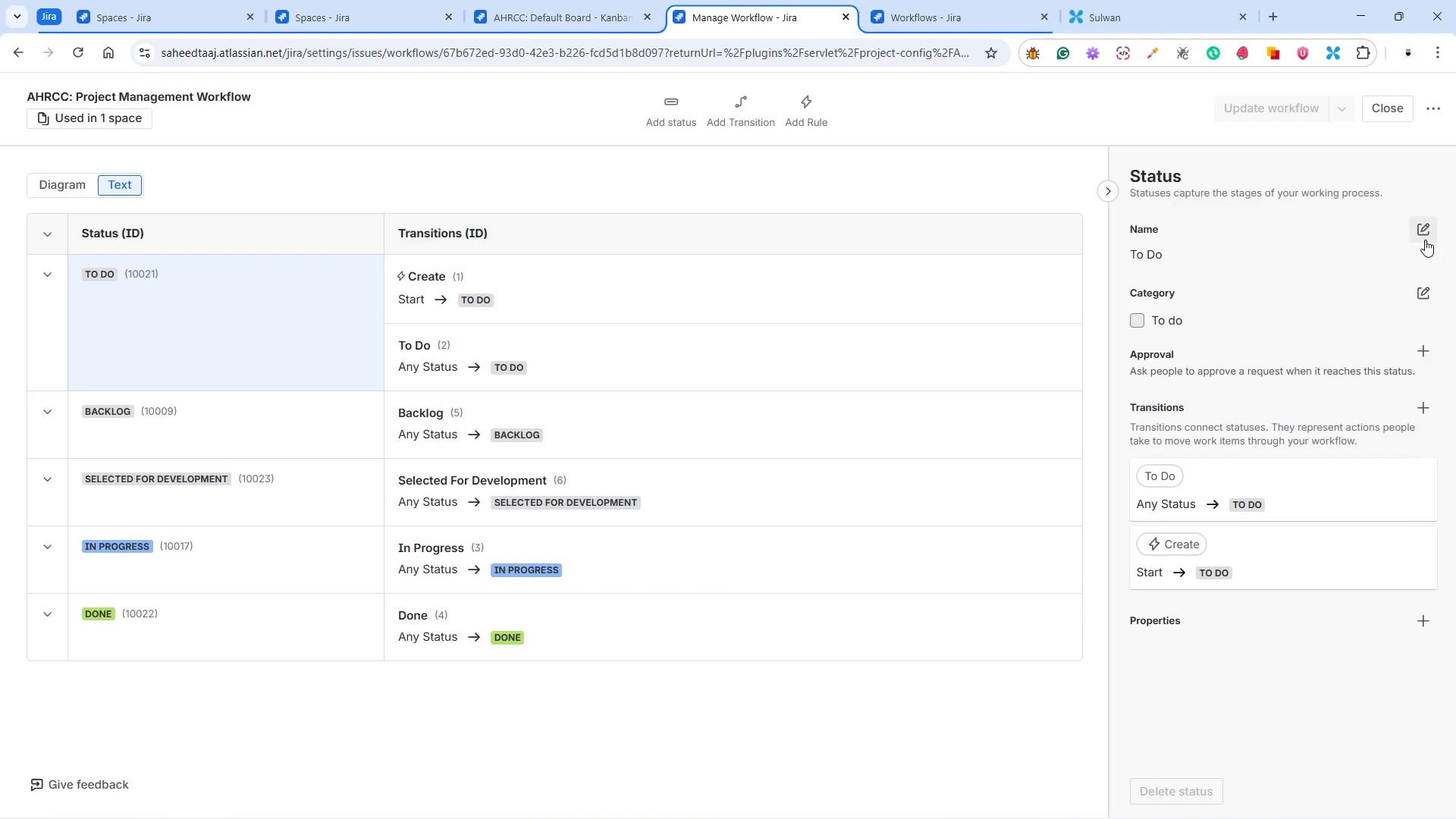 
left_click([1423, 236])
 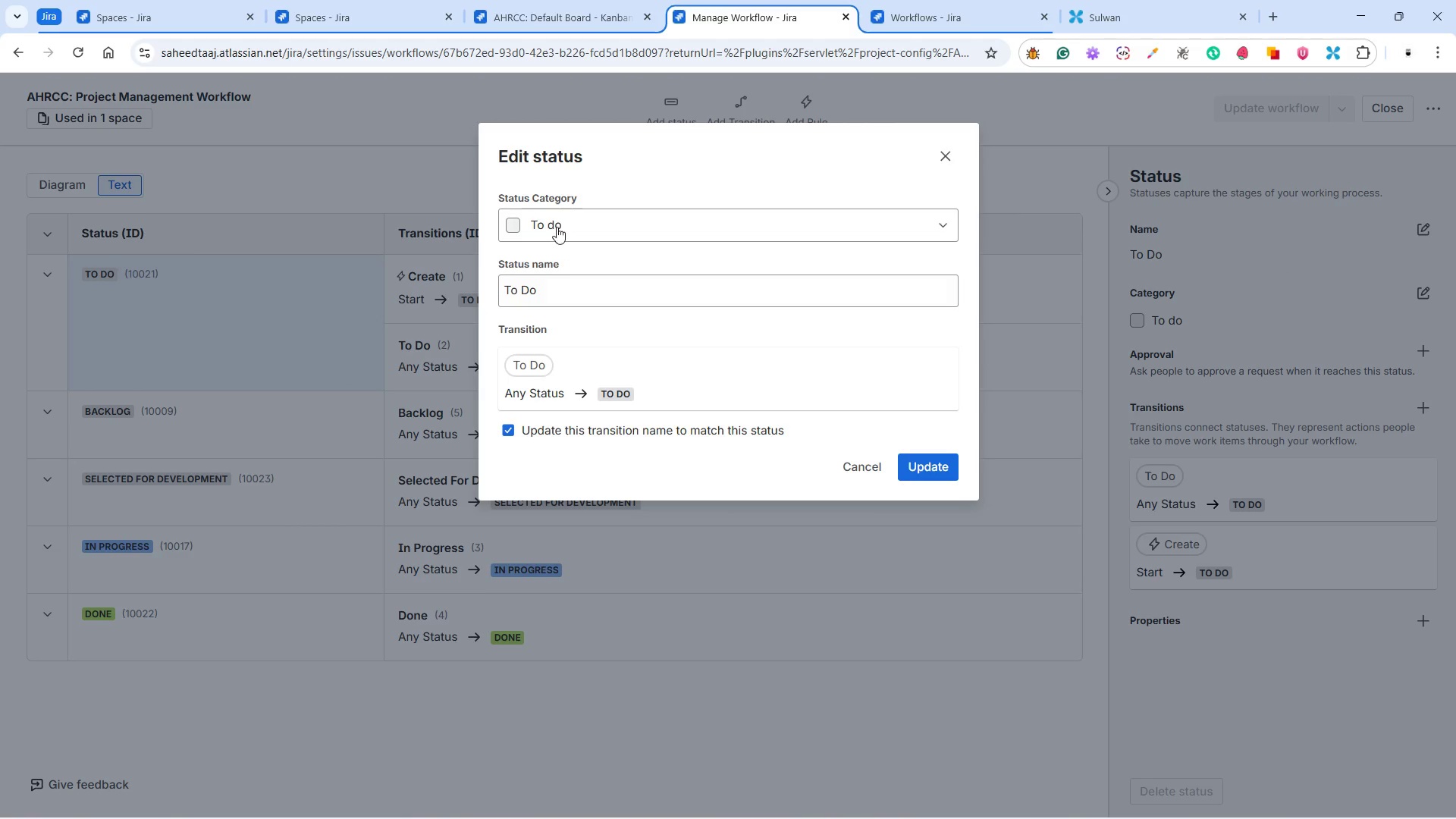 
left_click([573, 211])
 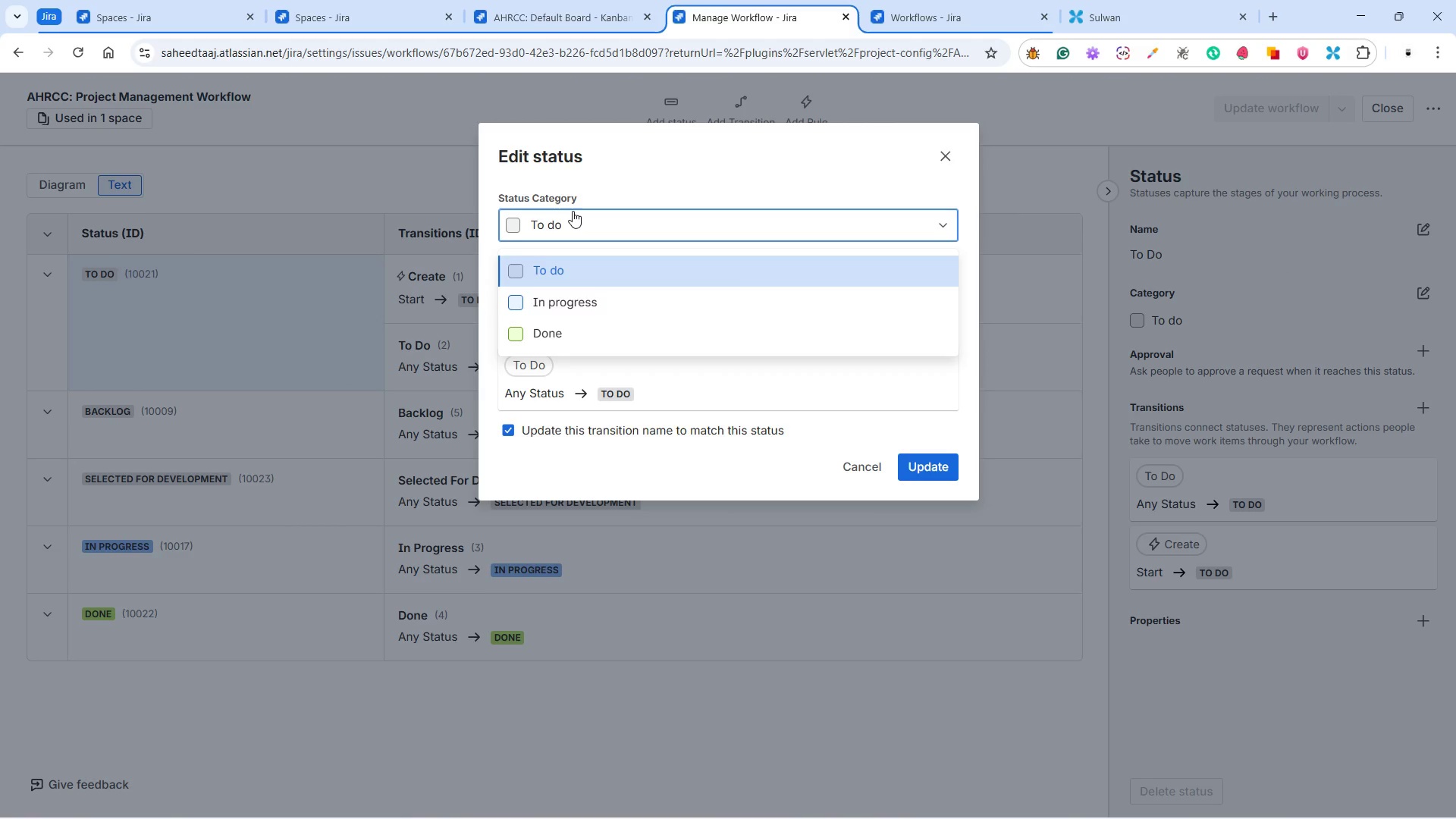 
left_click([573, 211])
 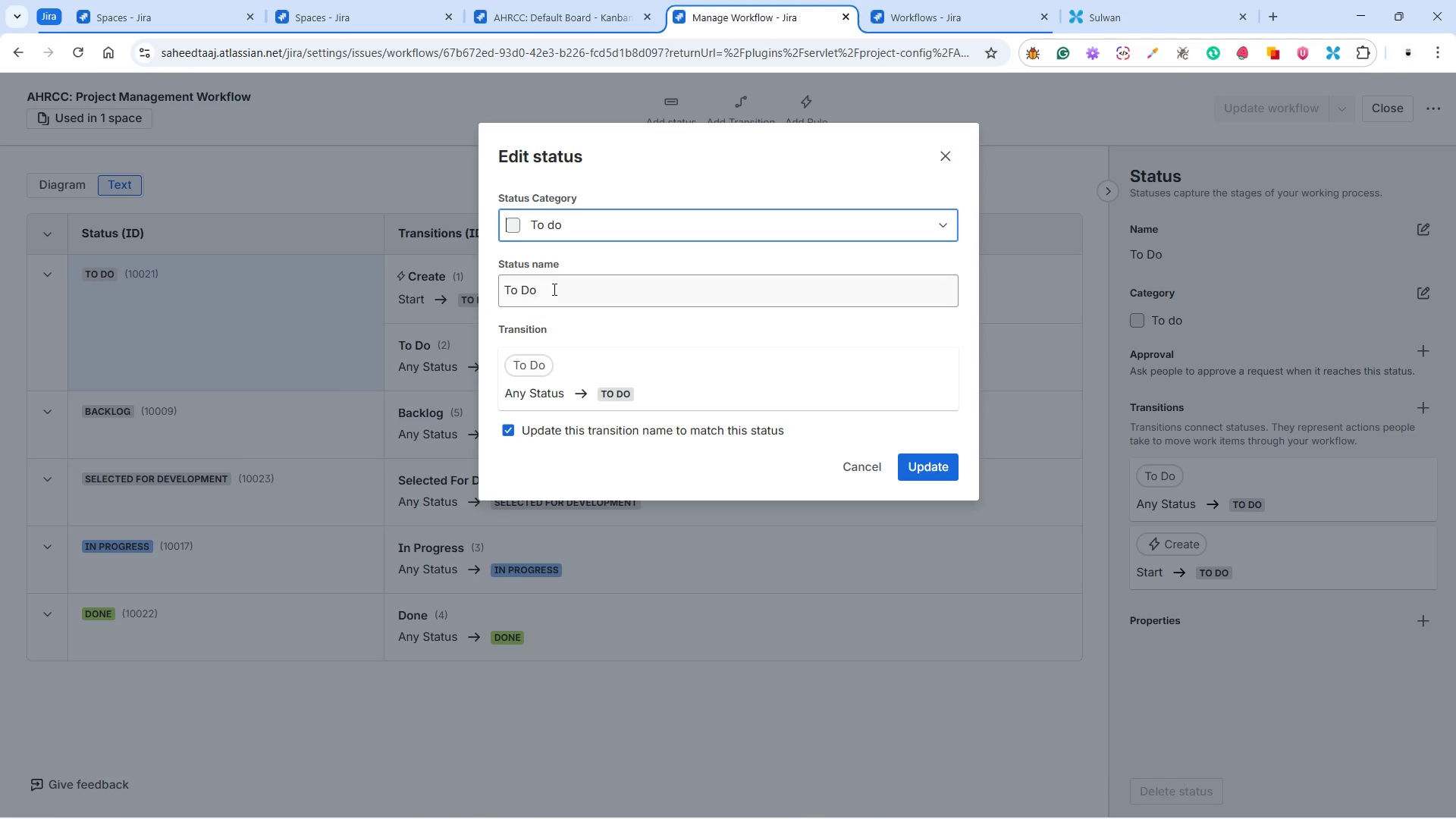 
left_click_drag(start_coordinate=[552, 289], to_coordinate=[461, 291])
 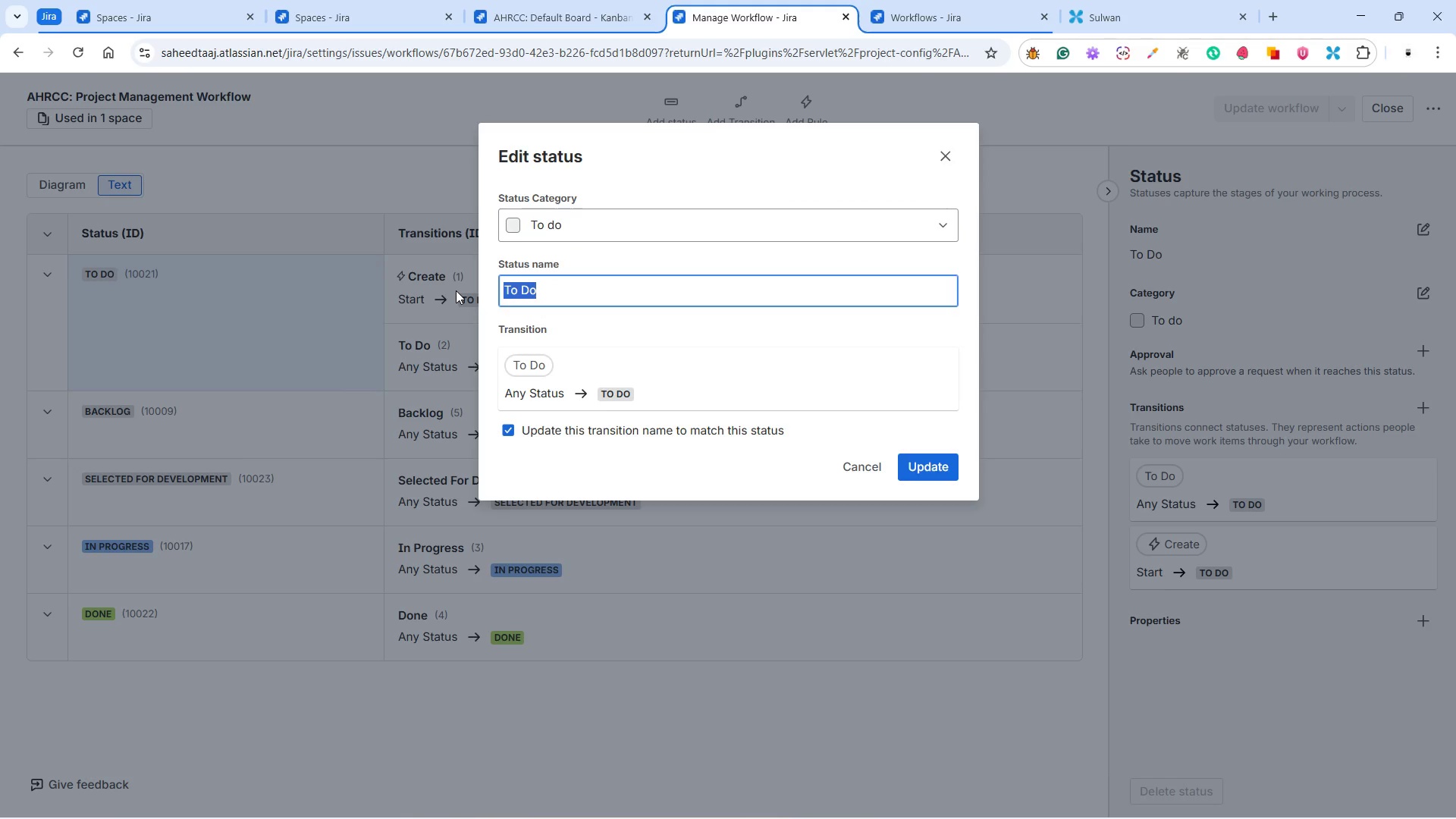 
type(Enrollment)
 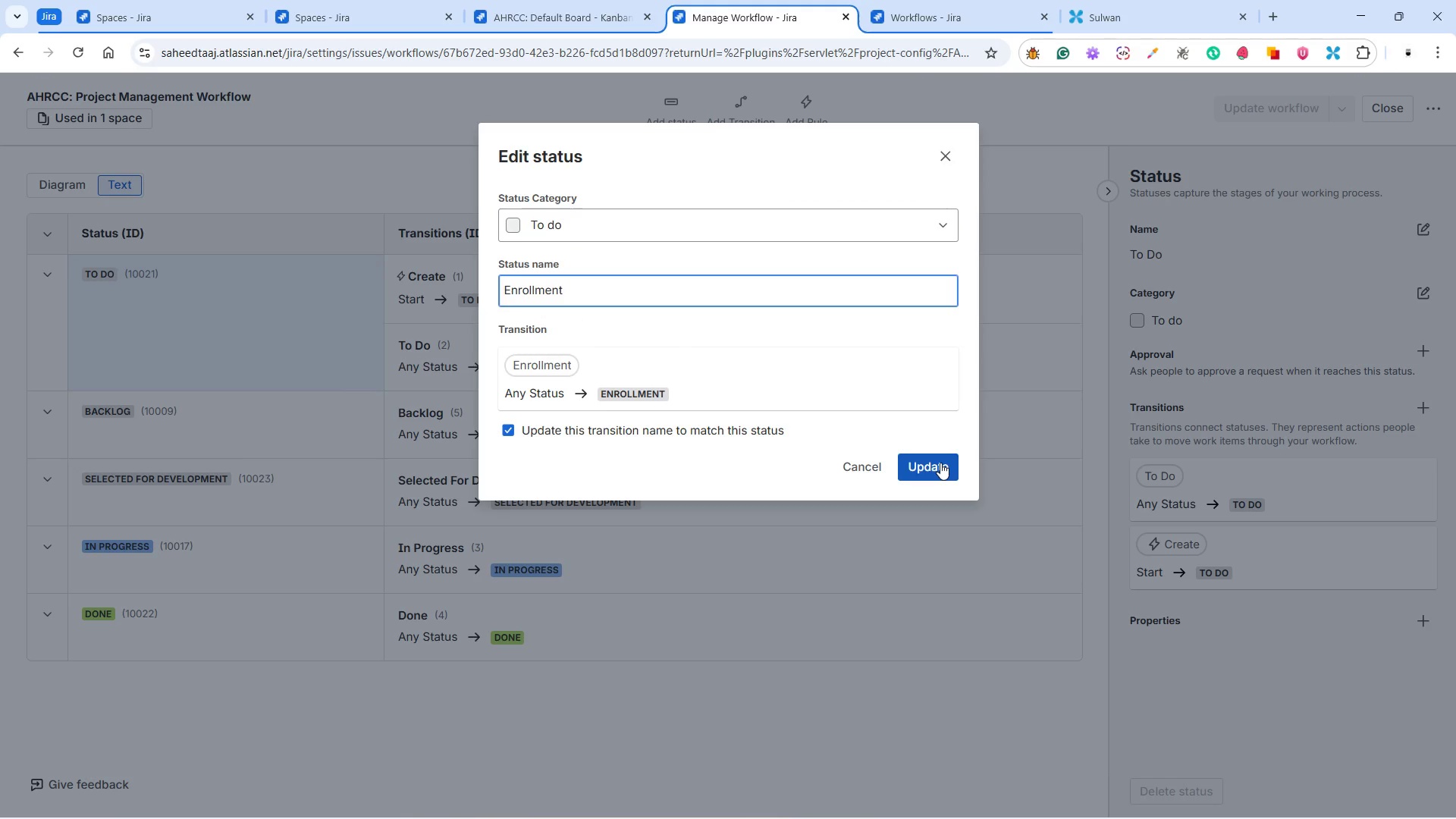 
left_click([940, 463])
 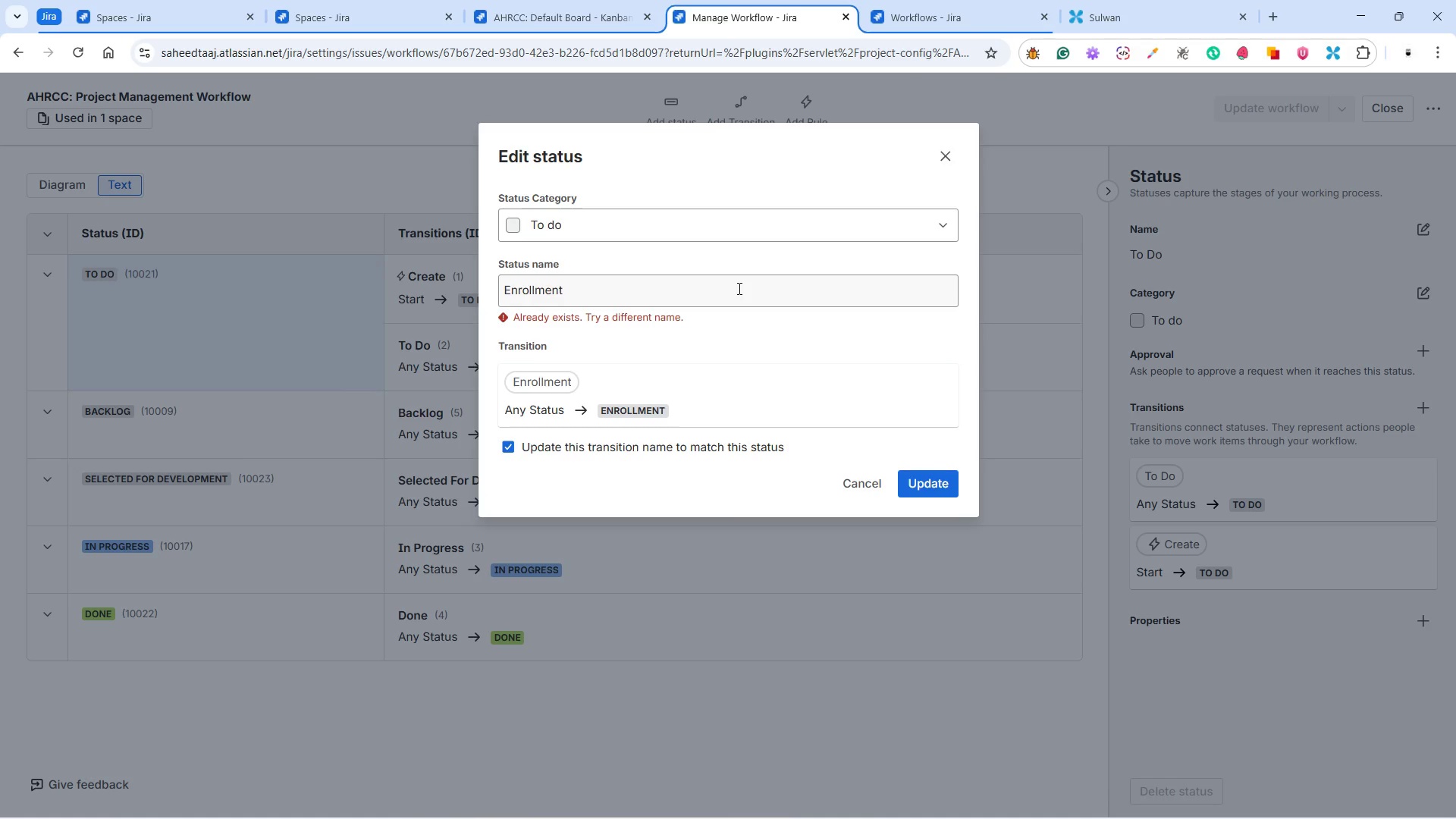 
wait(5.12)
 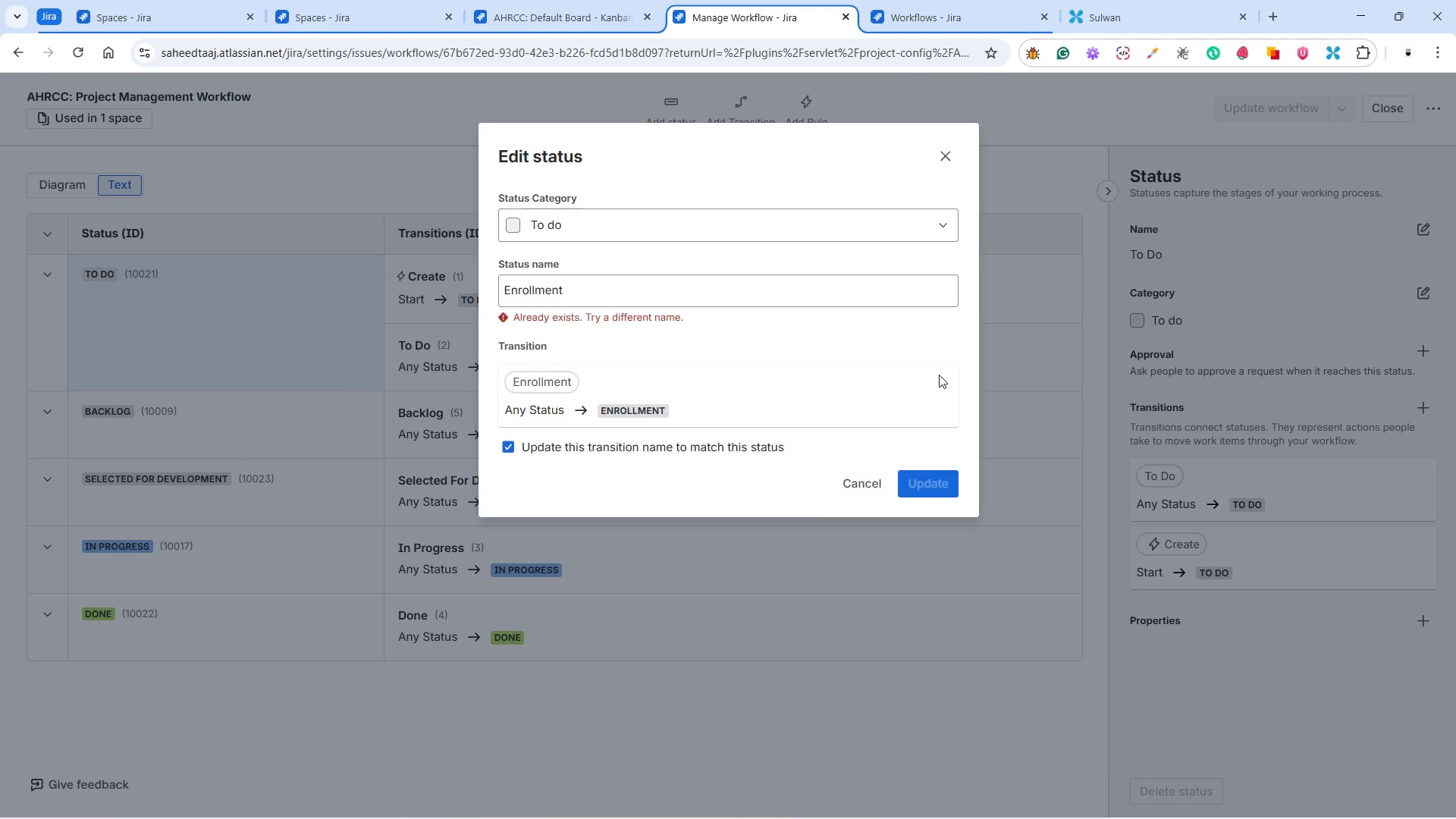 
left_click([738, 288])
 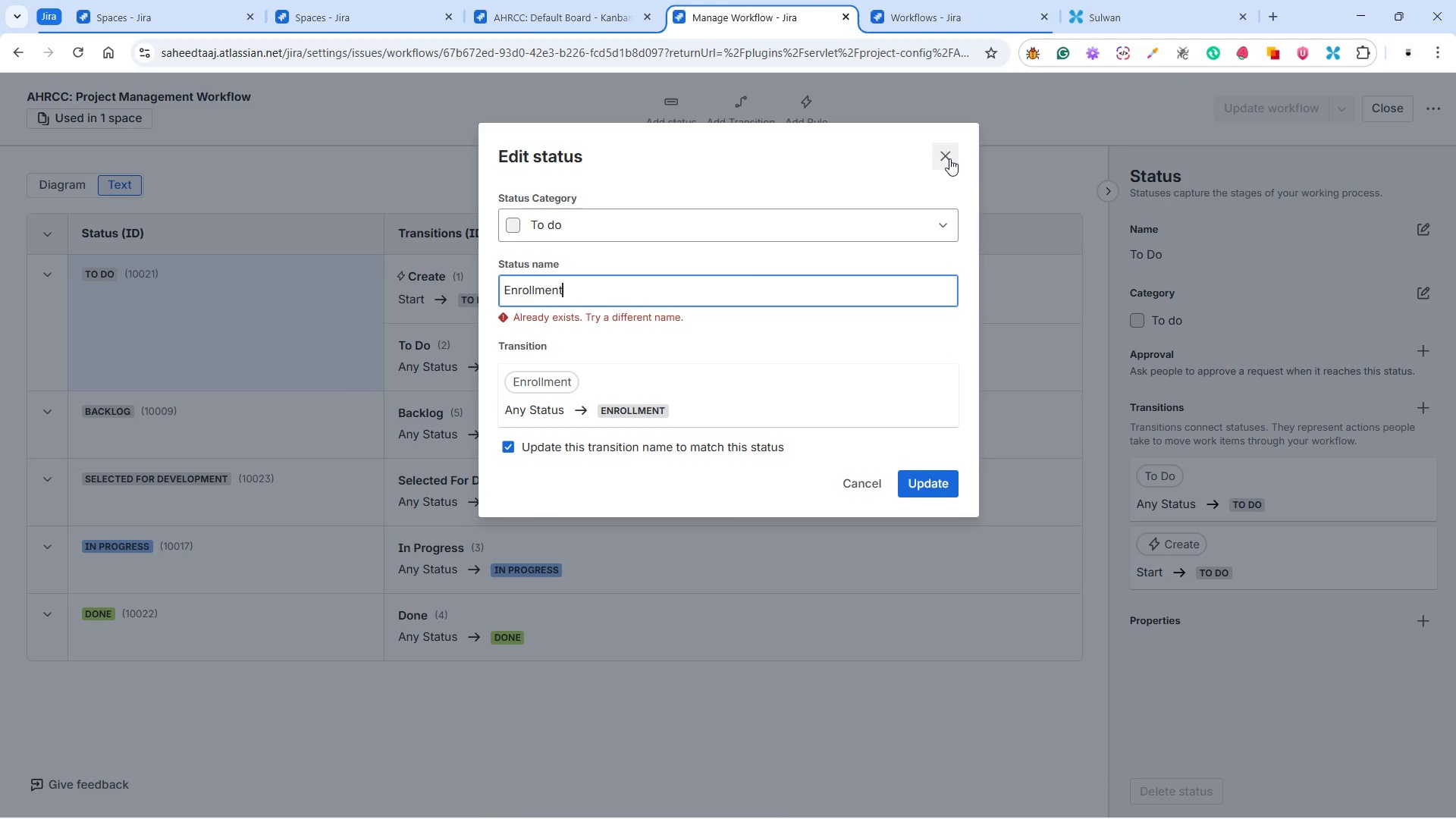 
left_click([949, 158])
 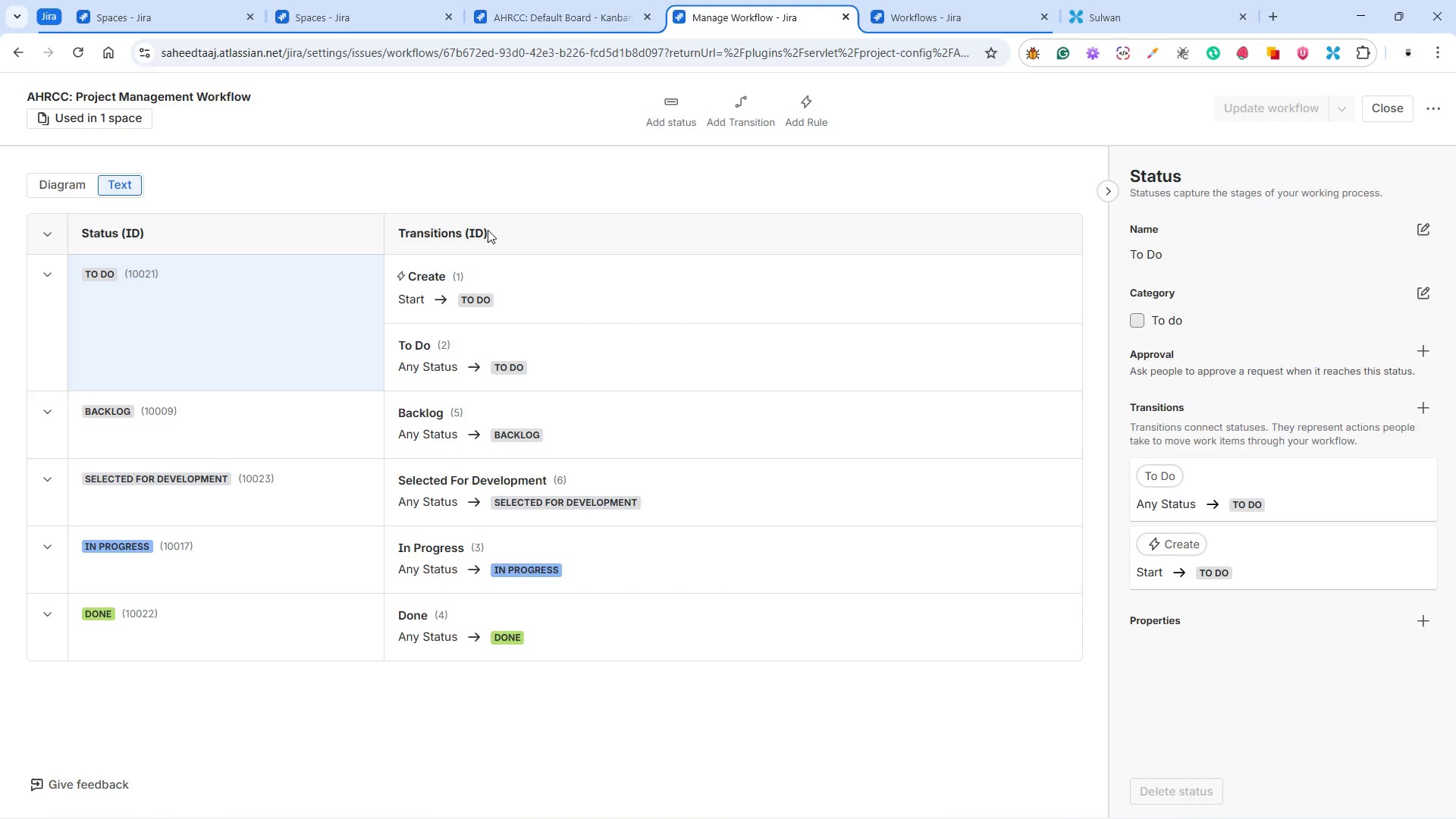 
wait(6.08)
 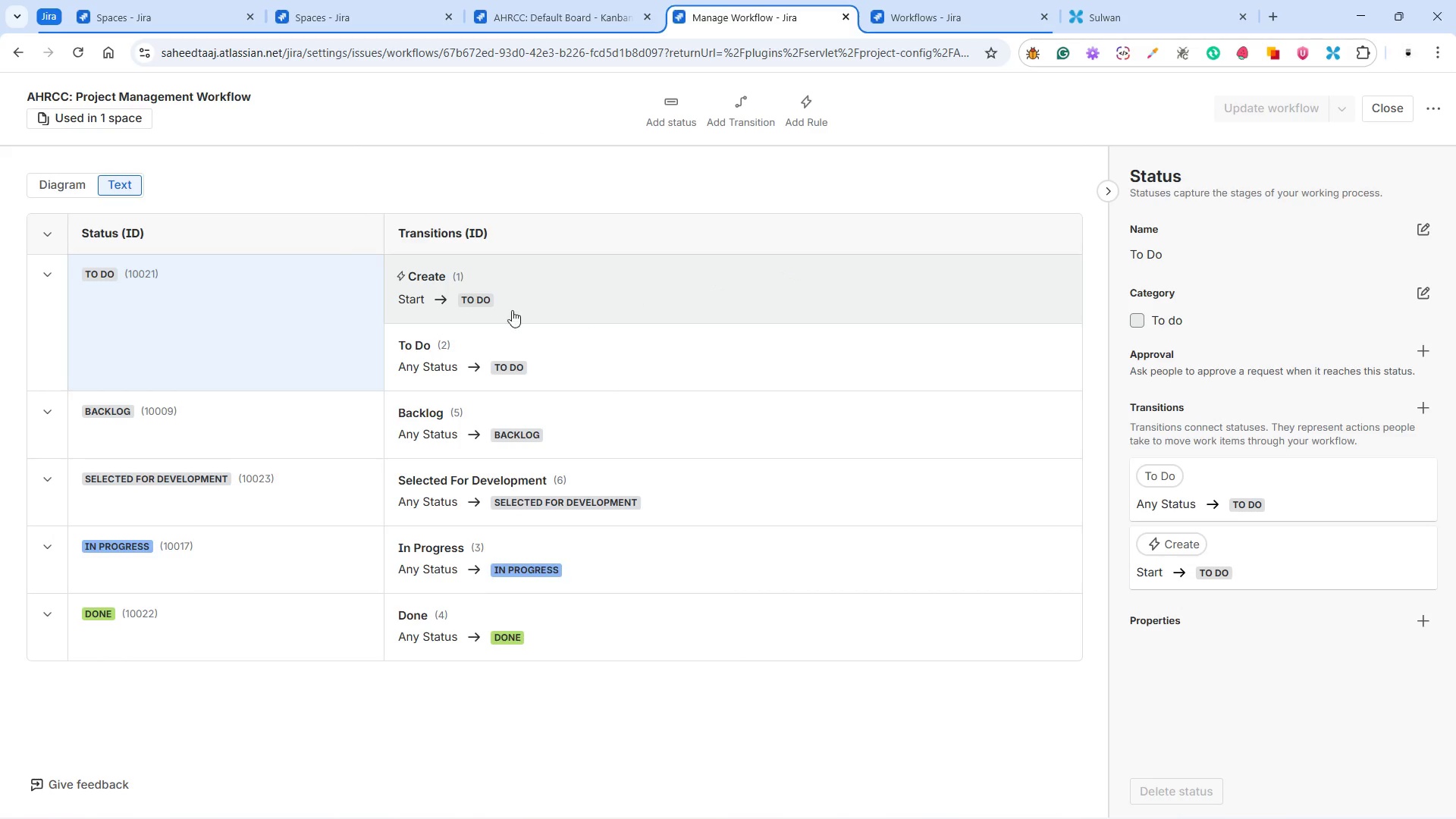 
left_click([664, 99])
 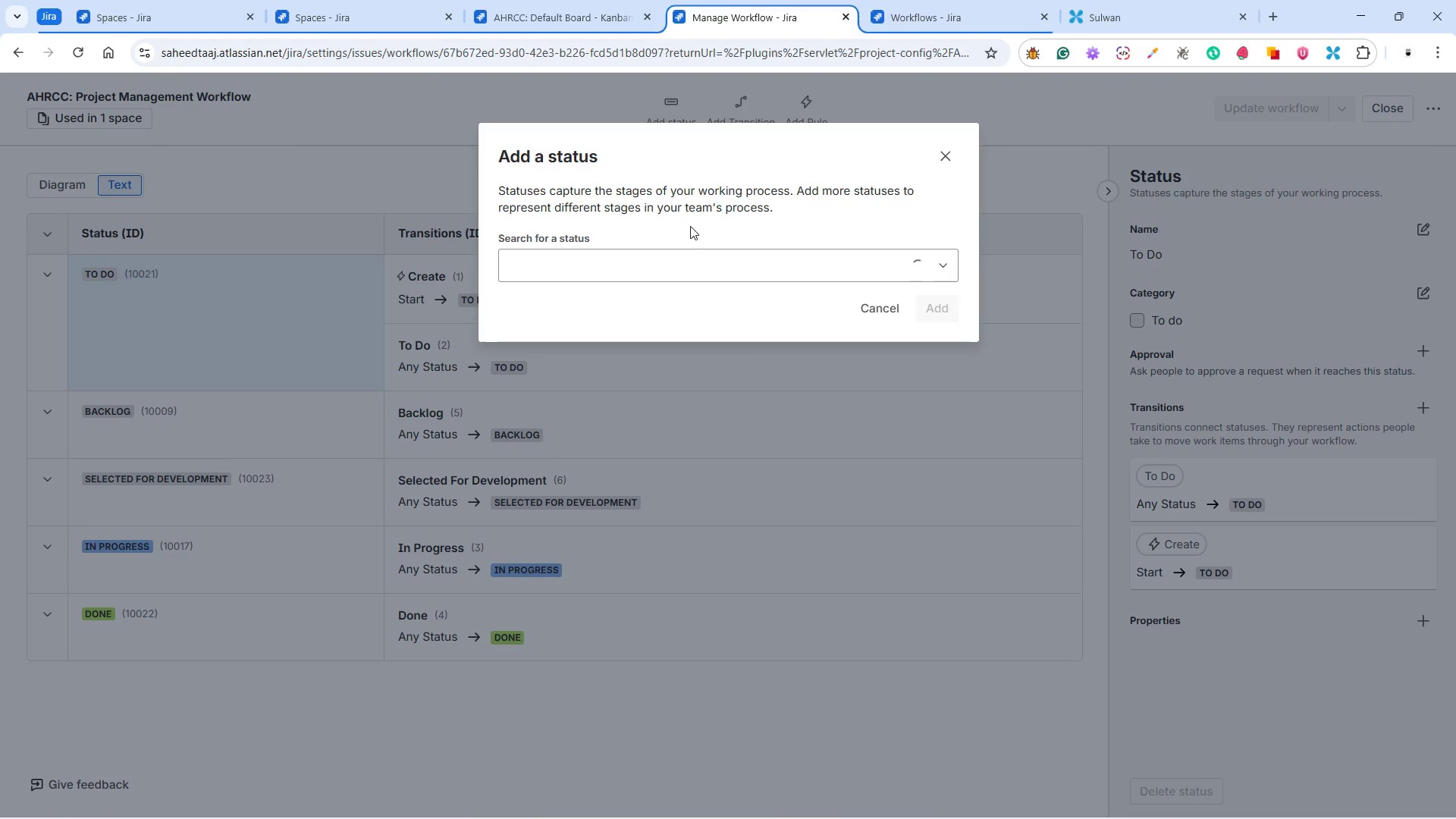 
left_click([689, 249])
 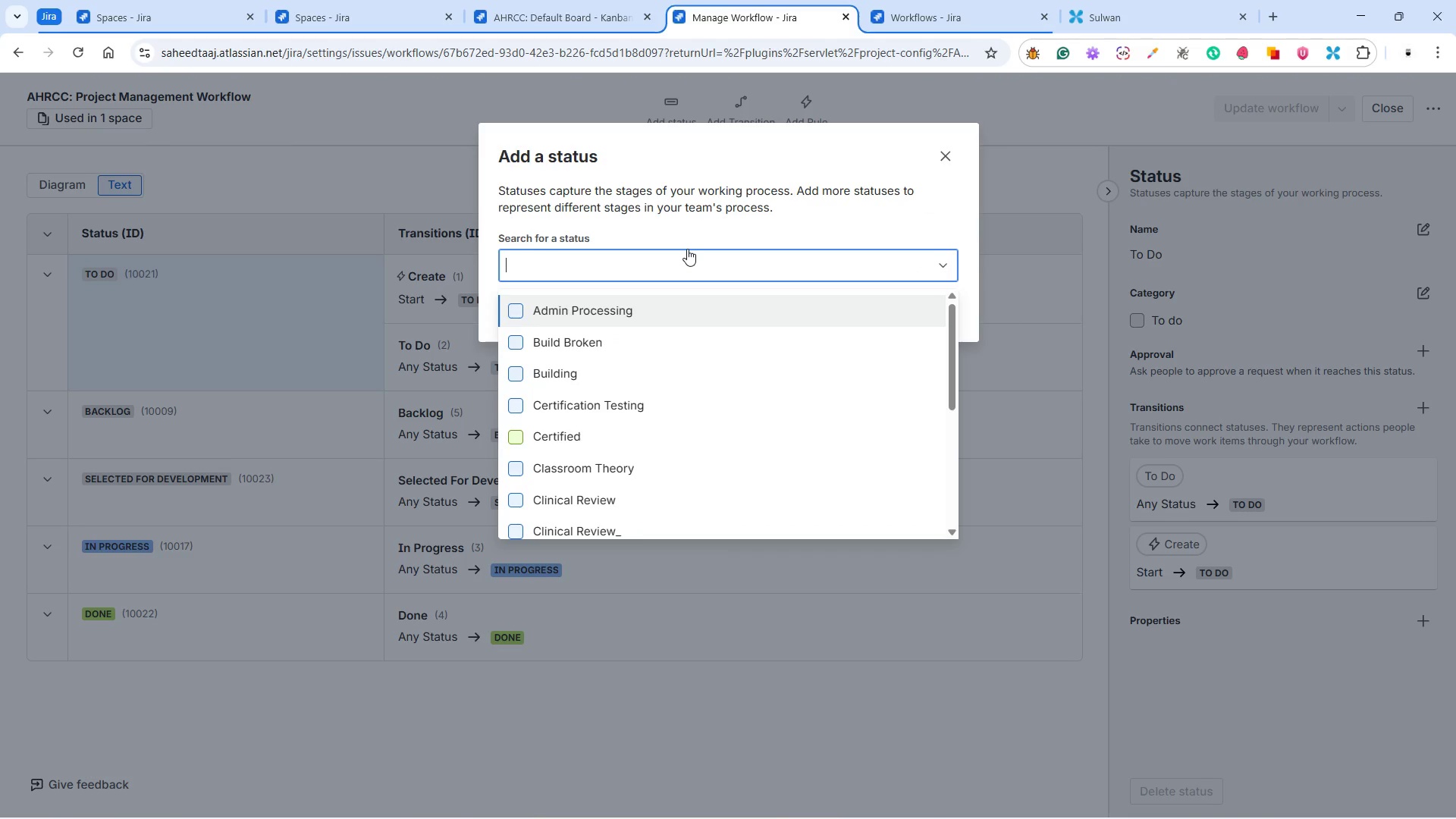 
type(enr)
 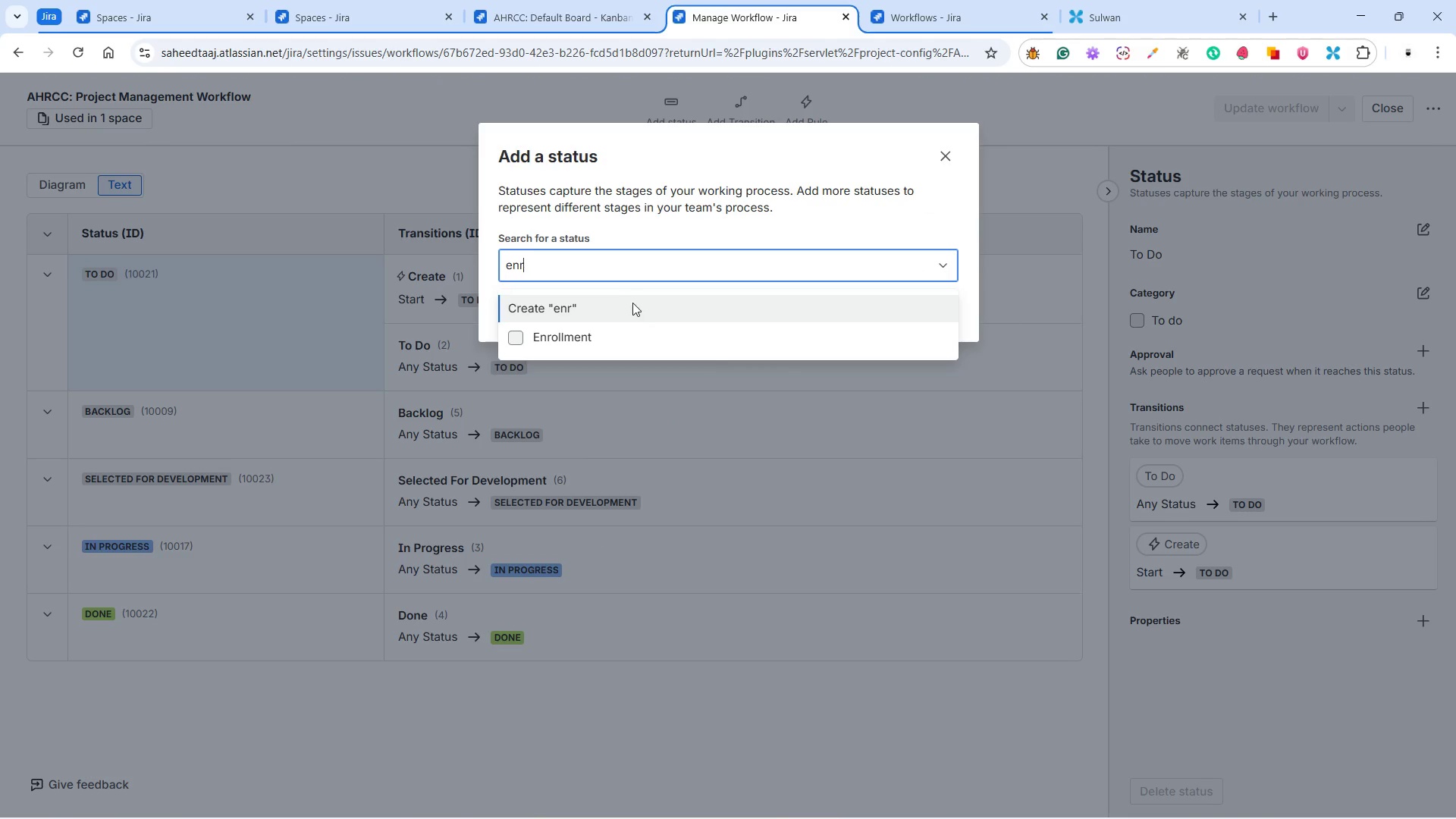 
left_click([571, 337])
 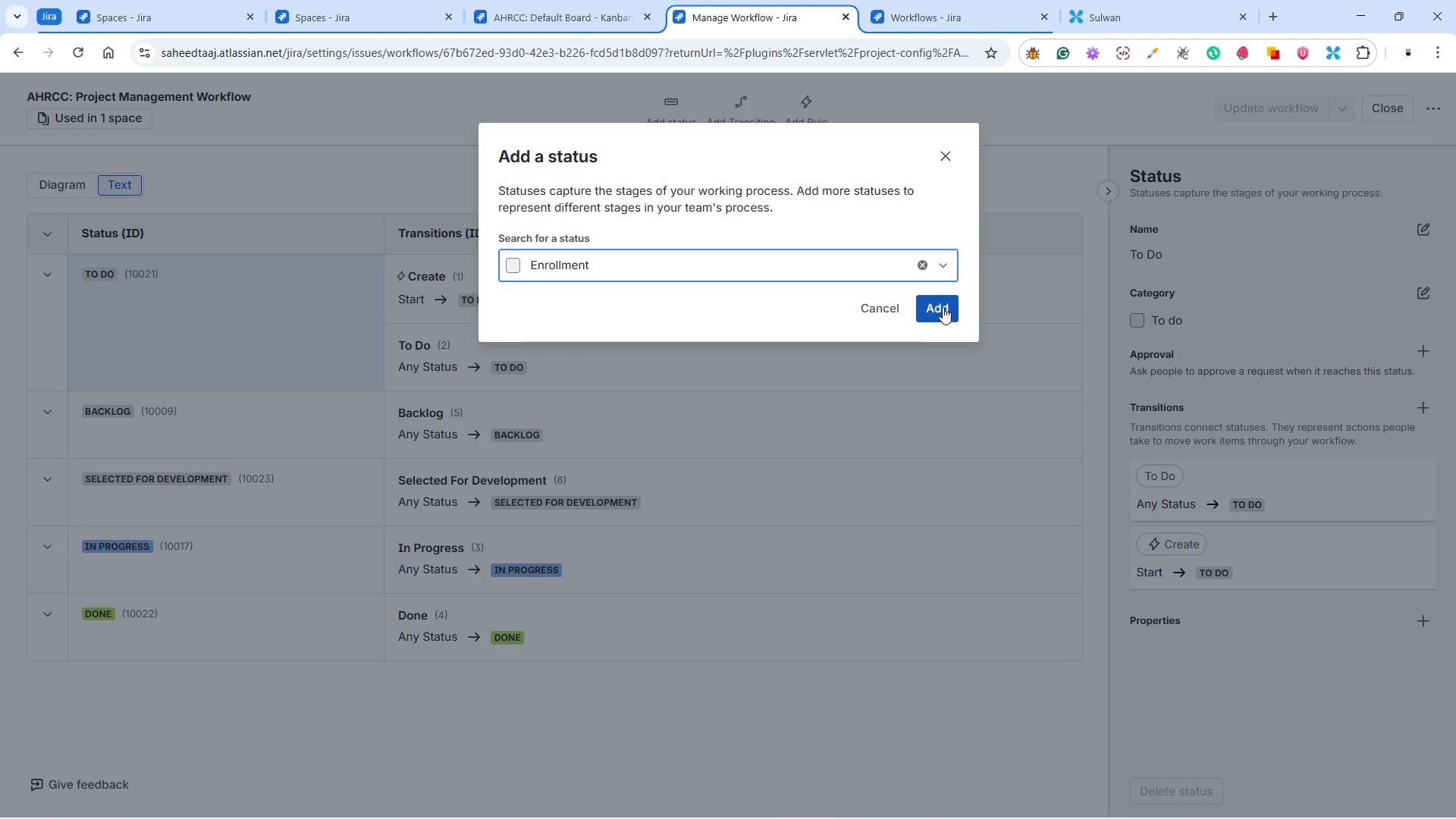 
left_click([943, 306])
 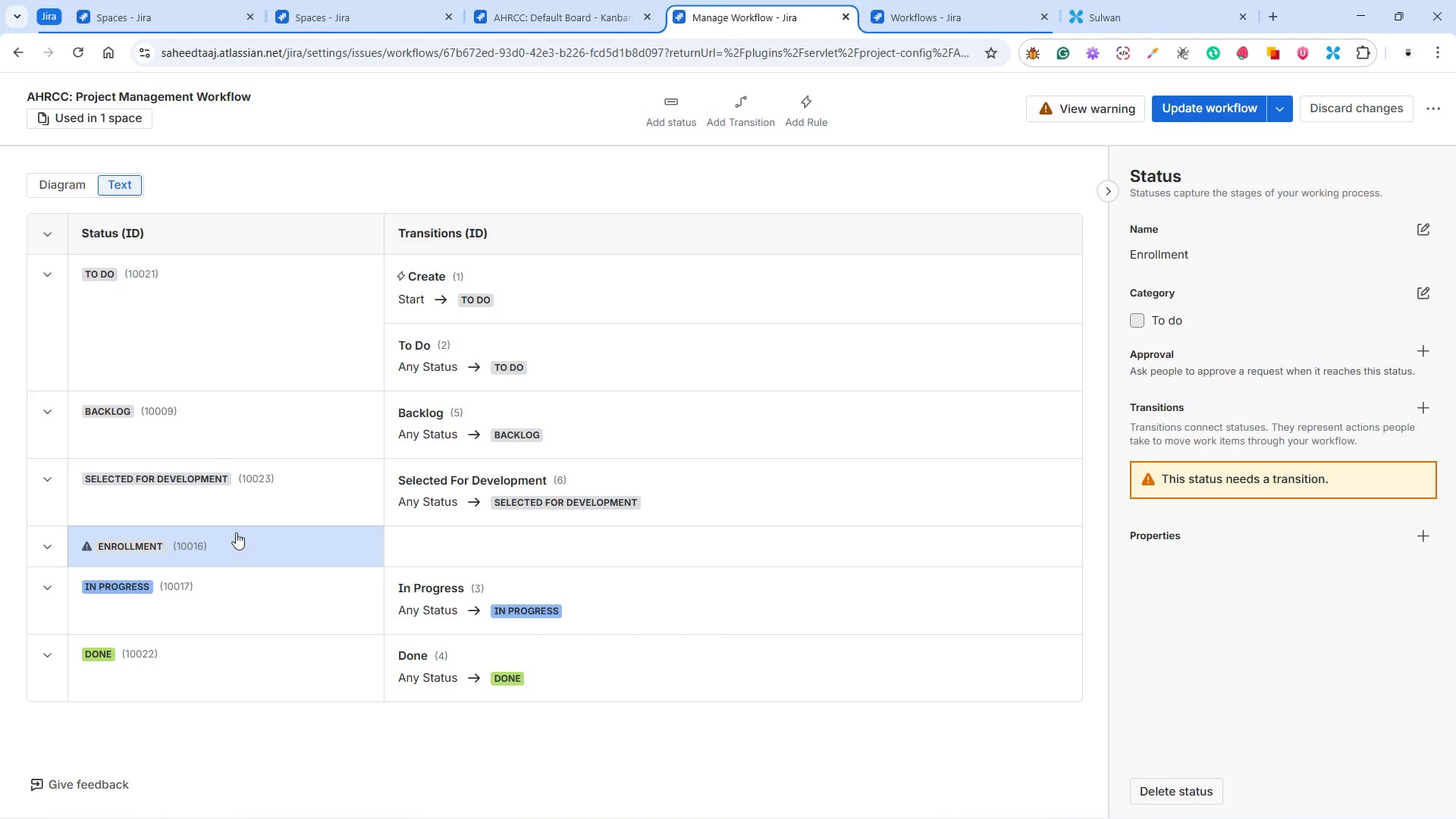 
left_click([233, 487])
 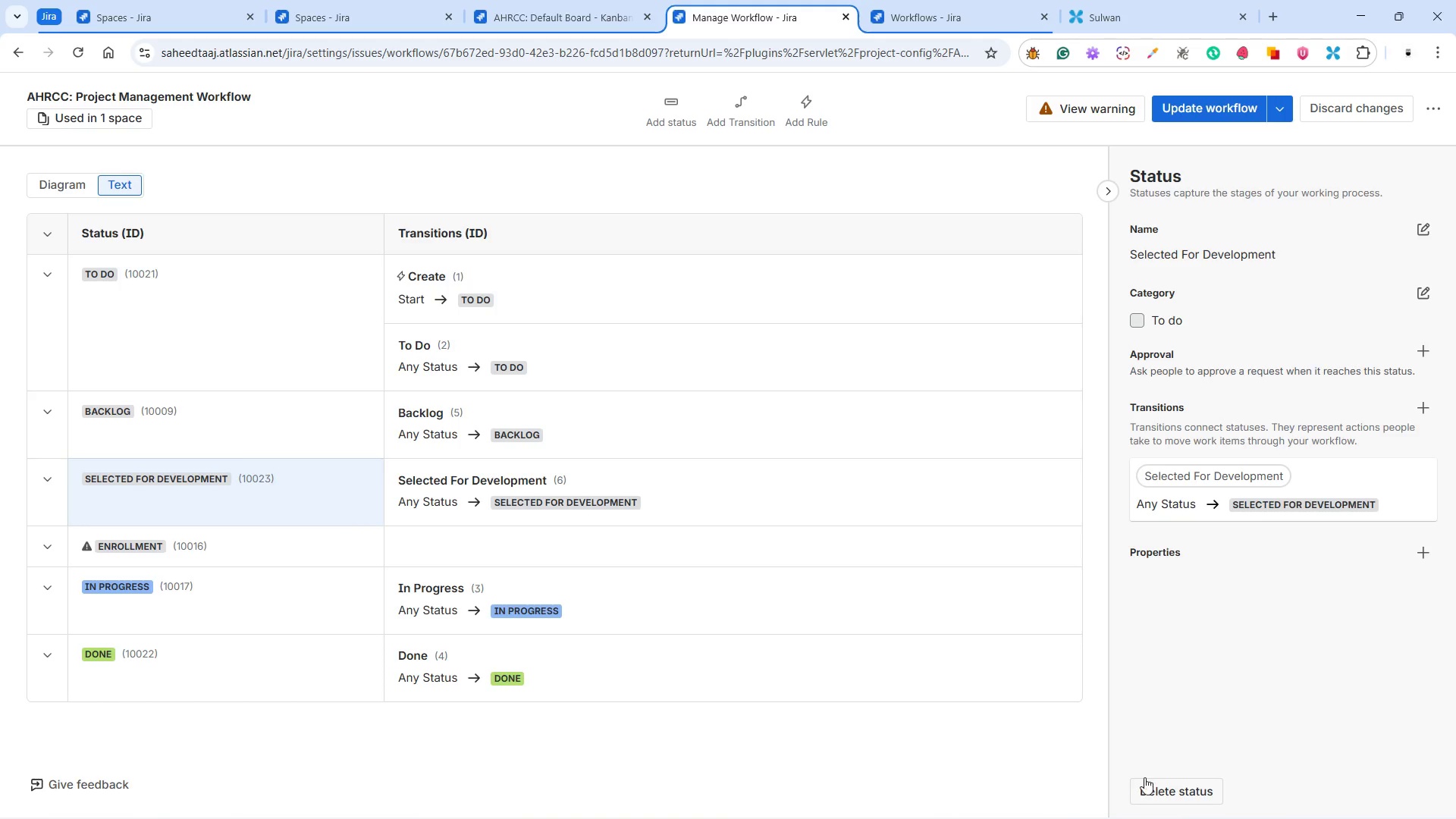 
left_click([1151, 788])
 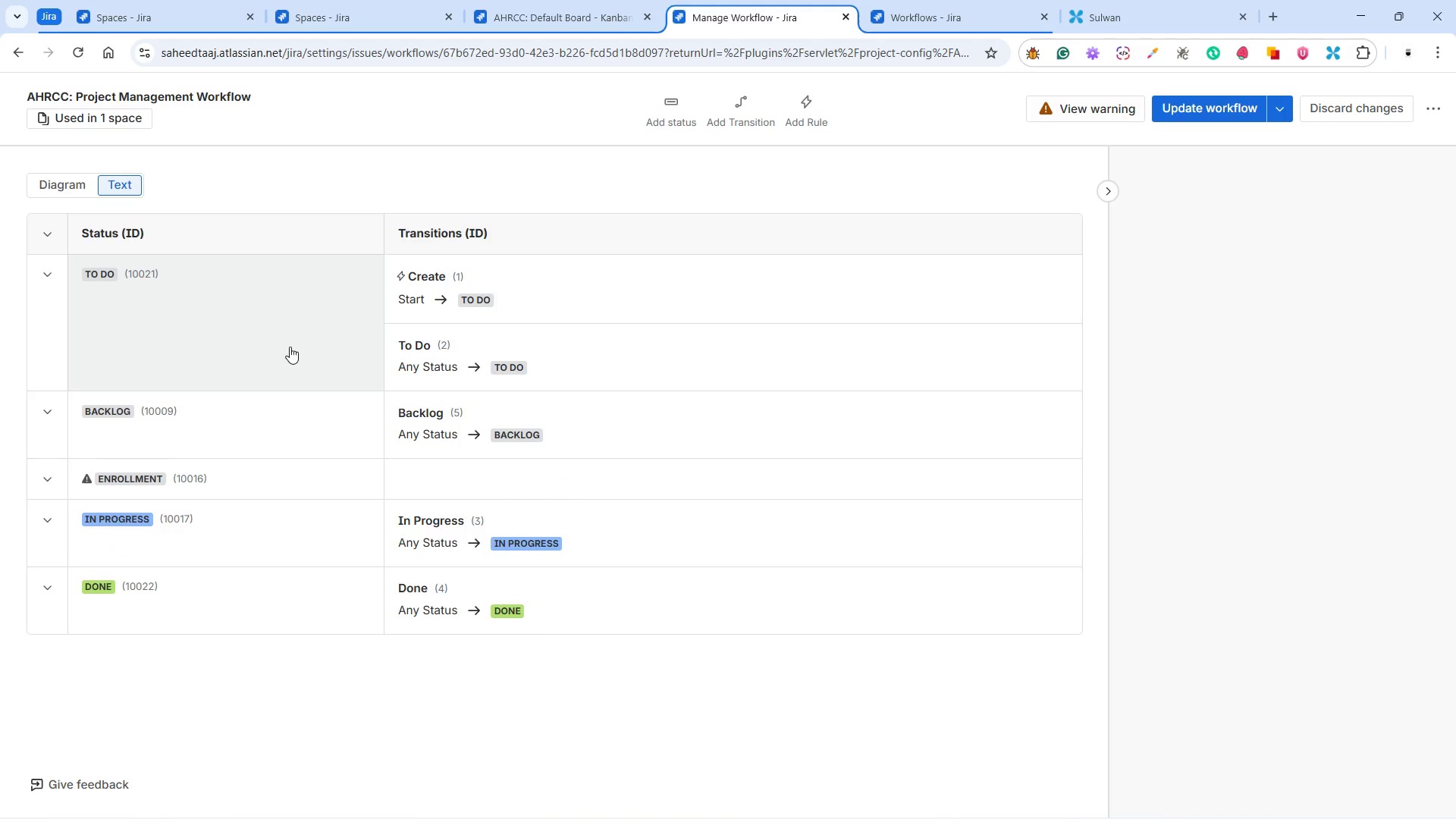 
left_click([270, 396])
 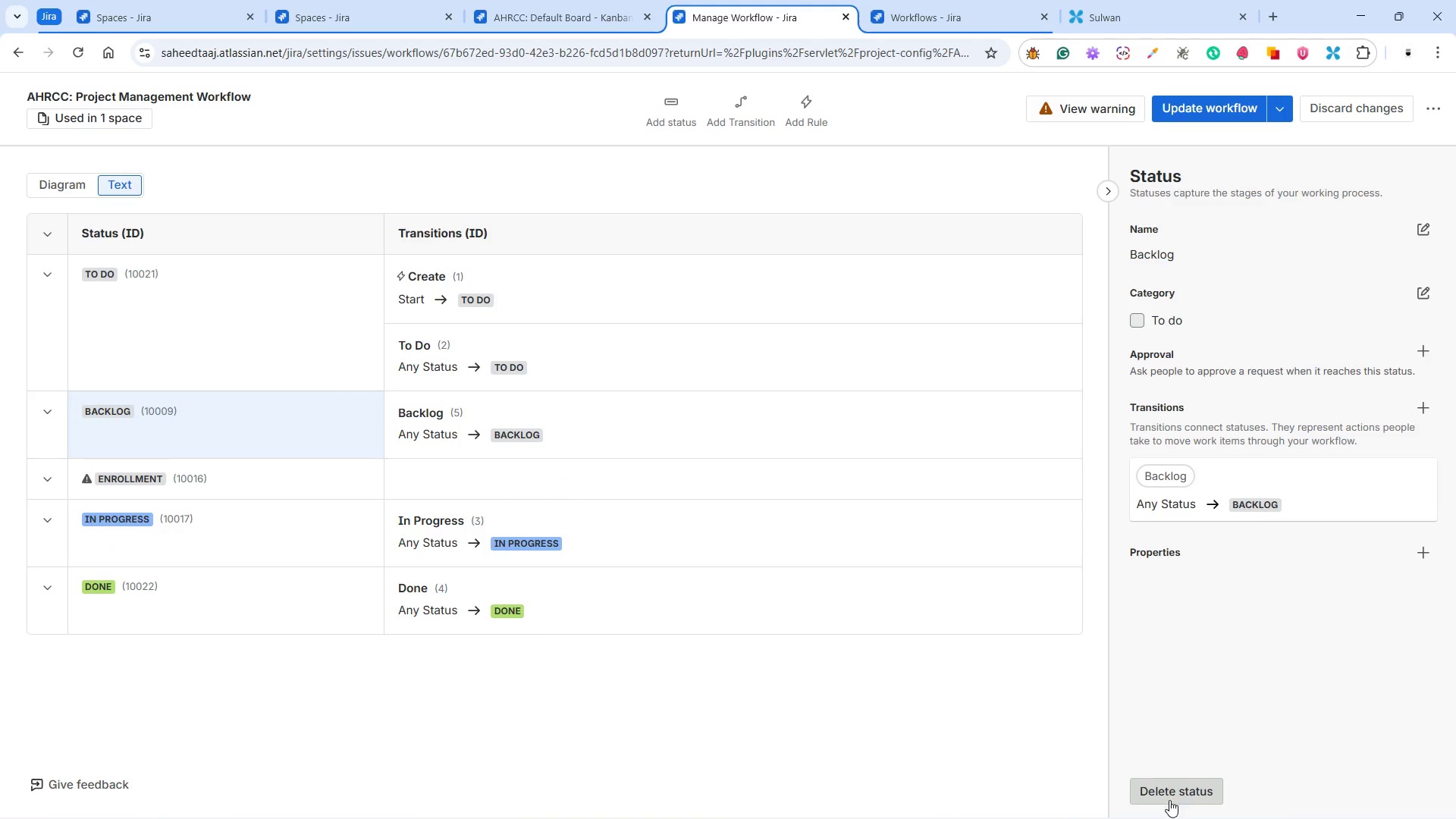 
left_click([1169, 794])
 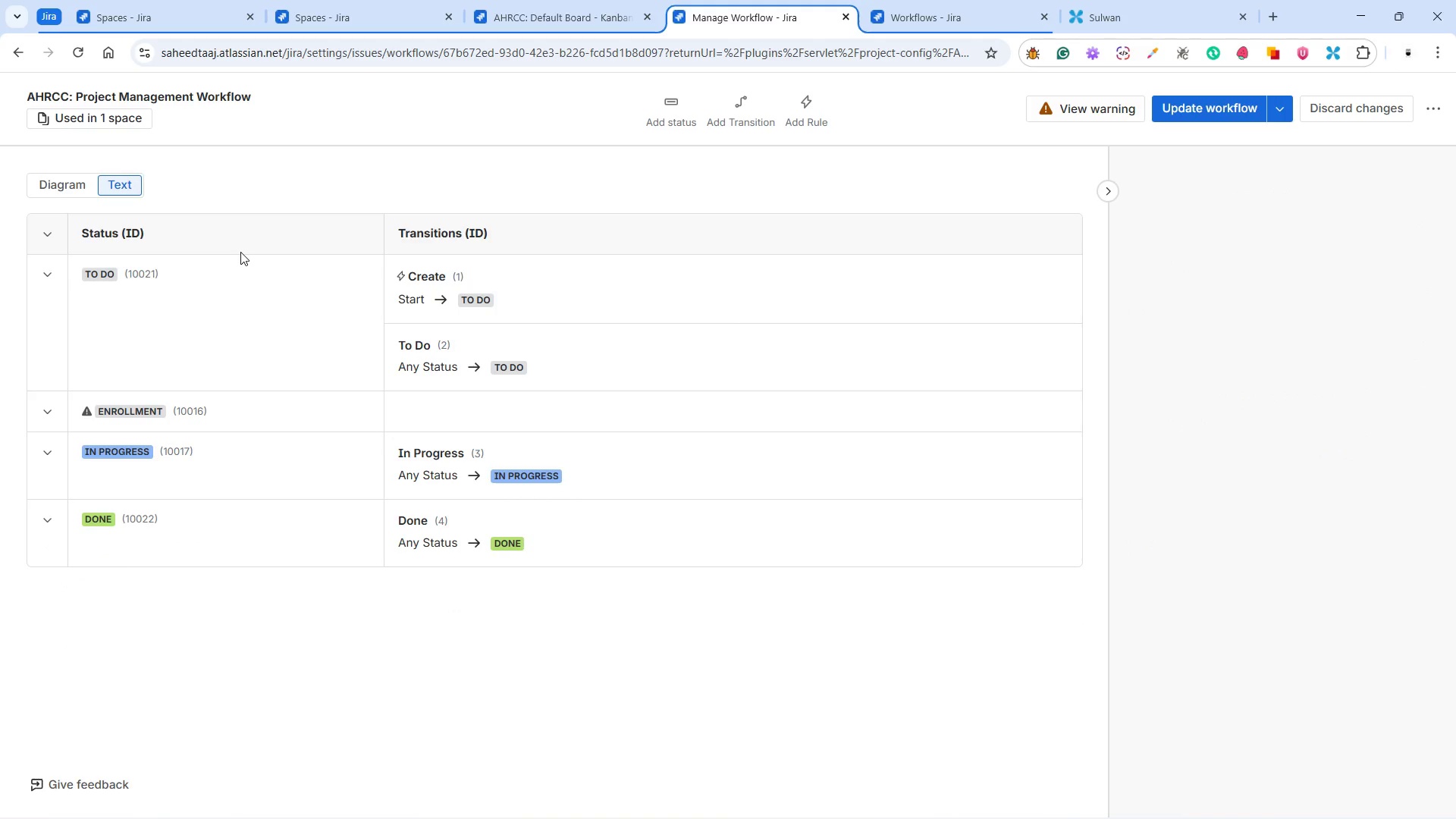 
left_click([226, 285])
 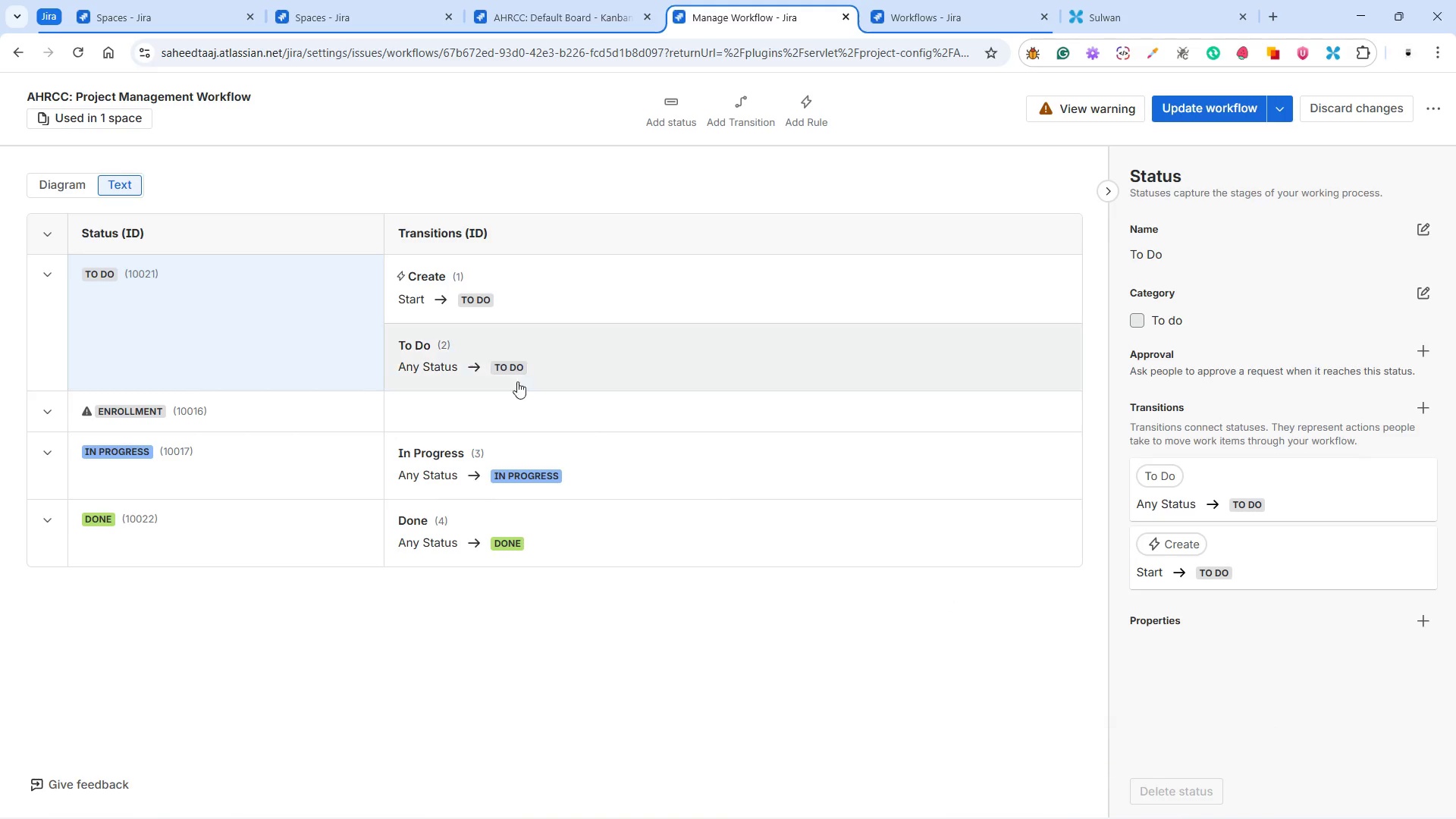 
left_click([316, 407])
 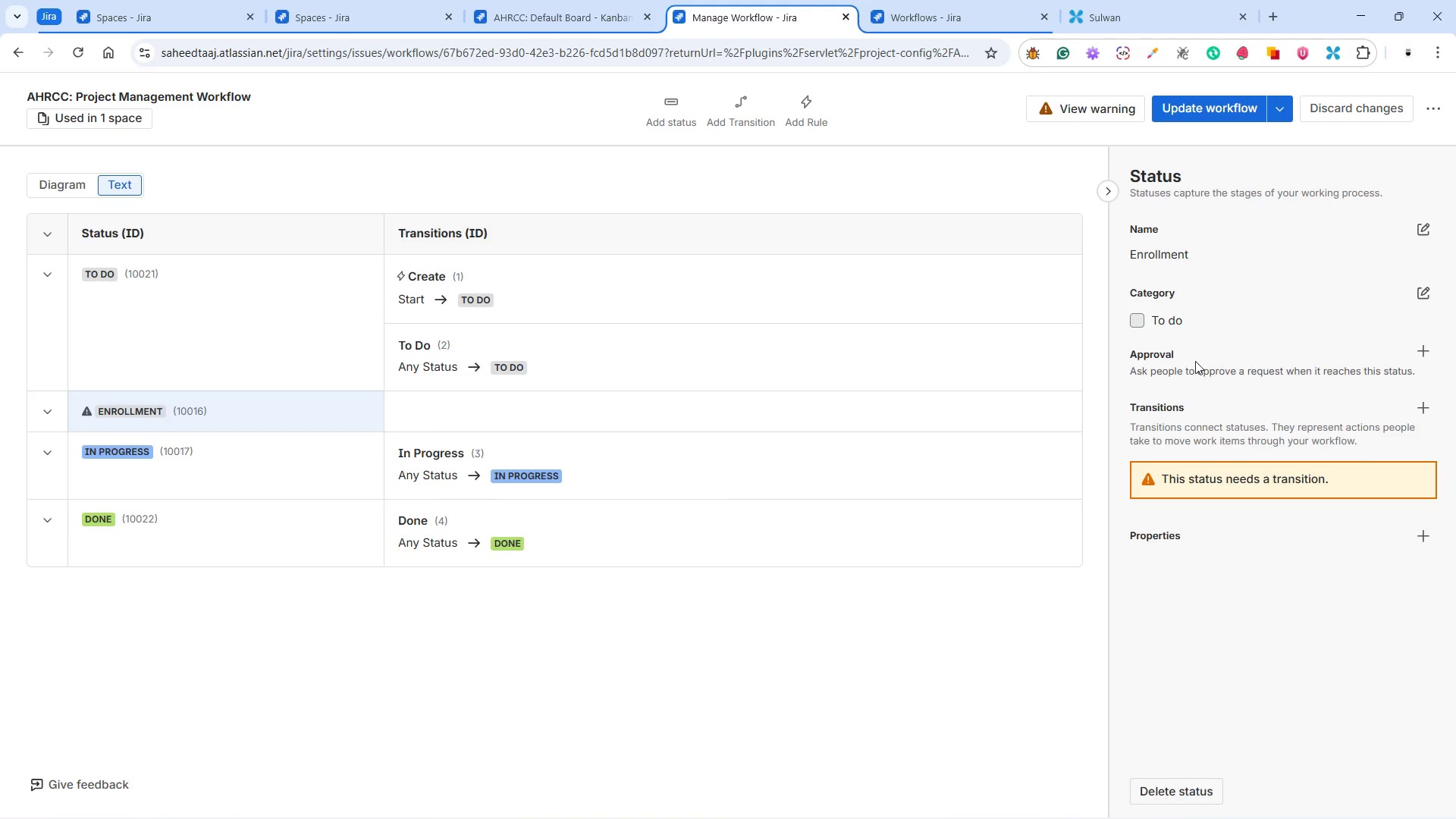 
wait(5.22)
 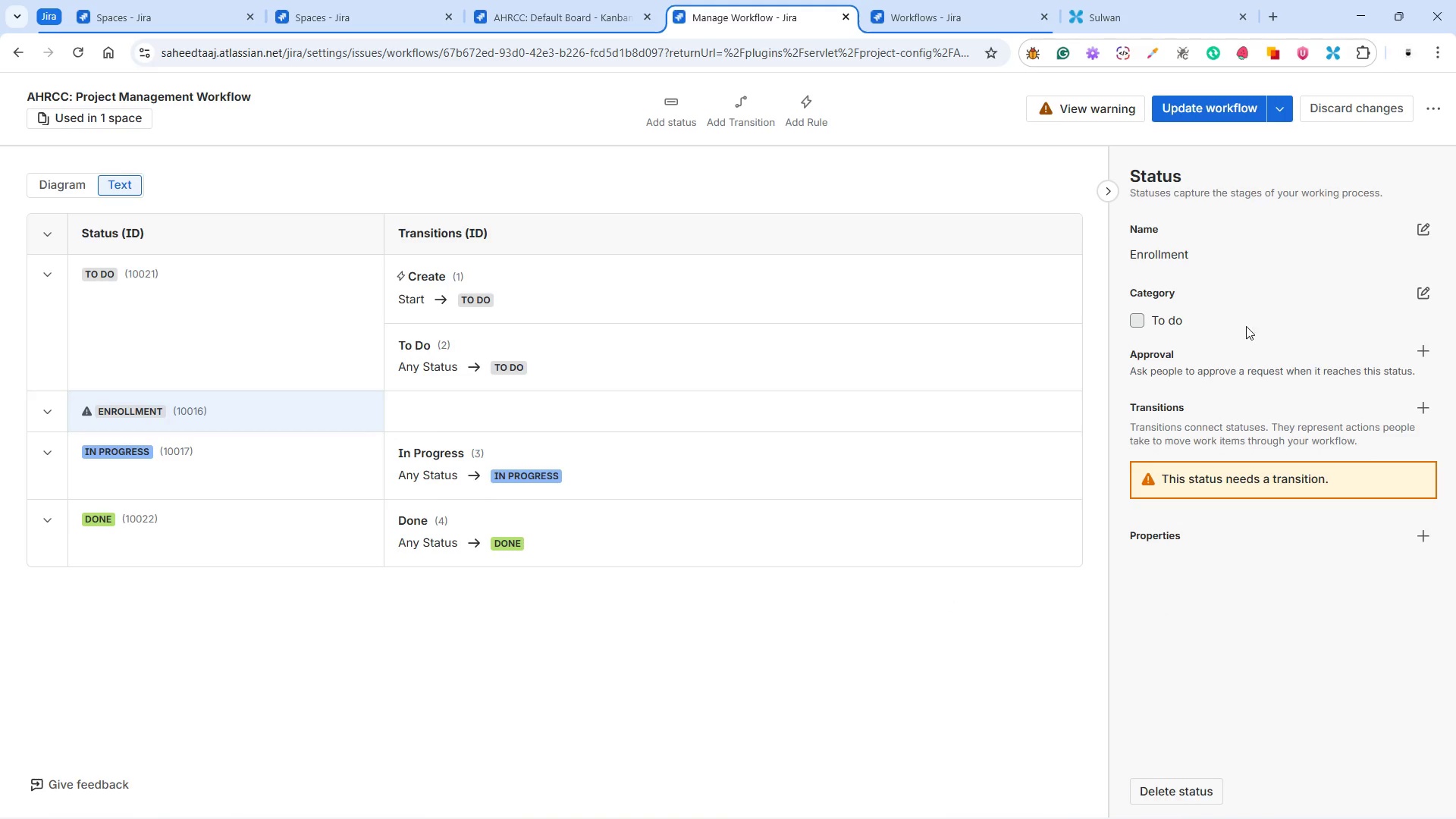 
left_click([745, 116])
 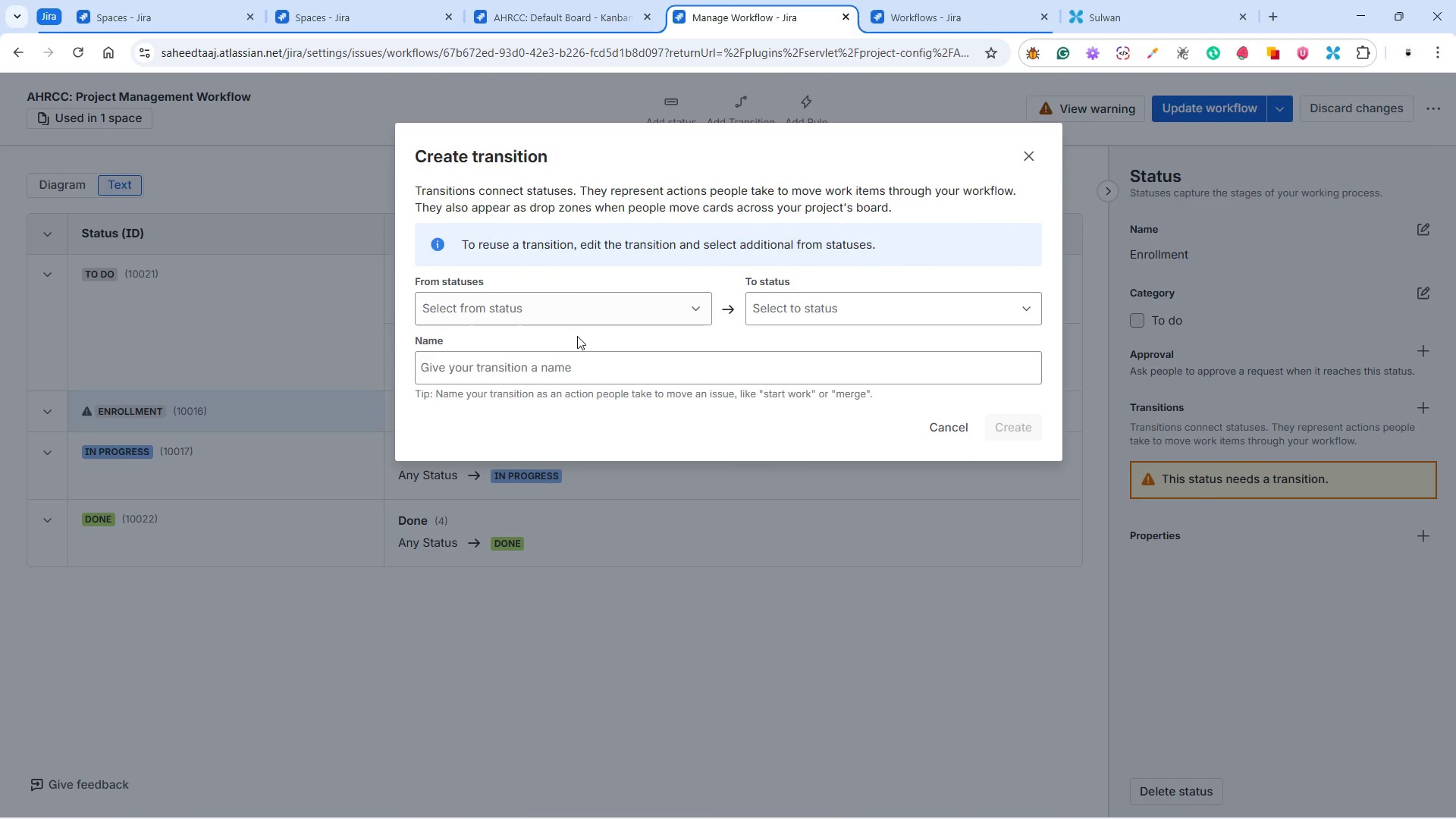 
left_click([568, 304])
 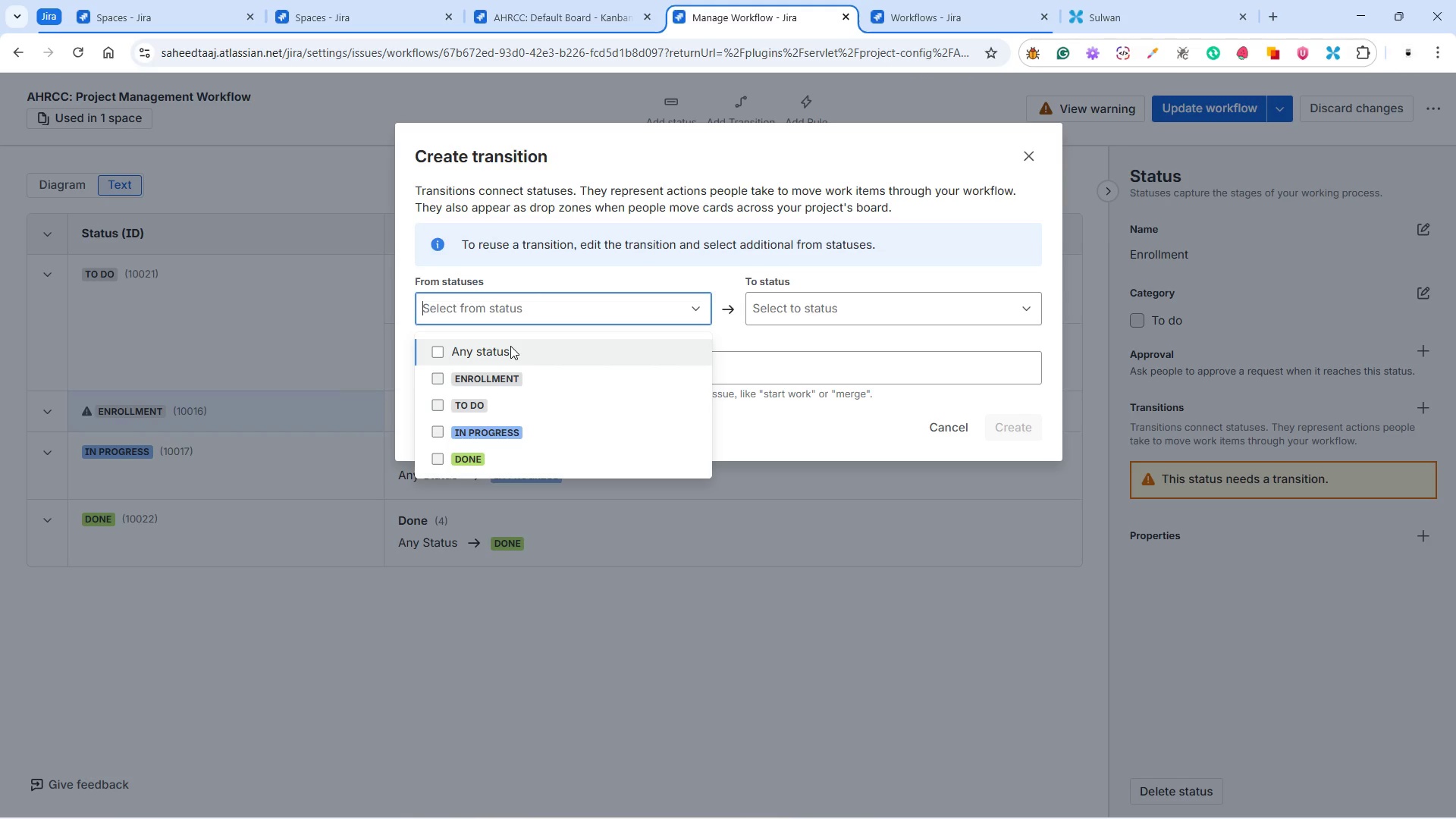 
wait(7.47)
 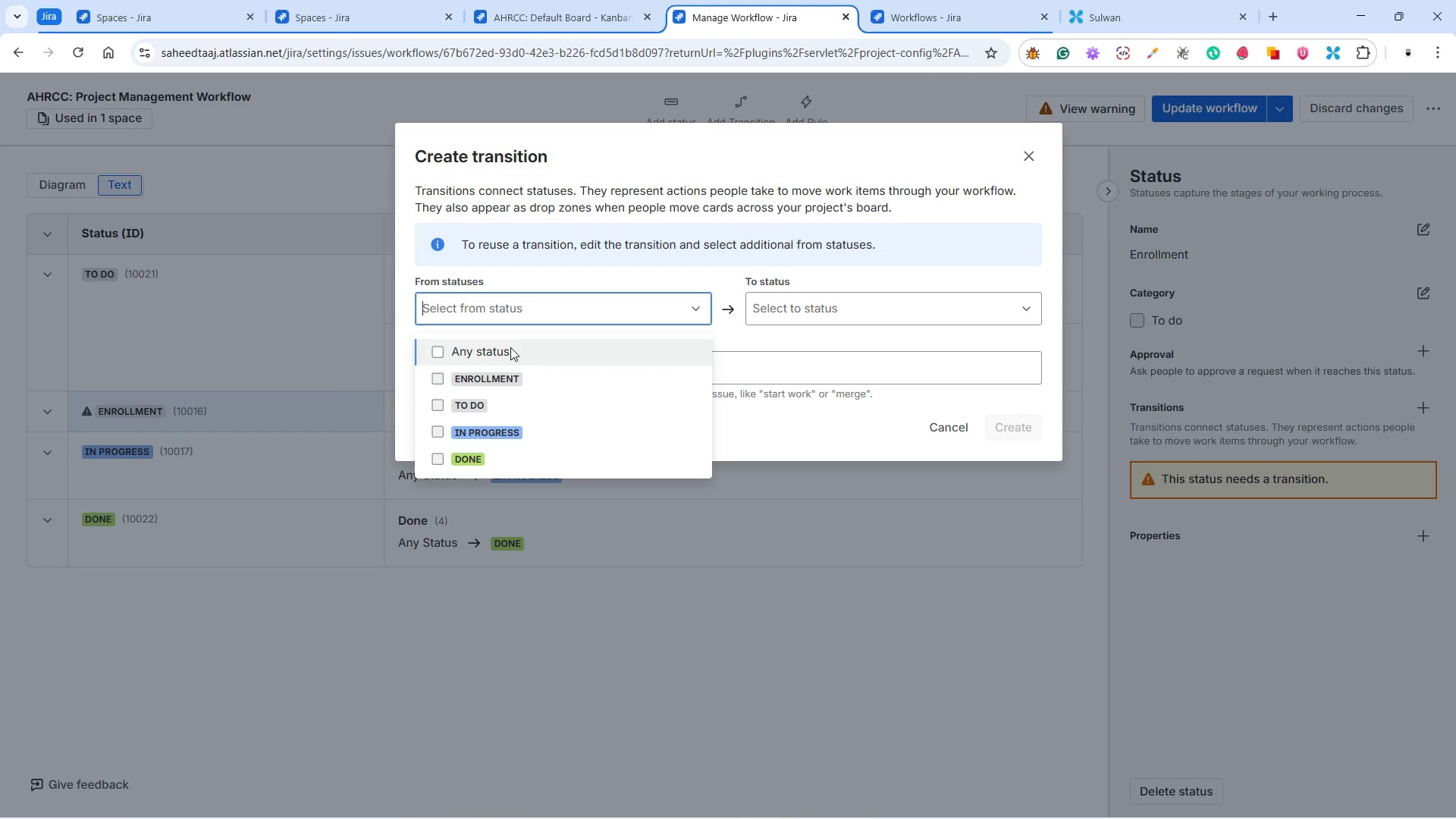 
left_click([536, 404])
 